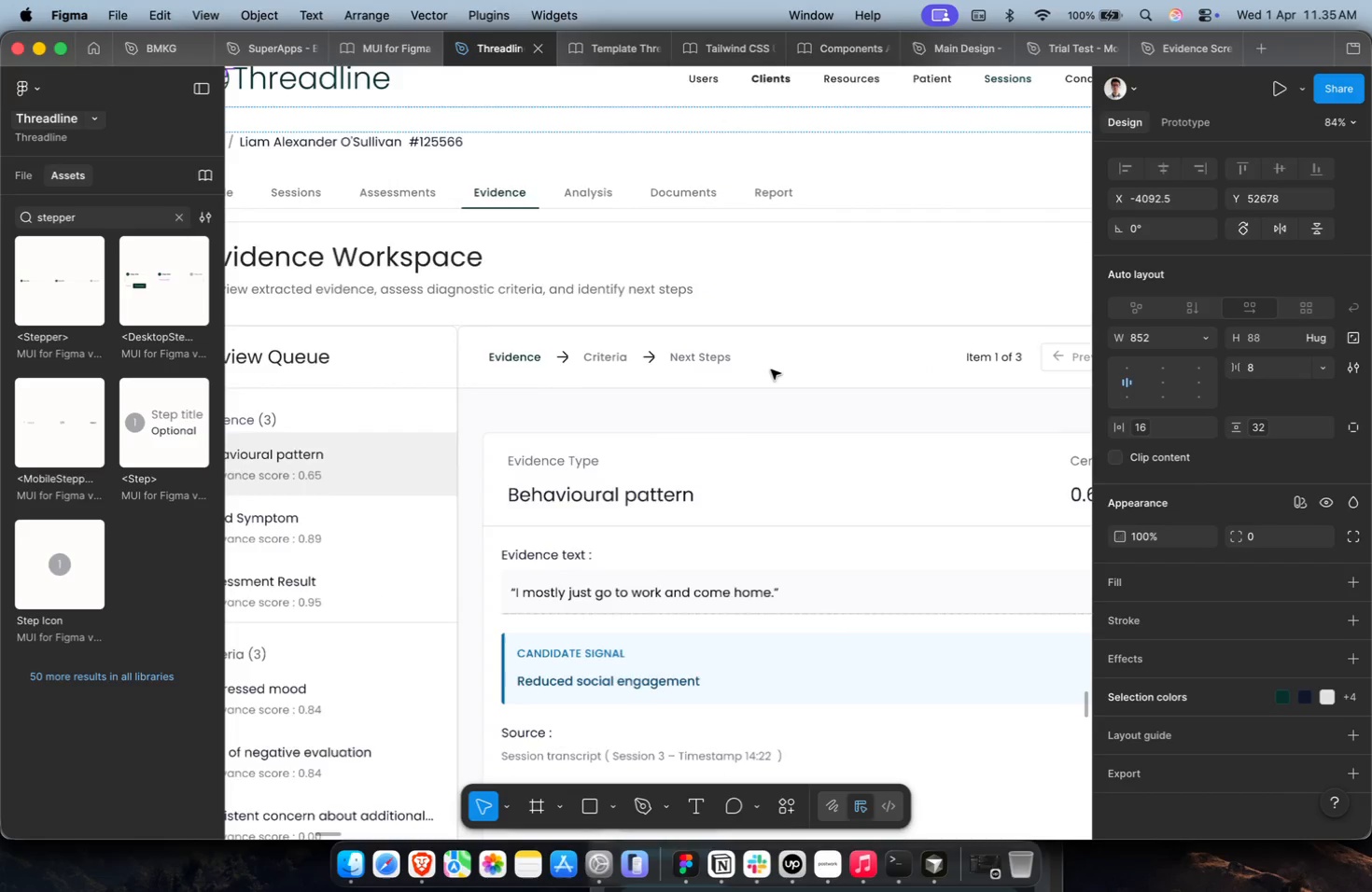 
hold_key(key=ShiftLeft, duration=0.51)
 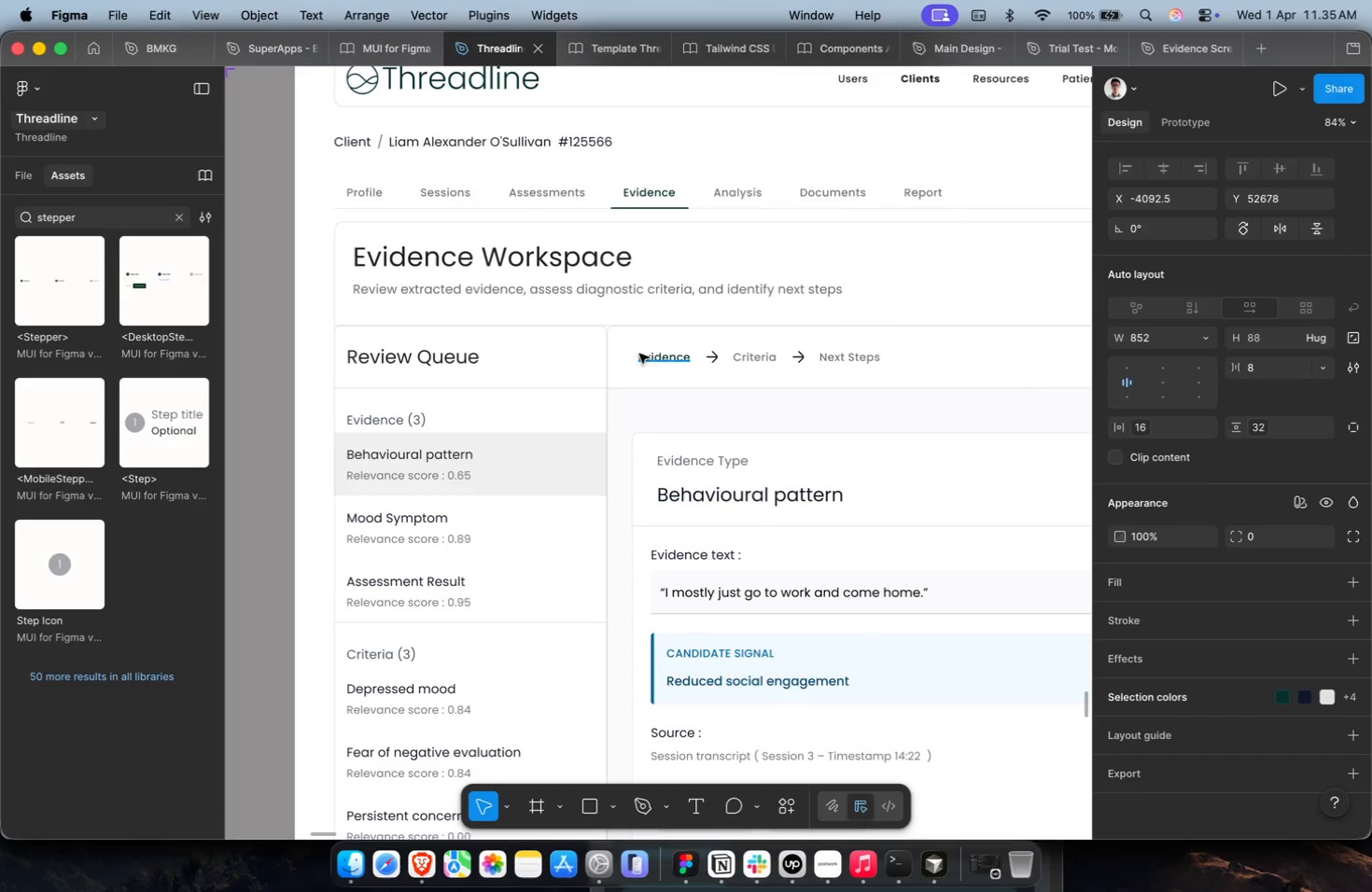 
scroll: coordinate [770, 369], scroll_direction: up, amount: 11.0
 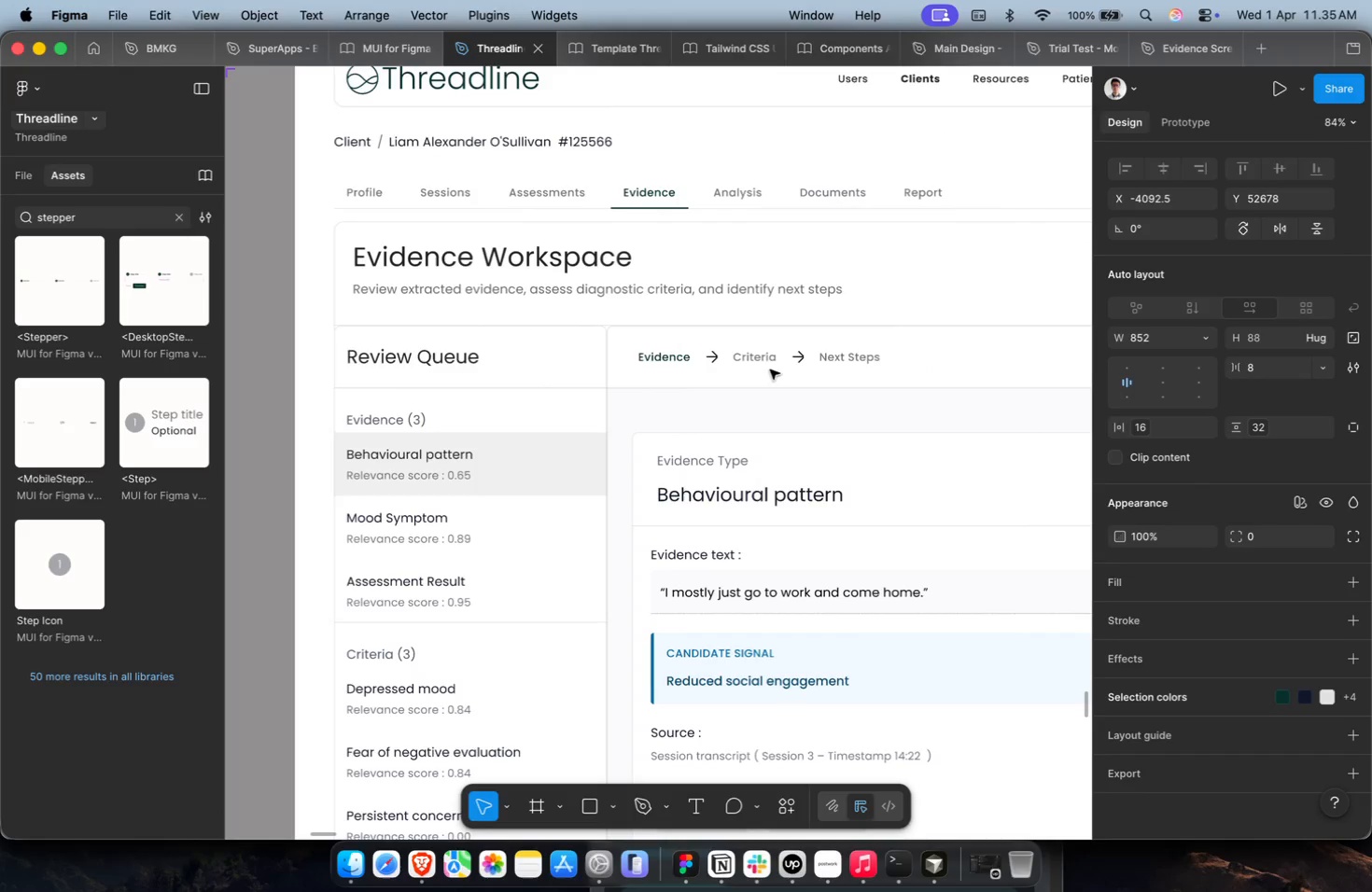 
left_click([651, 357])
 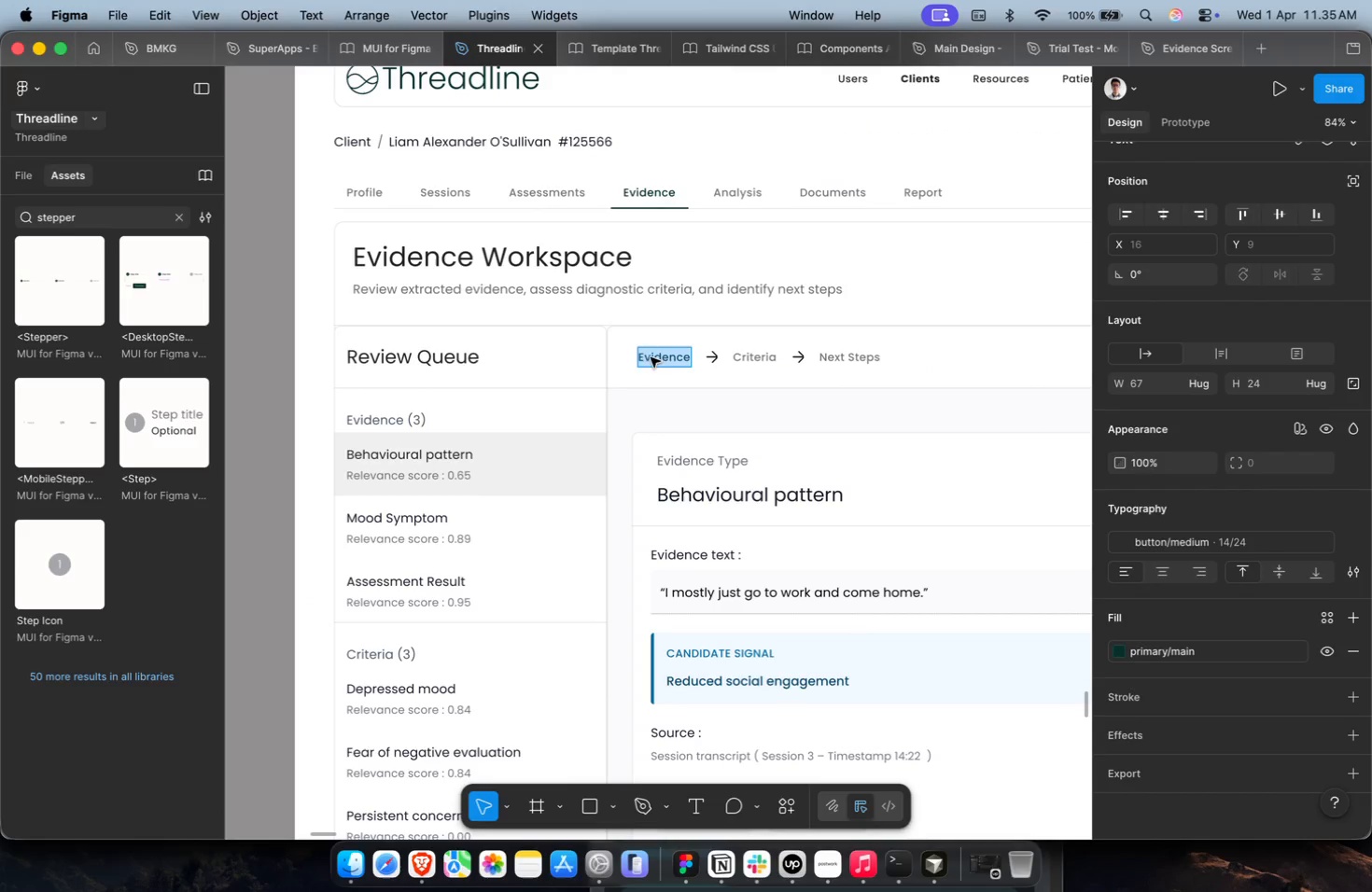 
key(Meta+C)
 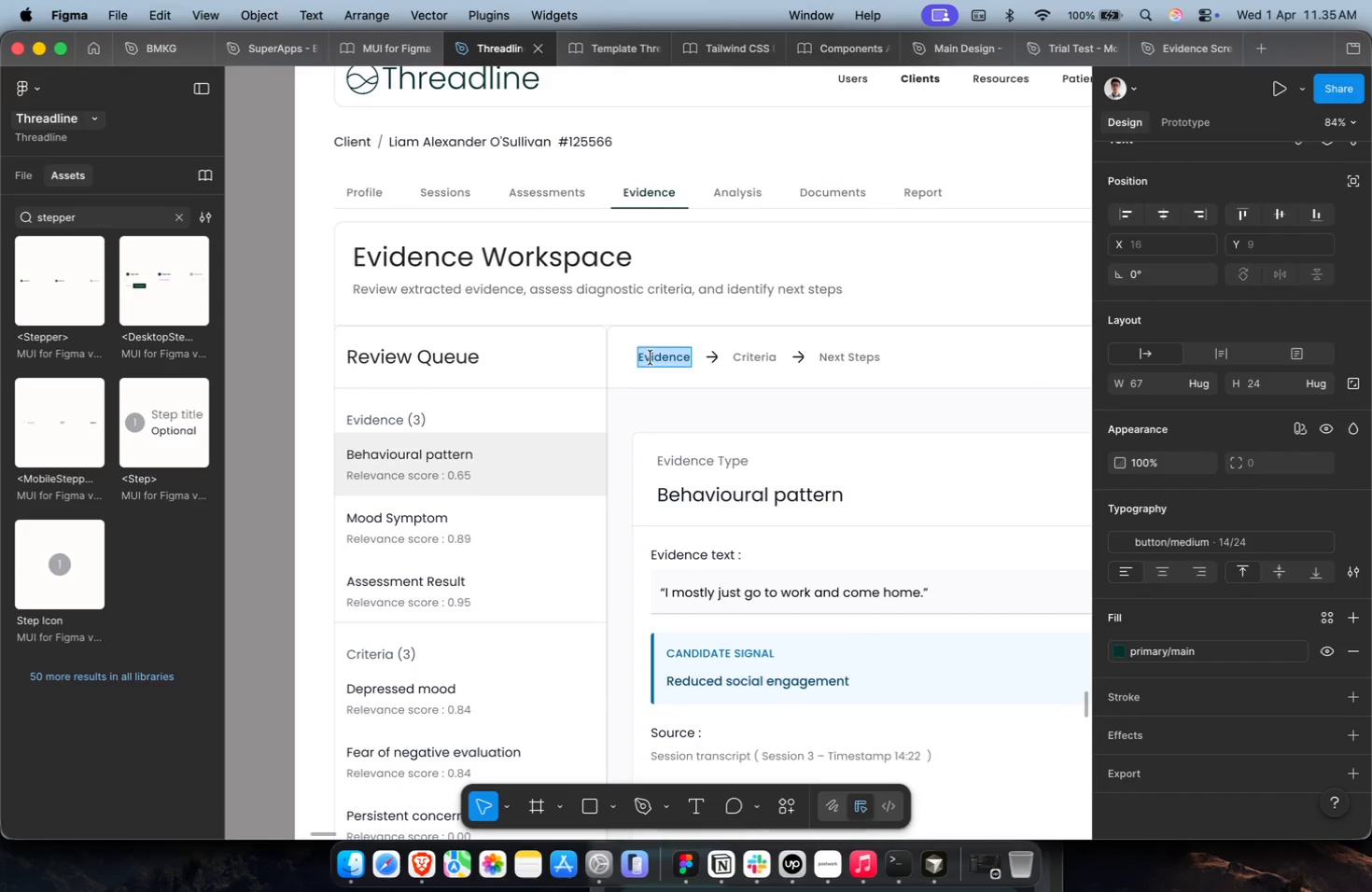 
key(Shift+ShiftLeft)
 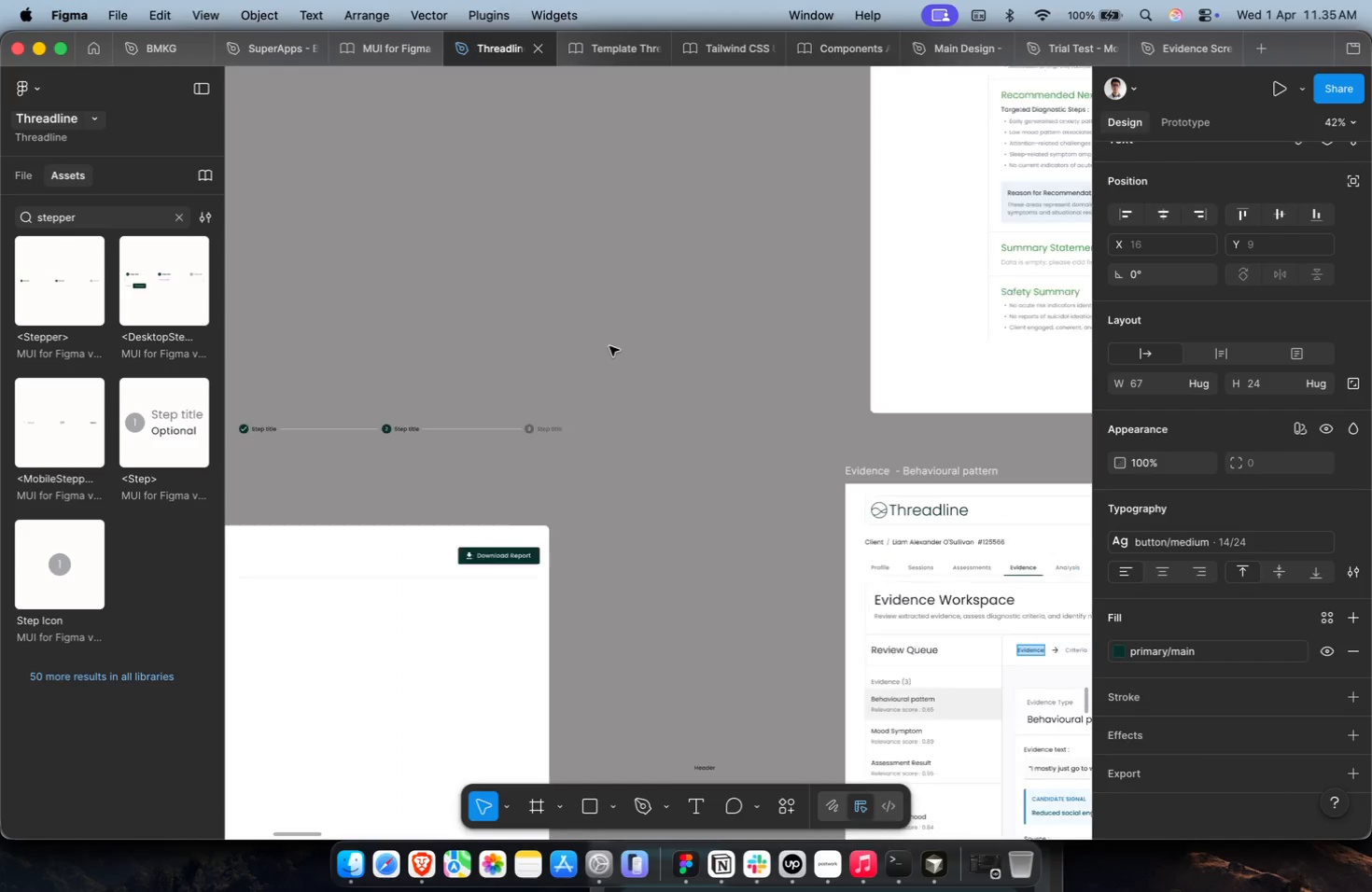 
hold_key(key=ShiftLeft, duration=0.96)
scroll: coordinate [526, 339], scroll_direction: up, amount: 13.0
 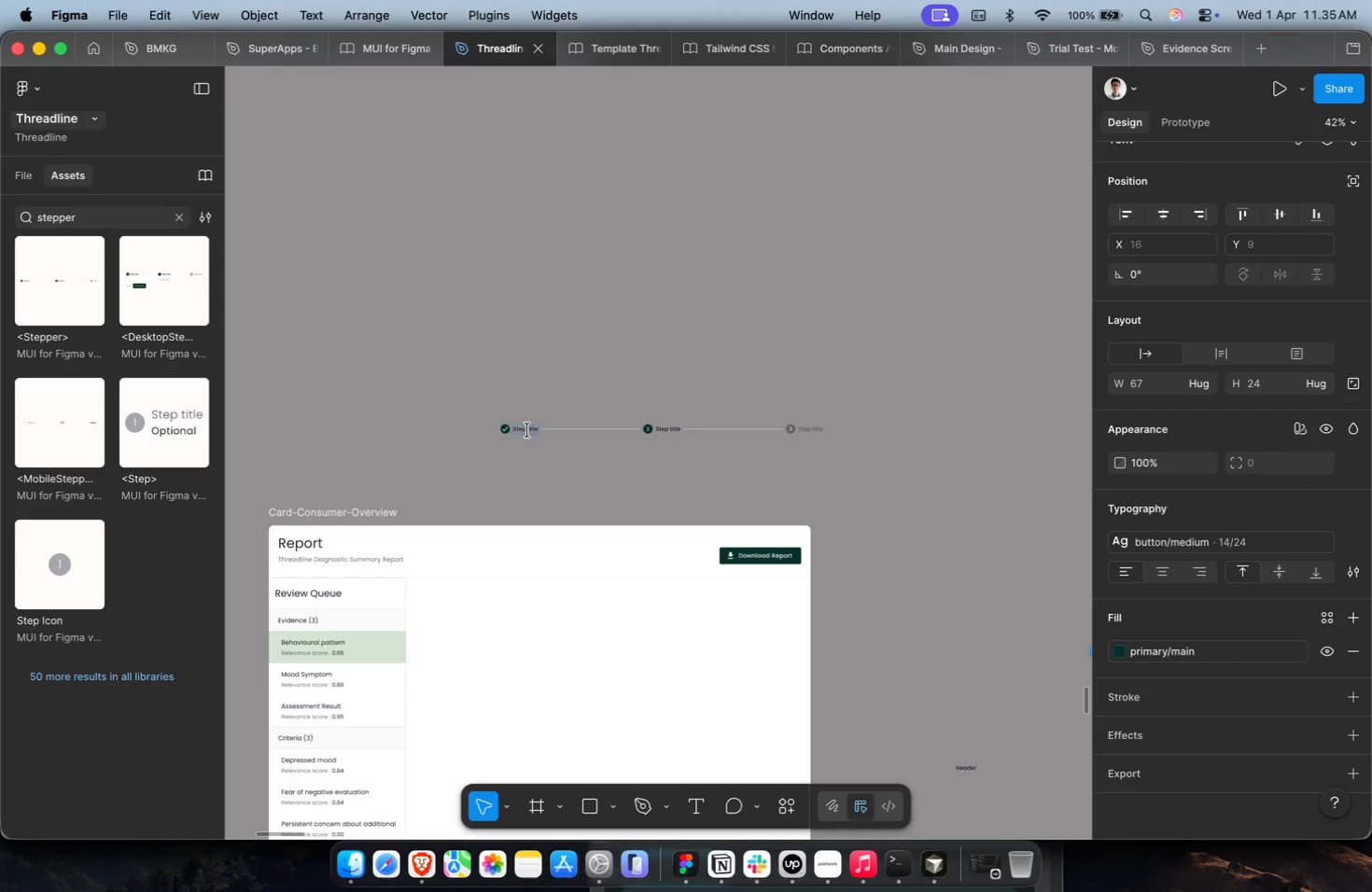 
left_click([529, 432])
 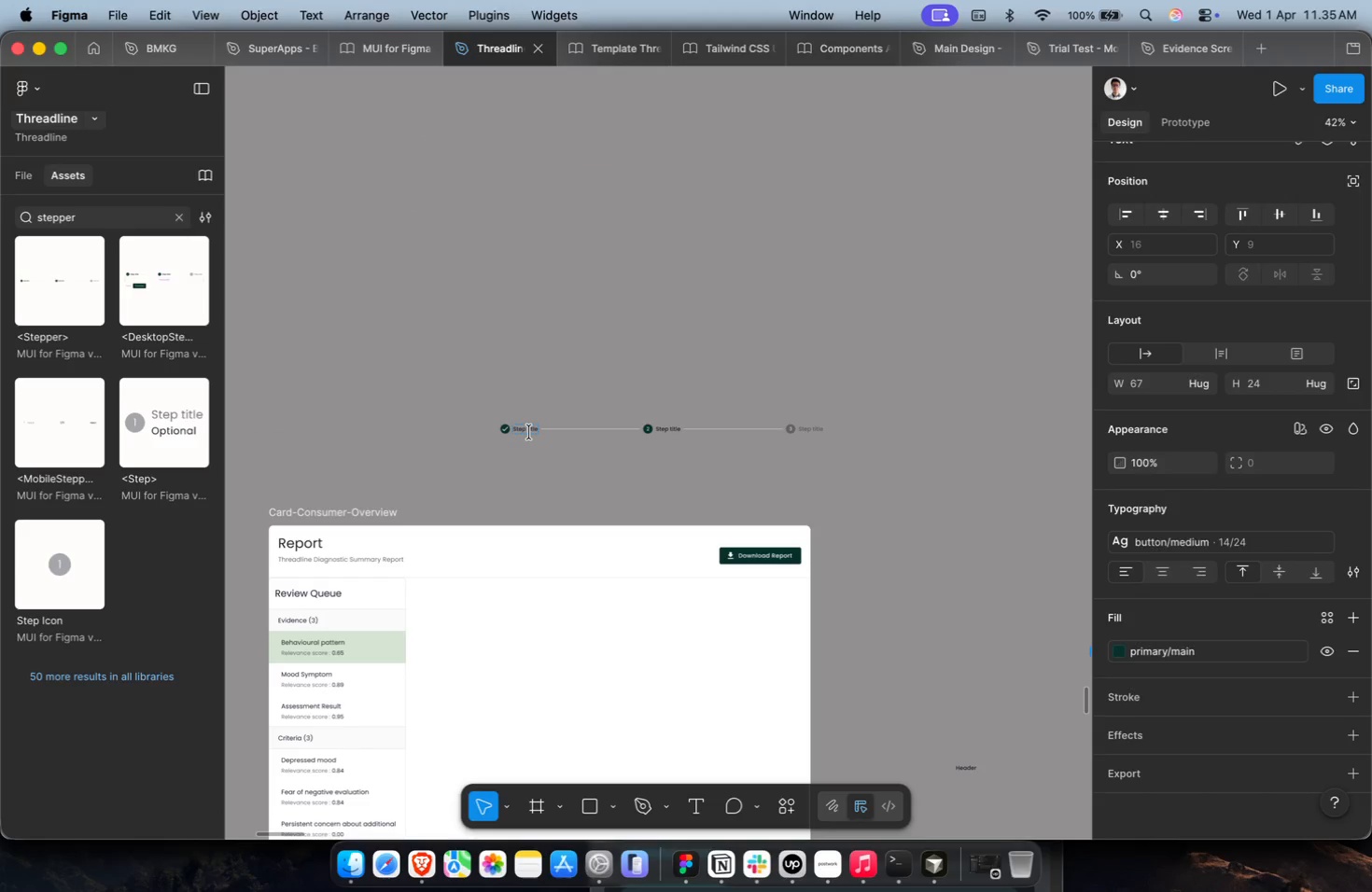 
key(Meta+A)
 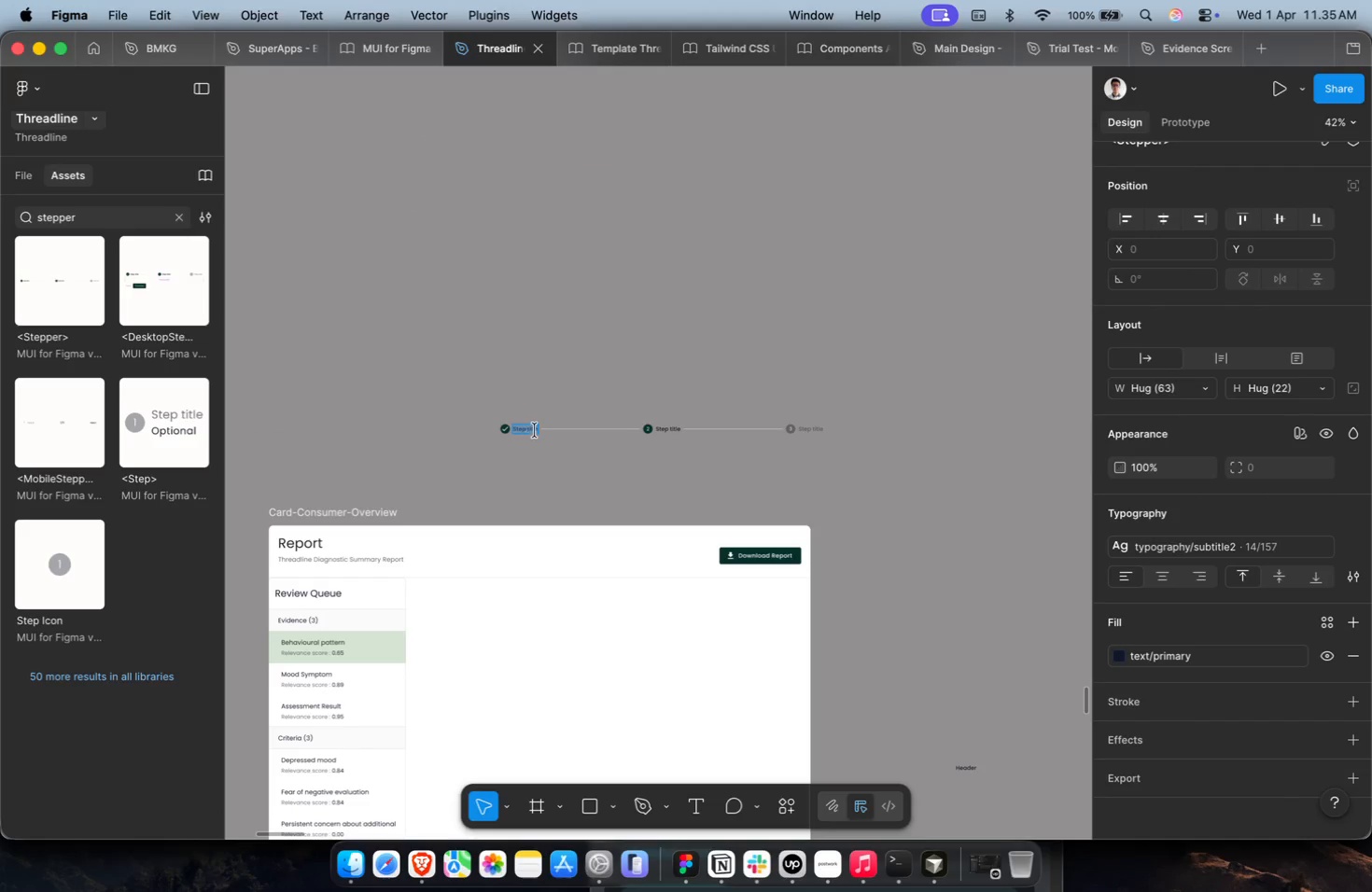 
key(Meta+Shift+V)
 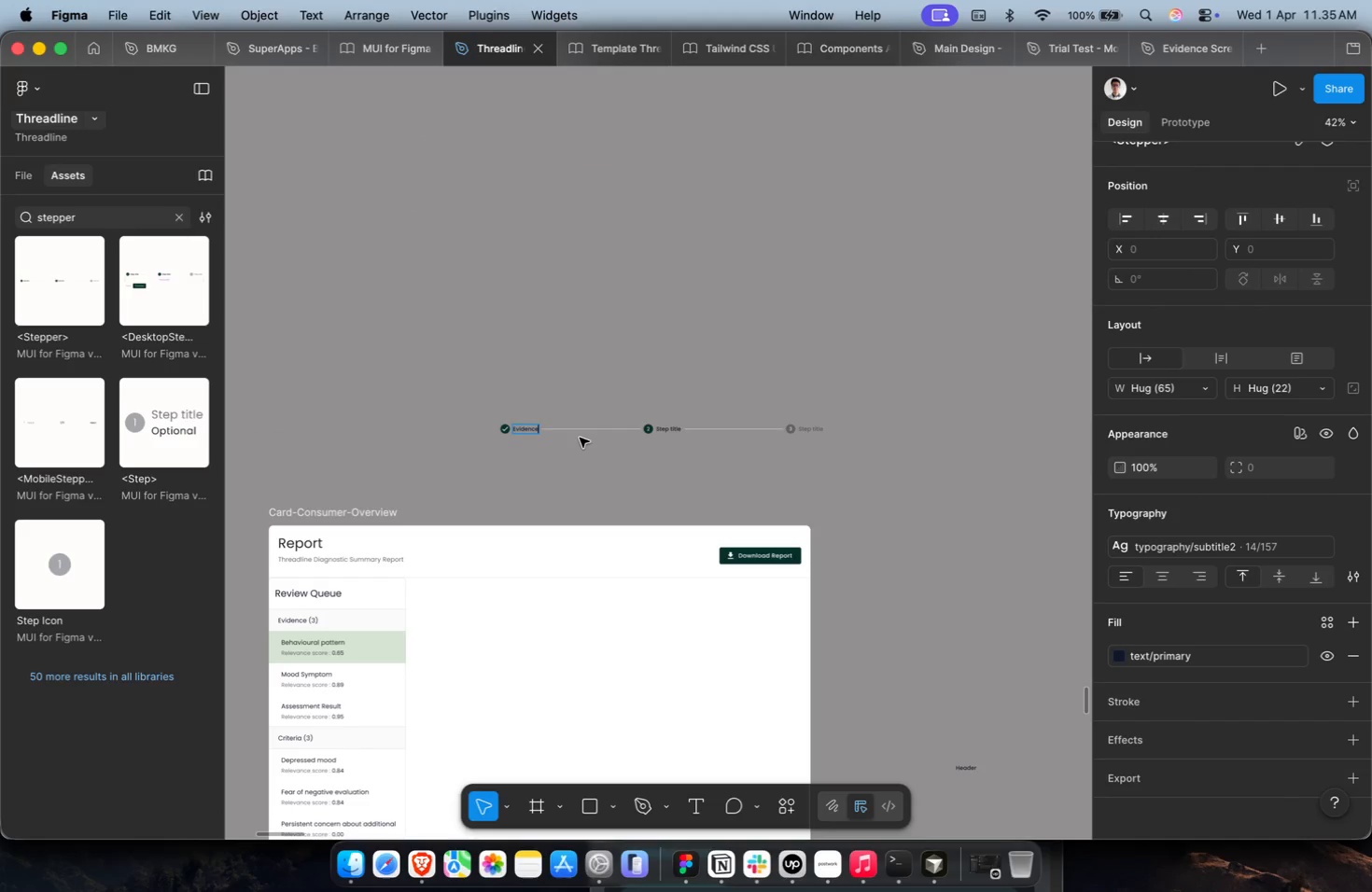 
hold_key(key=ShiftLeft, duration=0.37)
scroll: coordinate [580, 438], scroll_direction: down, amount: 13.0
 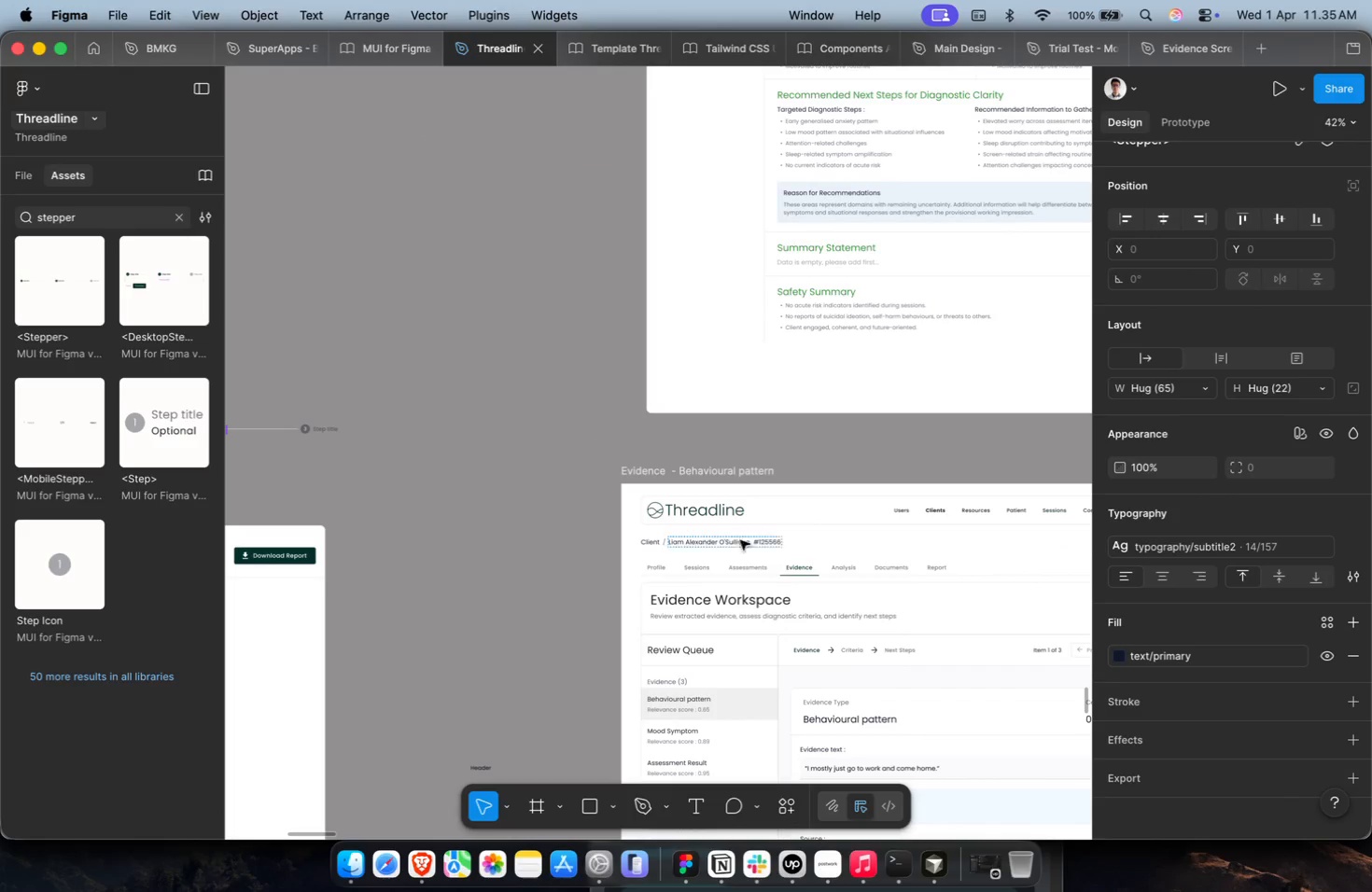 
left_click([852, 651])
 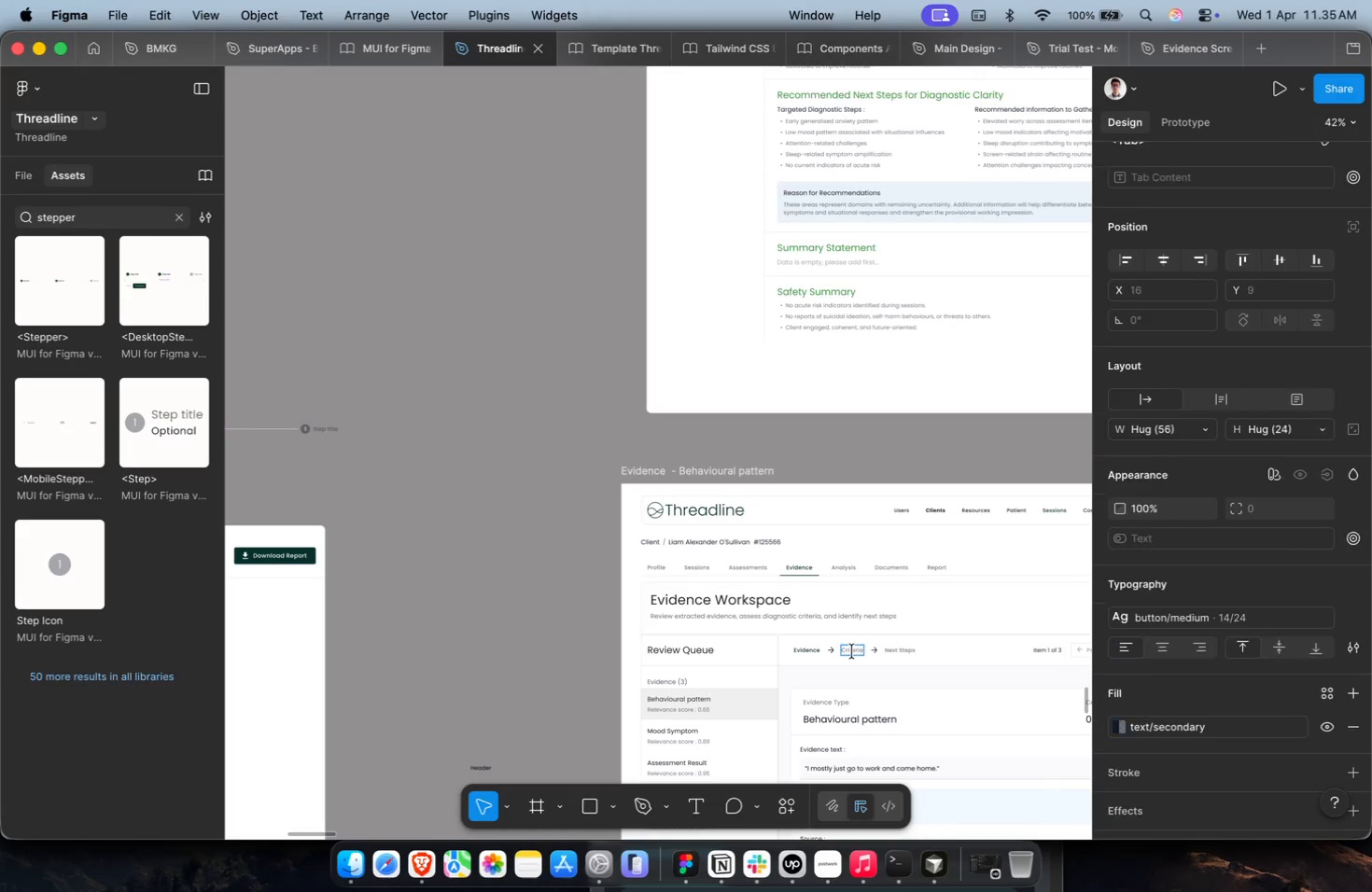 
key(Meta+A)
 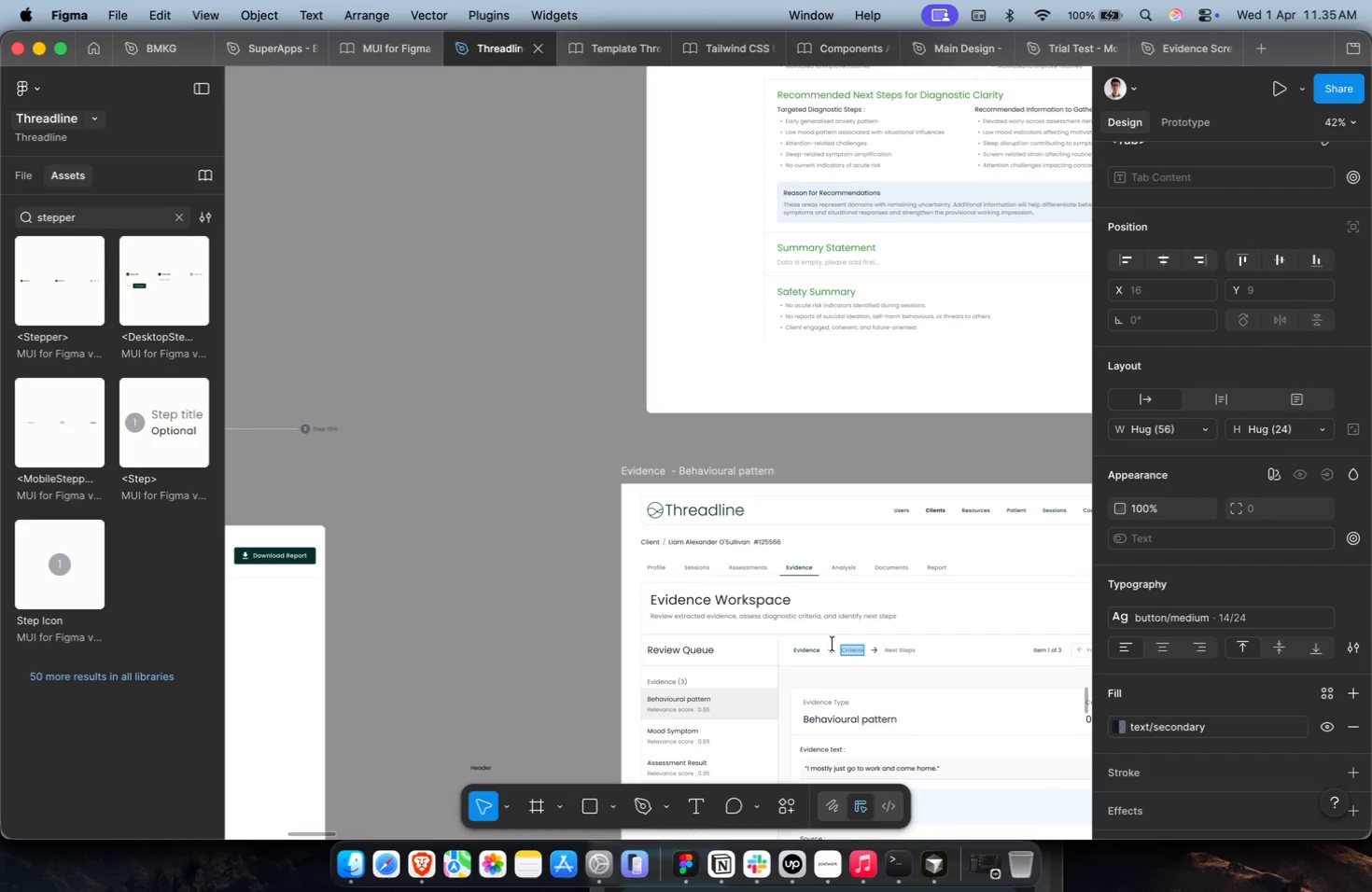 
key(Meta+C)
 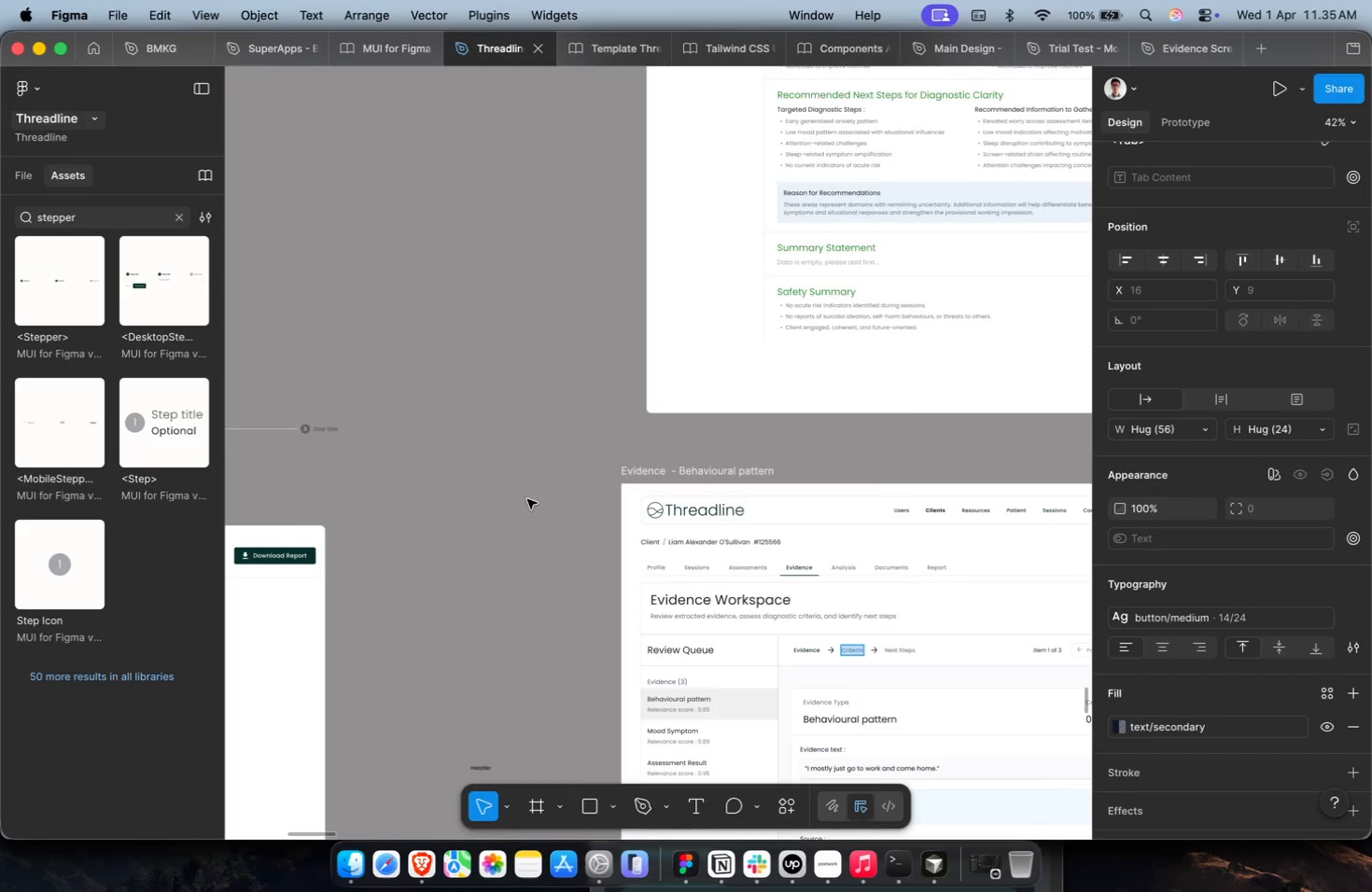 
key(Shift+ShiftLeft)
 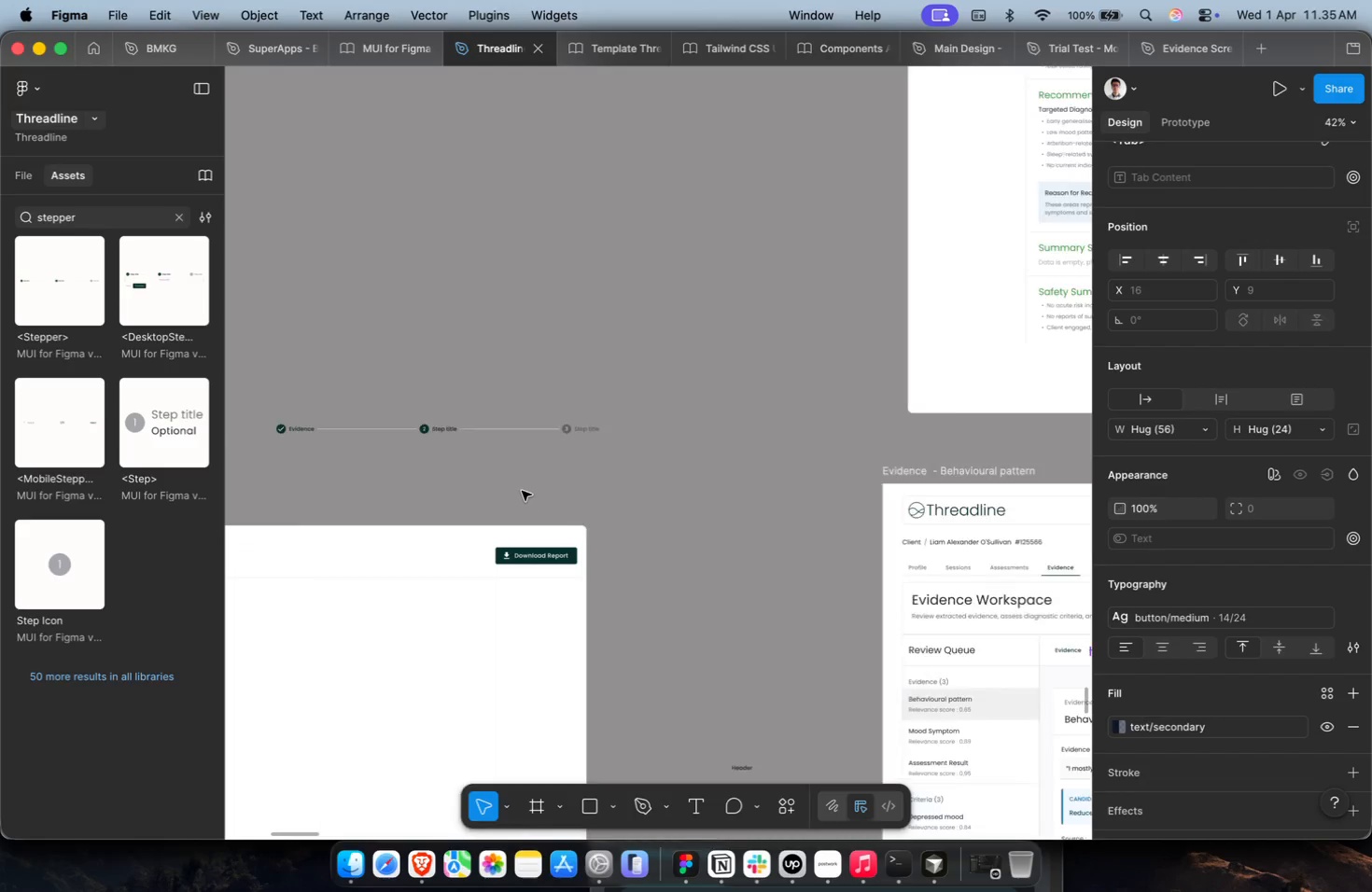 
scroll: coordinate [522, 491], scroll_direction: up, amount: 7.0
 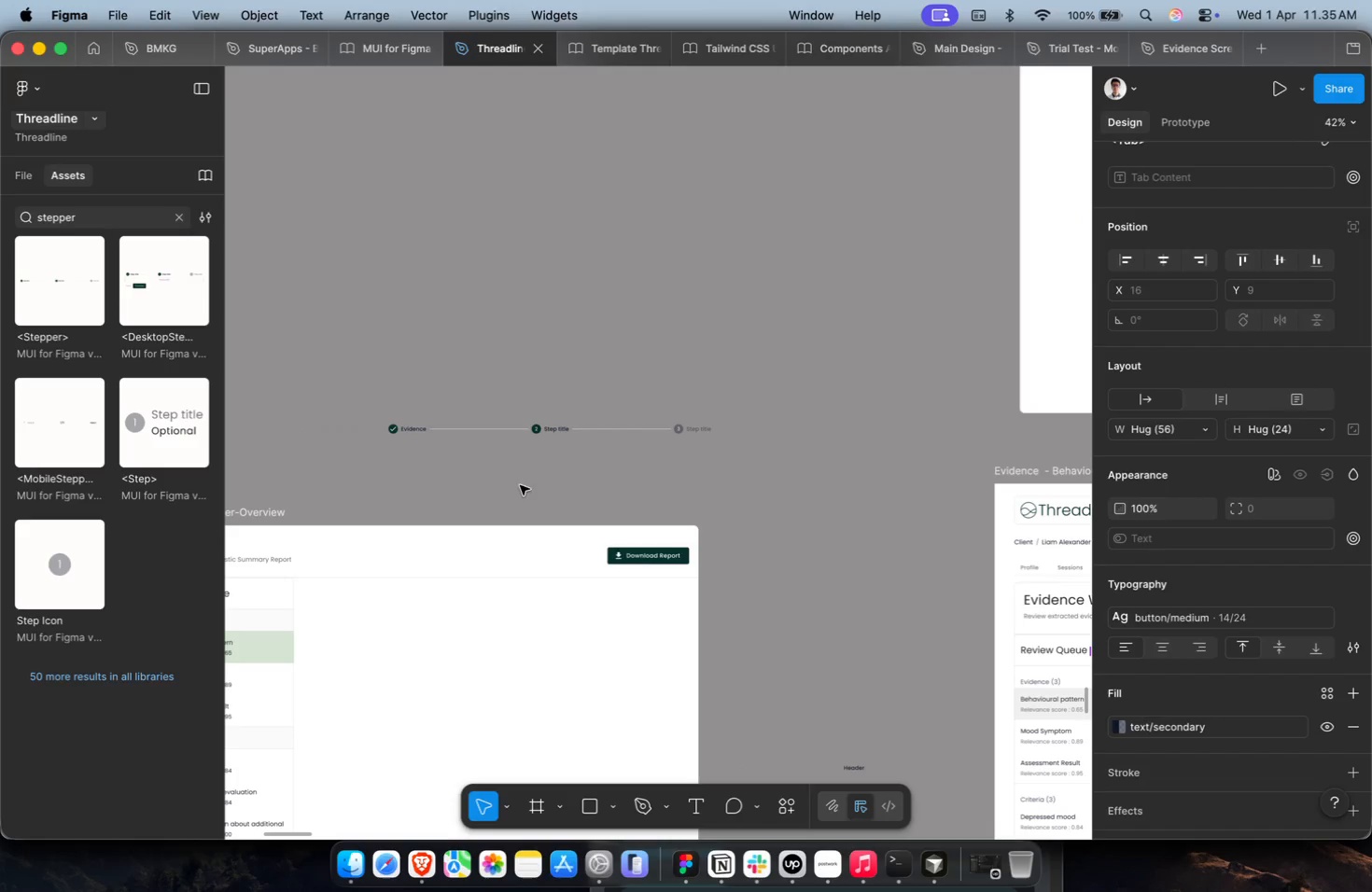 
key(Meta+A)
 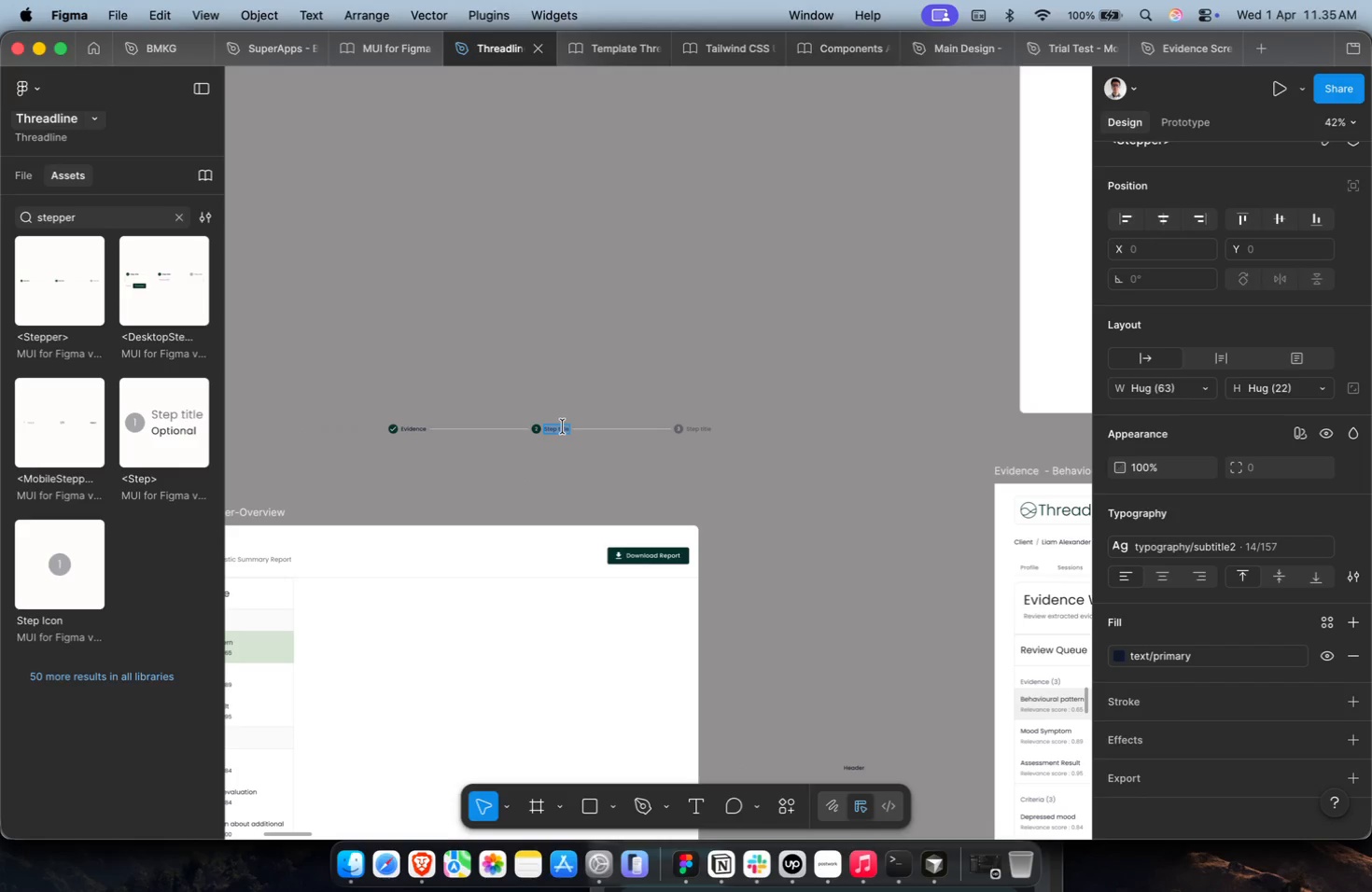 
key(Meta+Shift+V)
 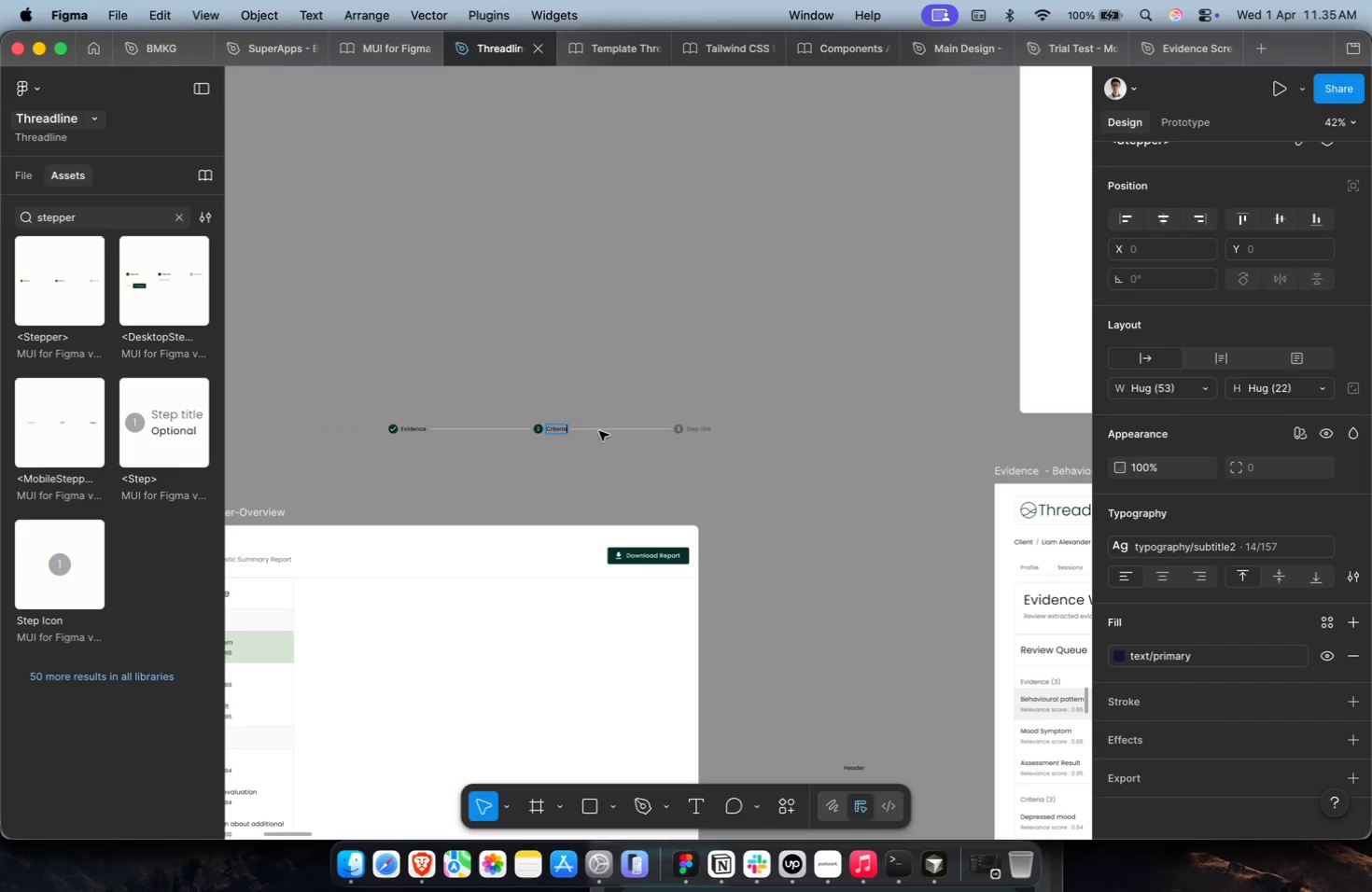 
hold_key(key=ShiftLeft, duration=0.37)
scroll: coordinate [599, 431], scroll_direction: down, amount: 7.0
 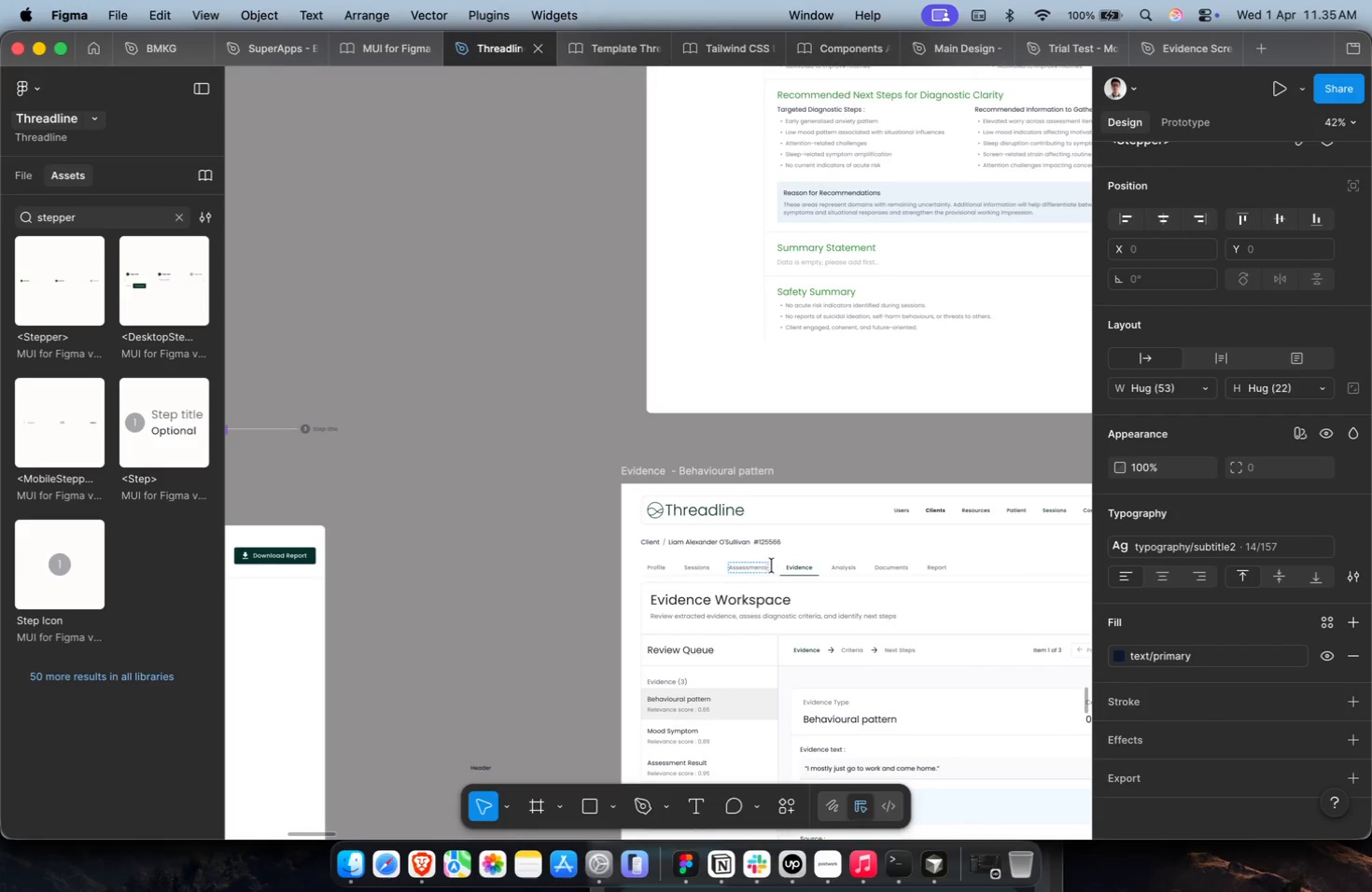 
left_click([910, 650])
 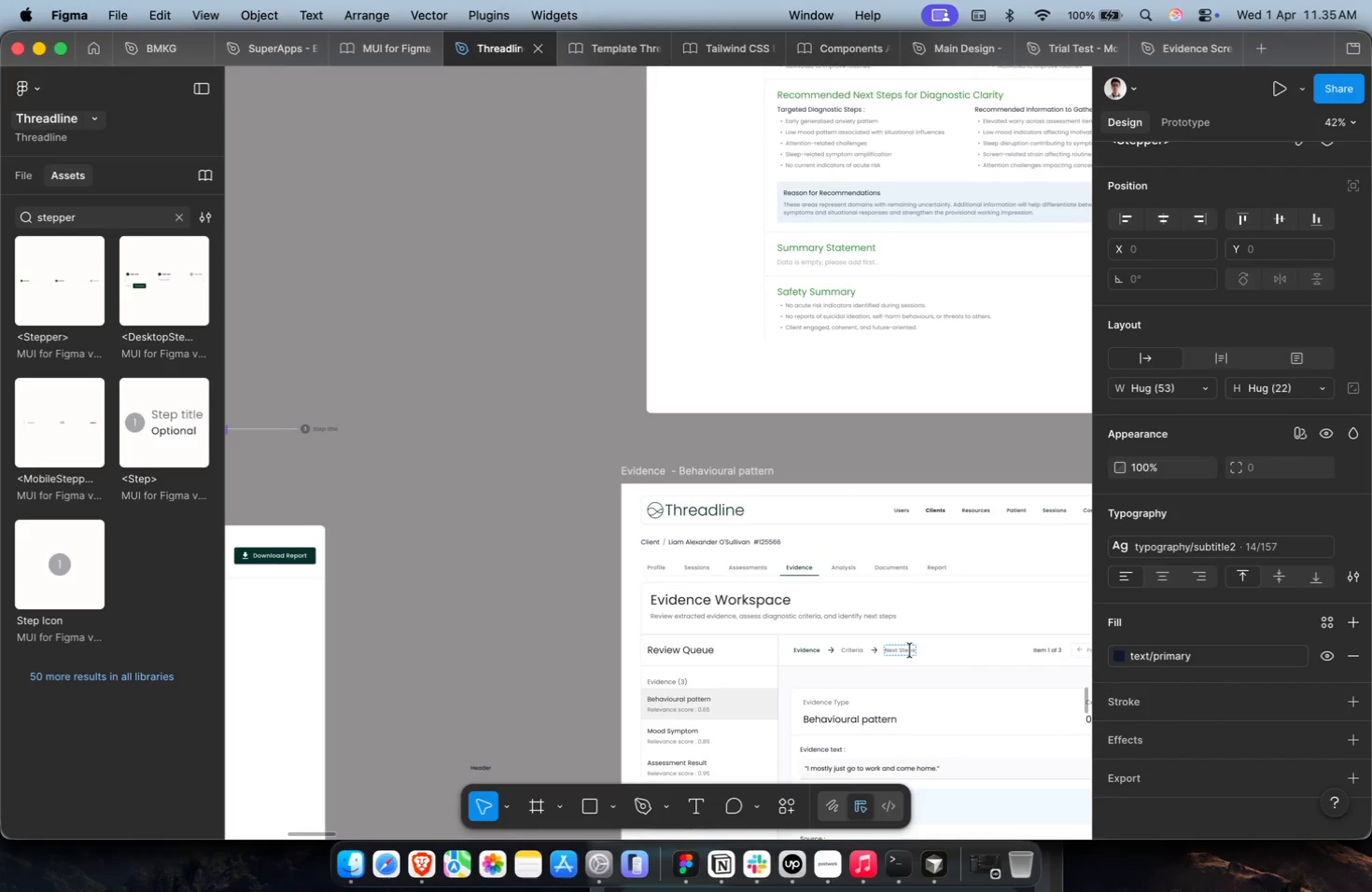 
key(Meta+A)
 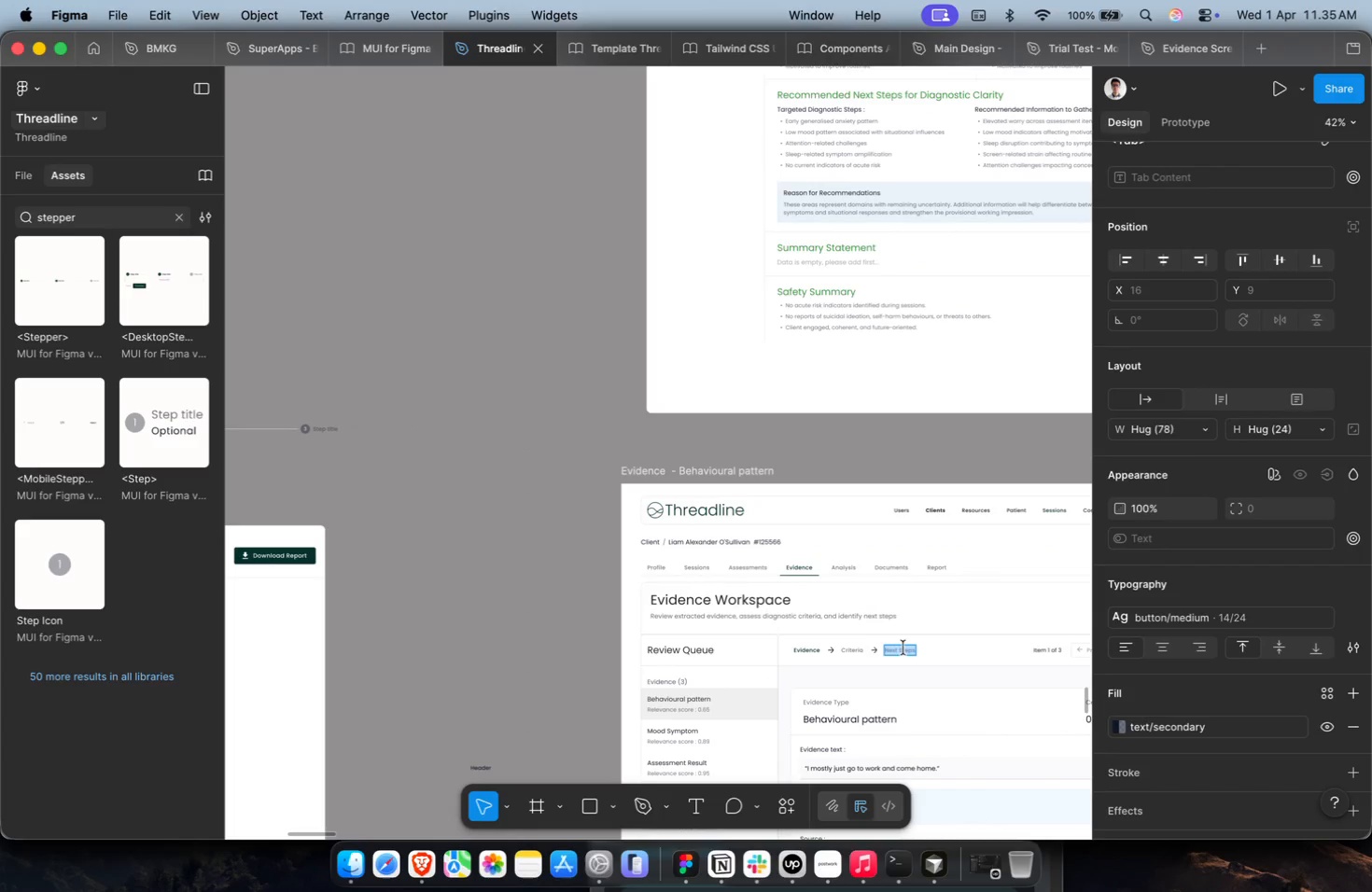 
key(Meta+C)
 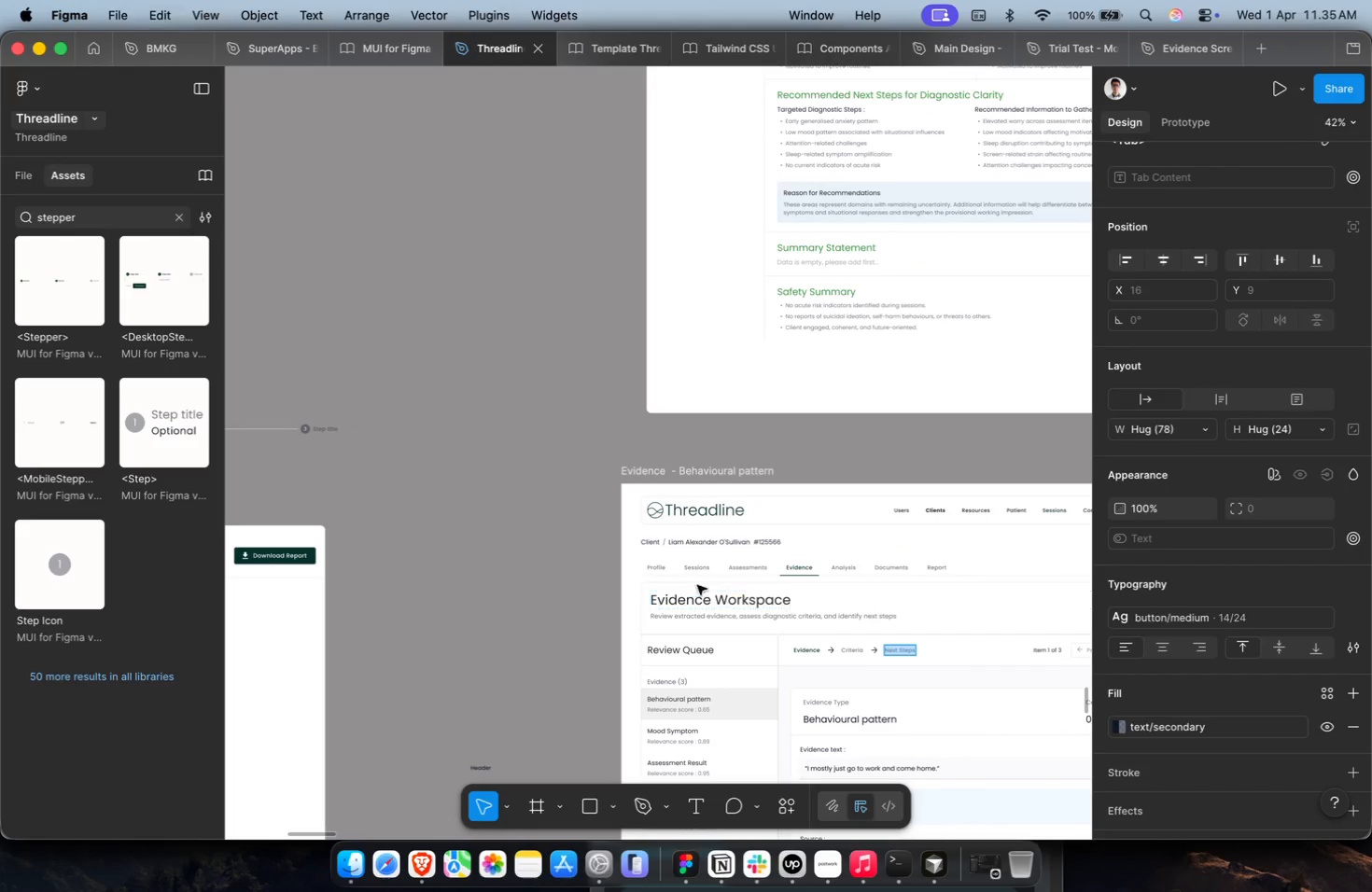 
hold_key(key=ShiftLeft, duration=0.51)
scroll: coordinate [677, 572], scroll_direction: up, amount: 7.0
 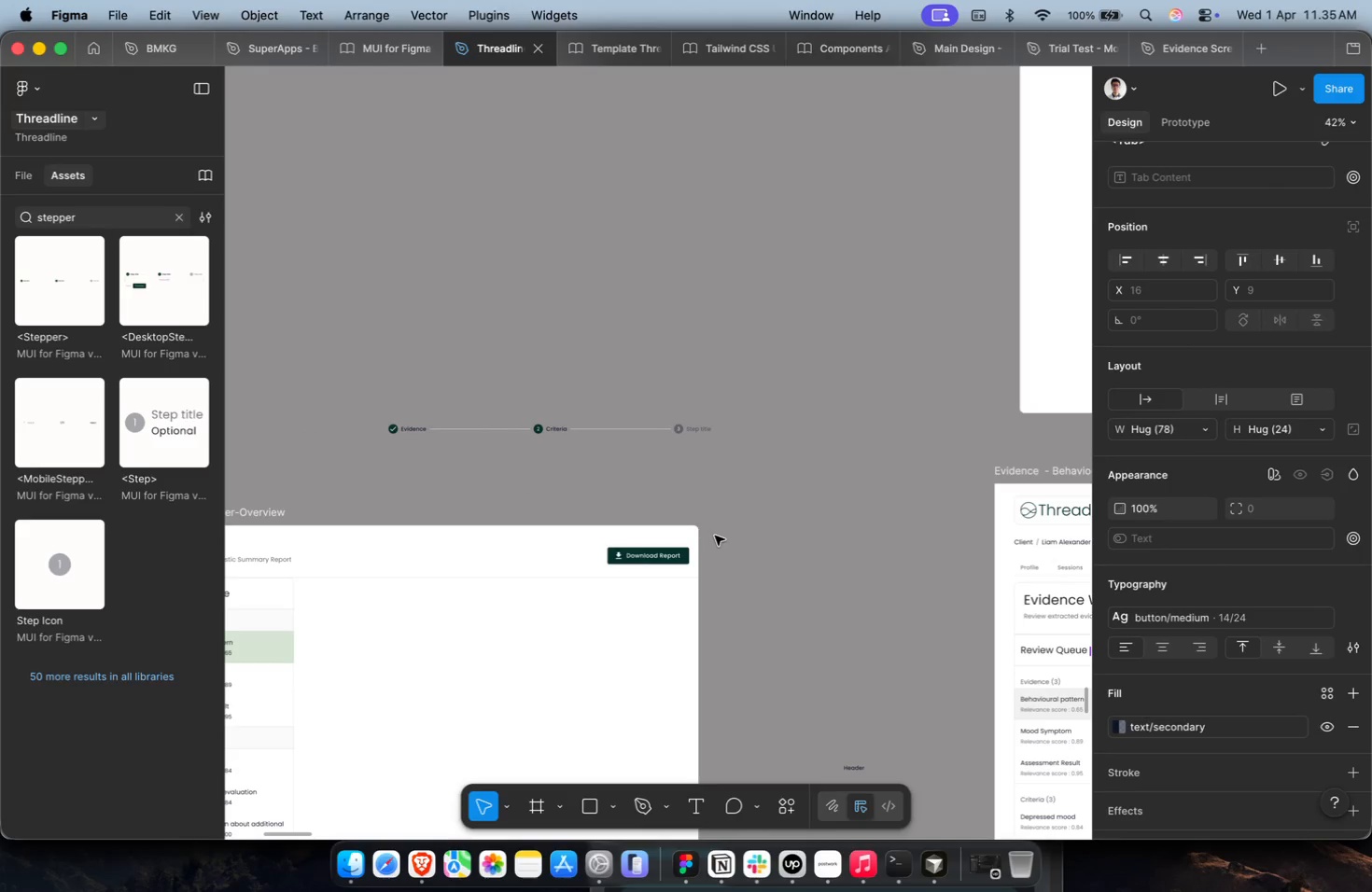 
wait(8.84)
 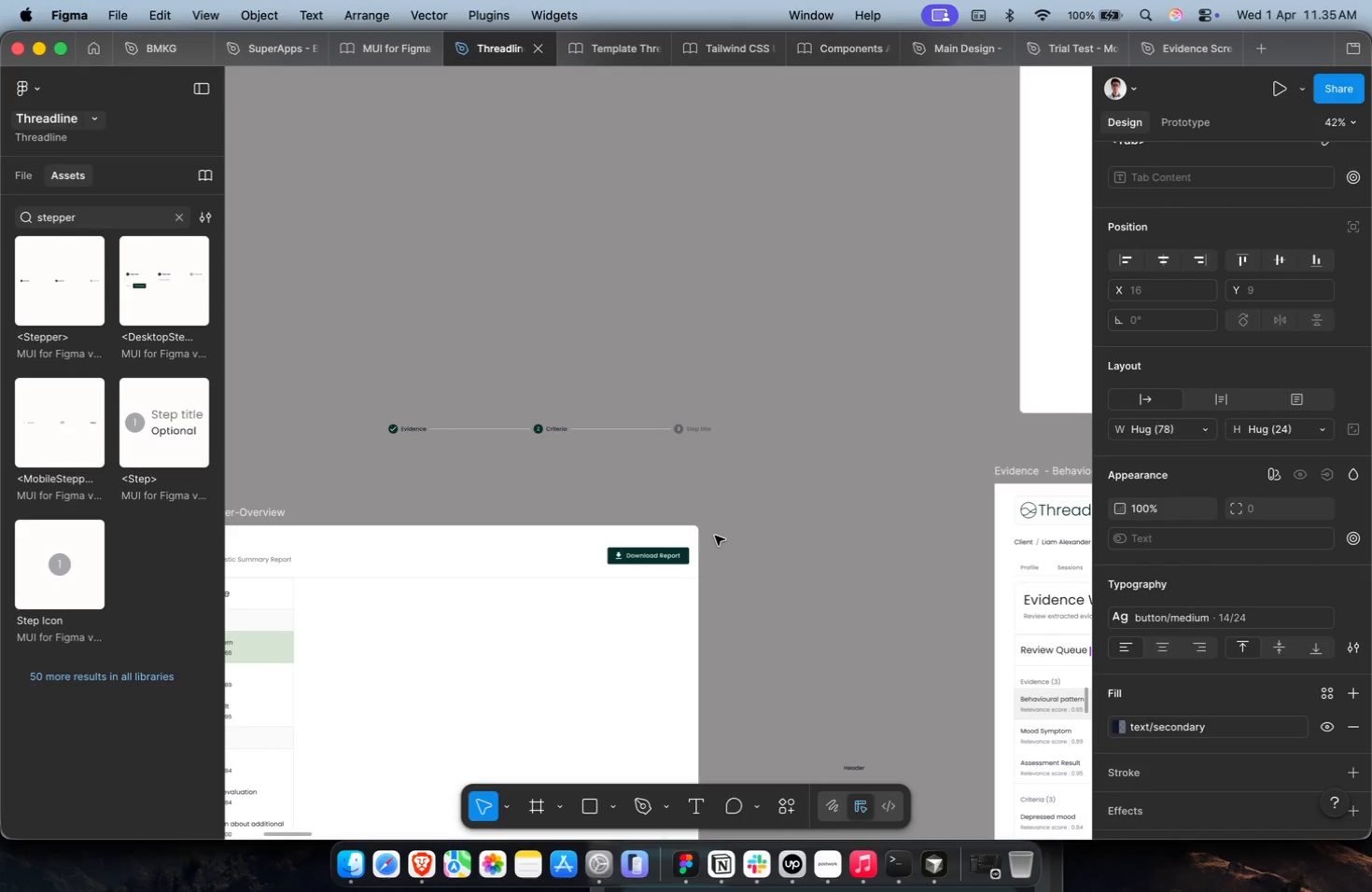 
key(Meta+A)
 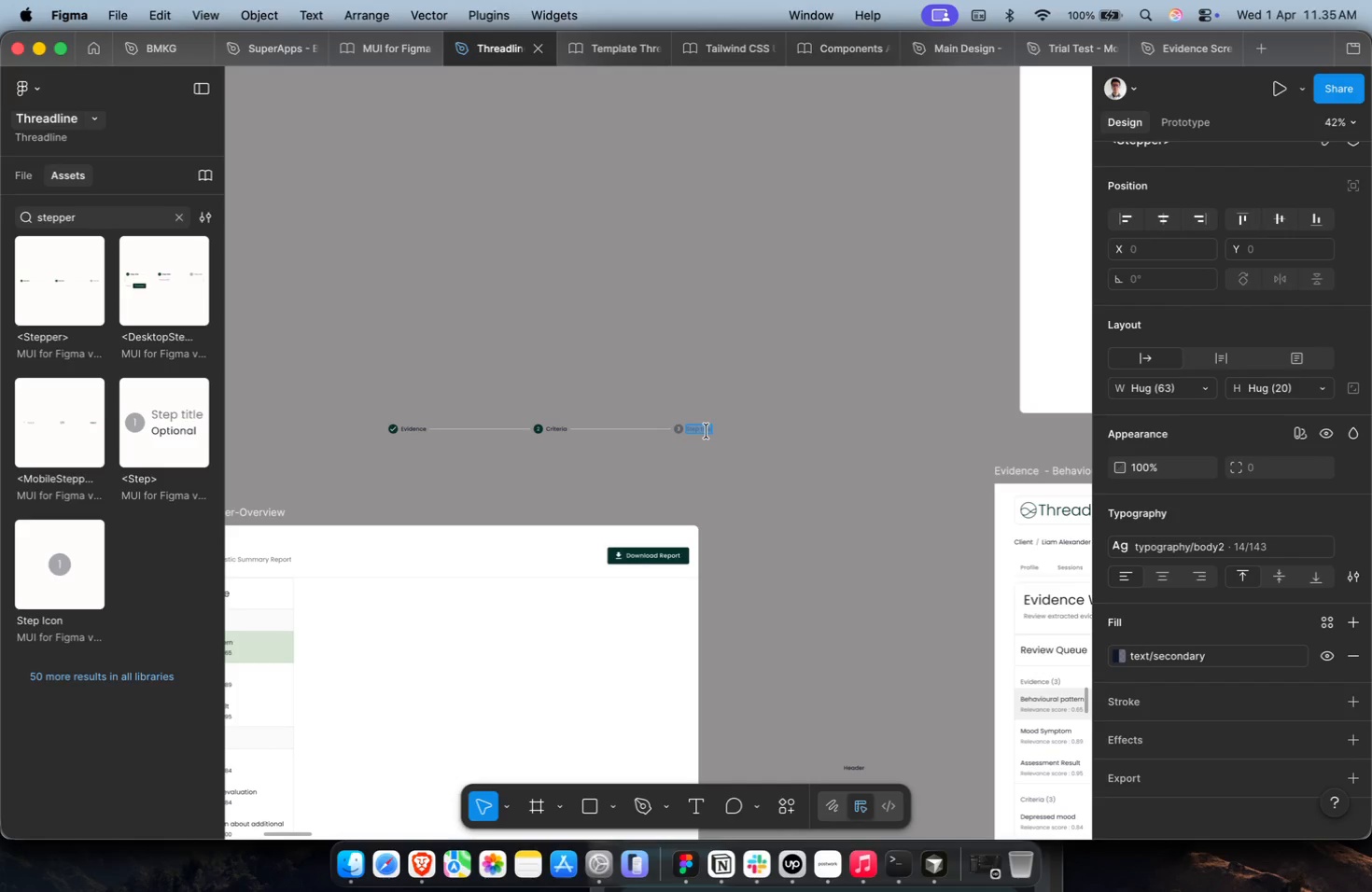 
key(Meta+Shift+V)
 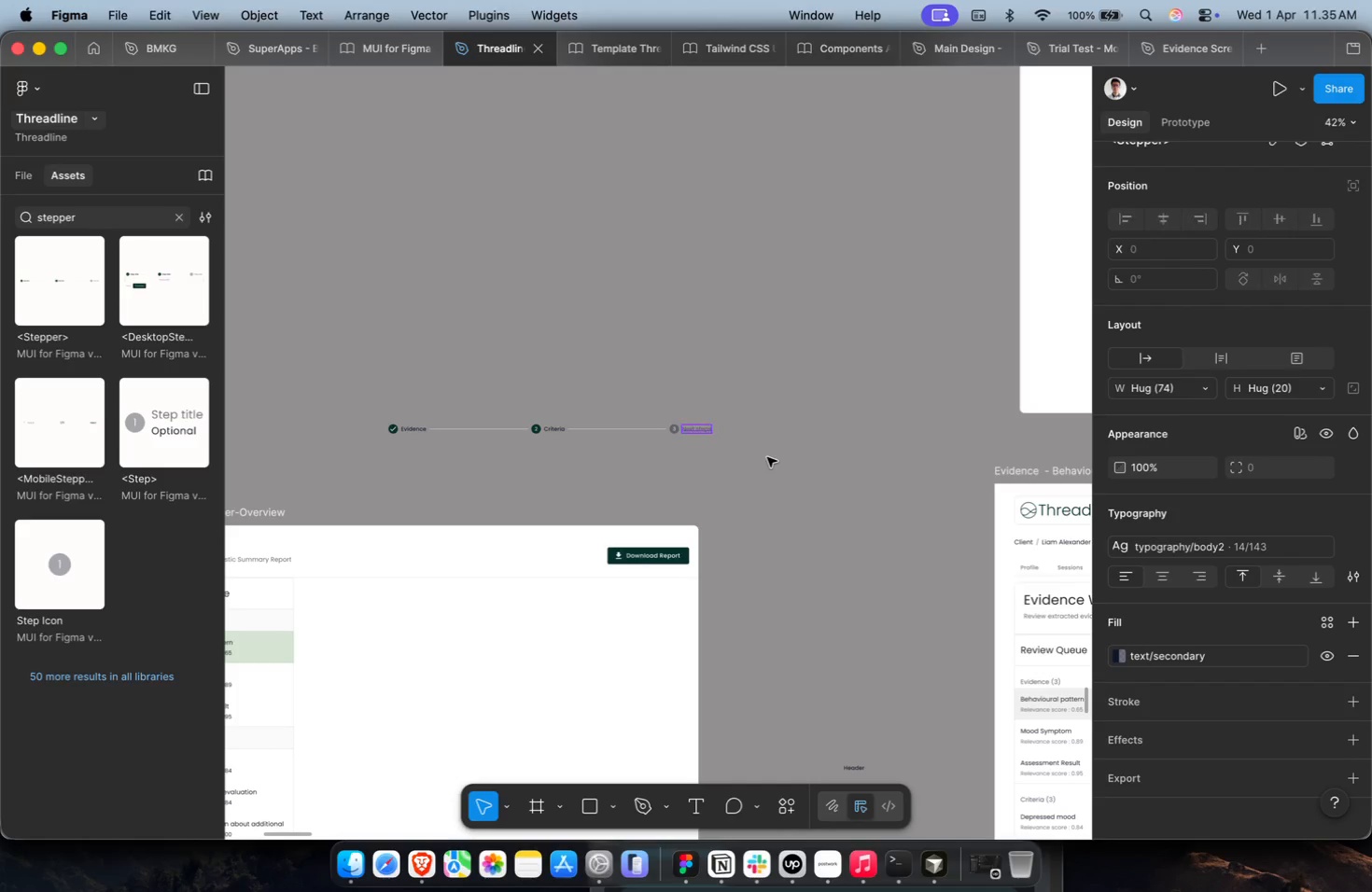 
double_click([767, 457])
 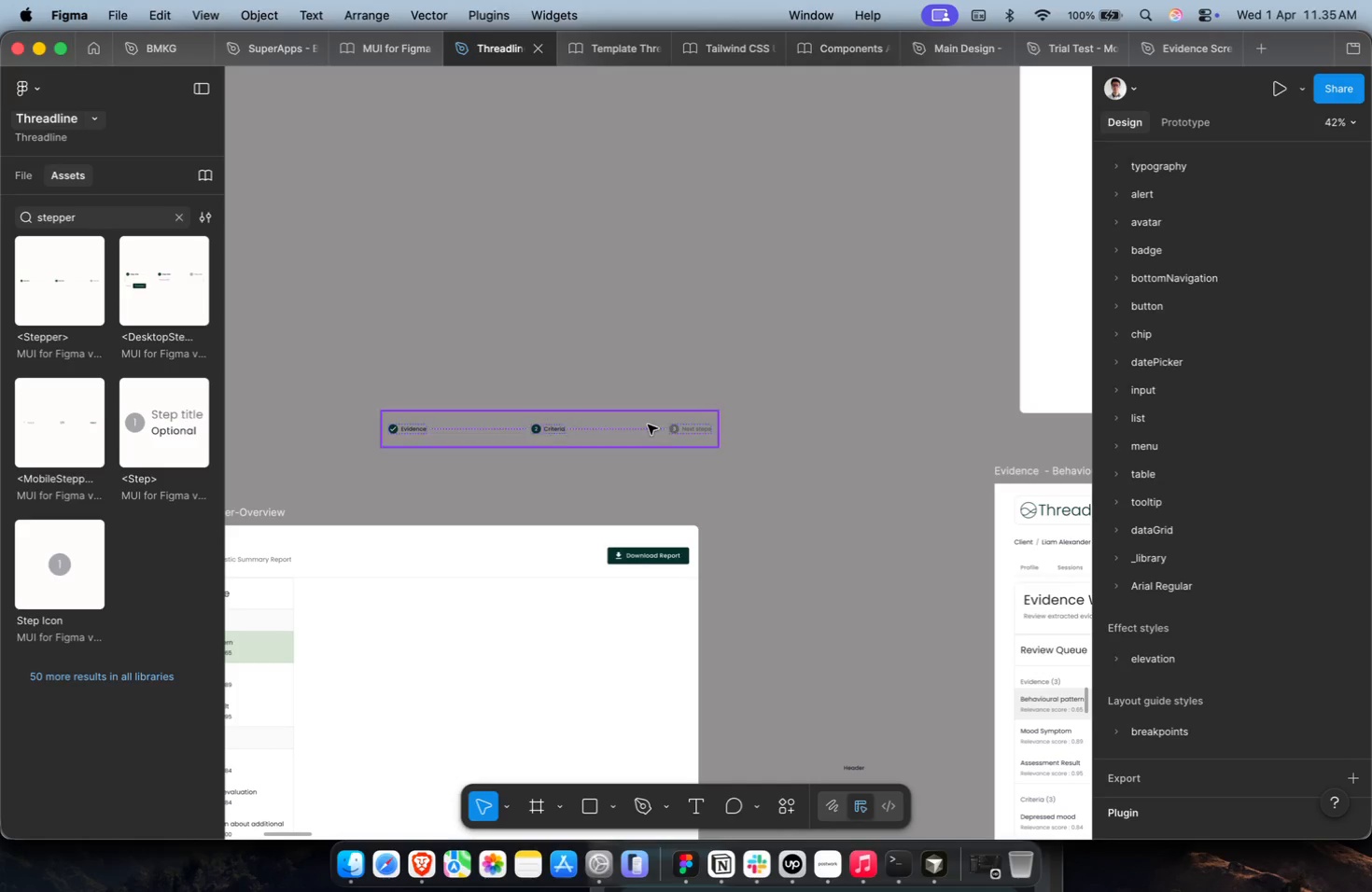 
triple_click([647, 425])
 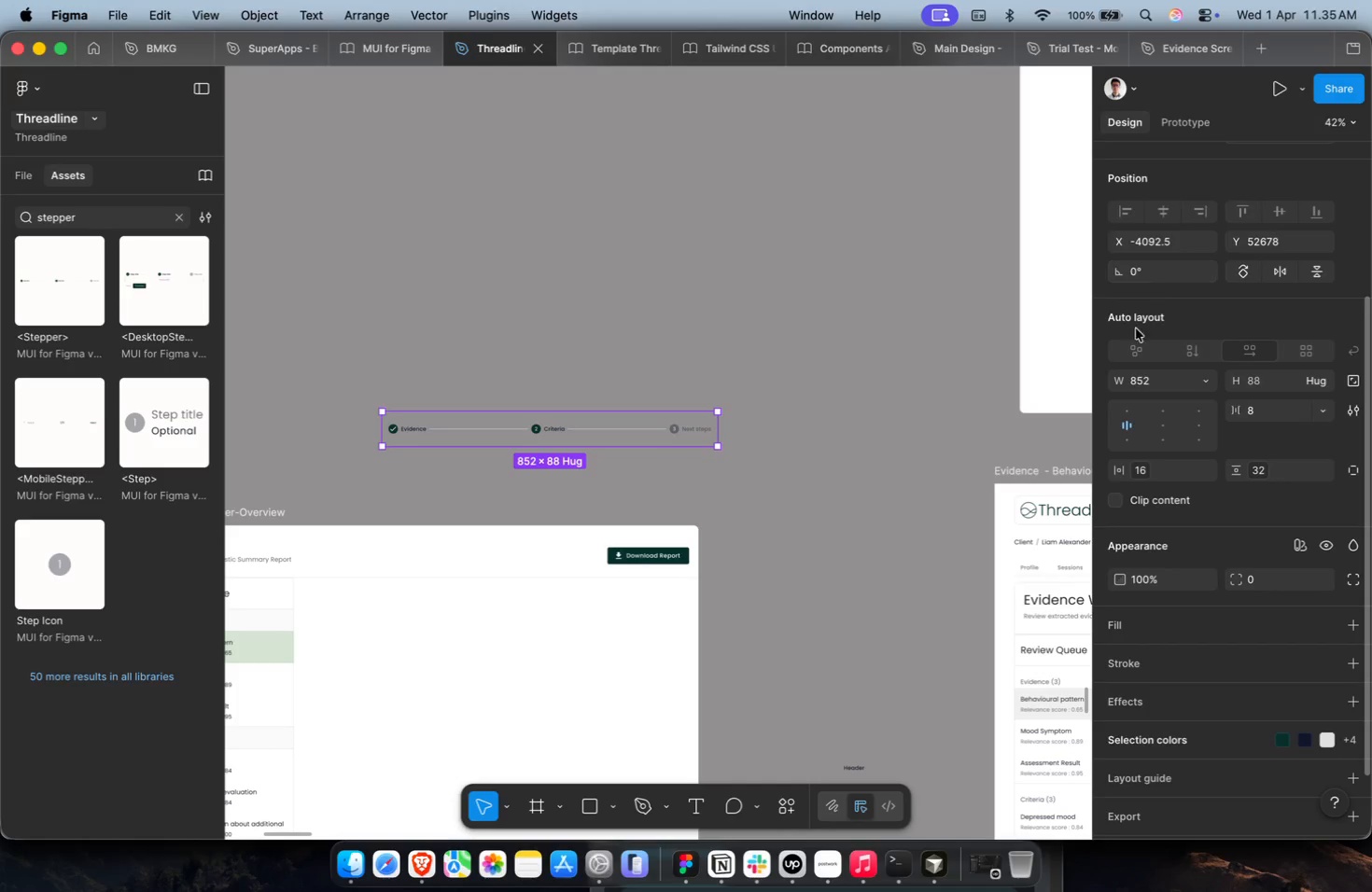 
scroll: coordinate [1163, 364], scroll_direction: up, amount: 33.0
 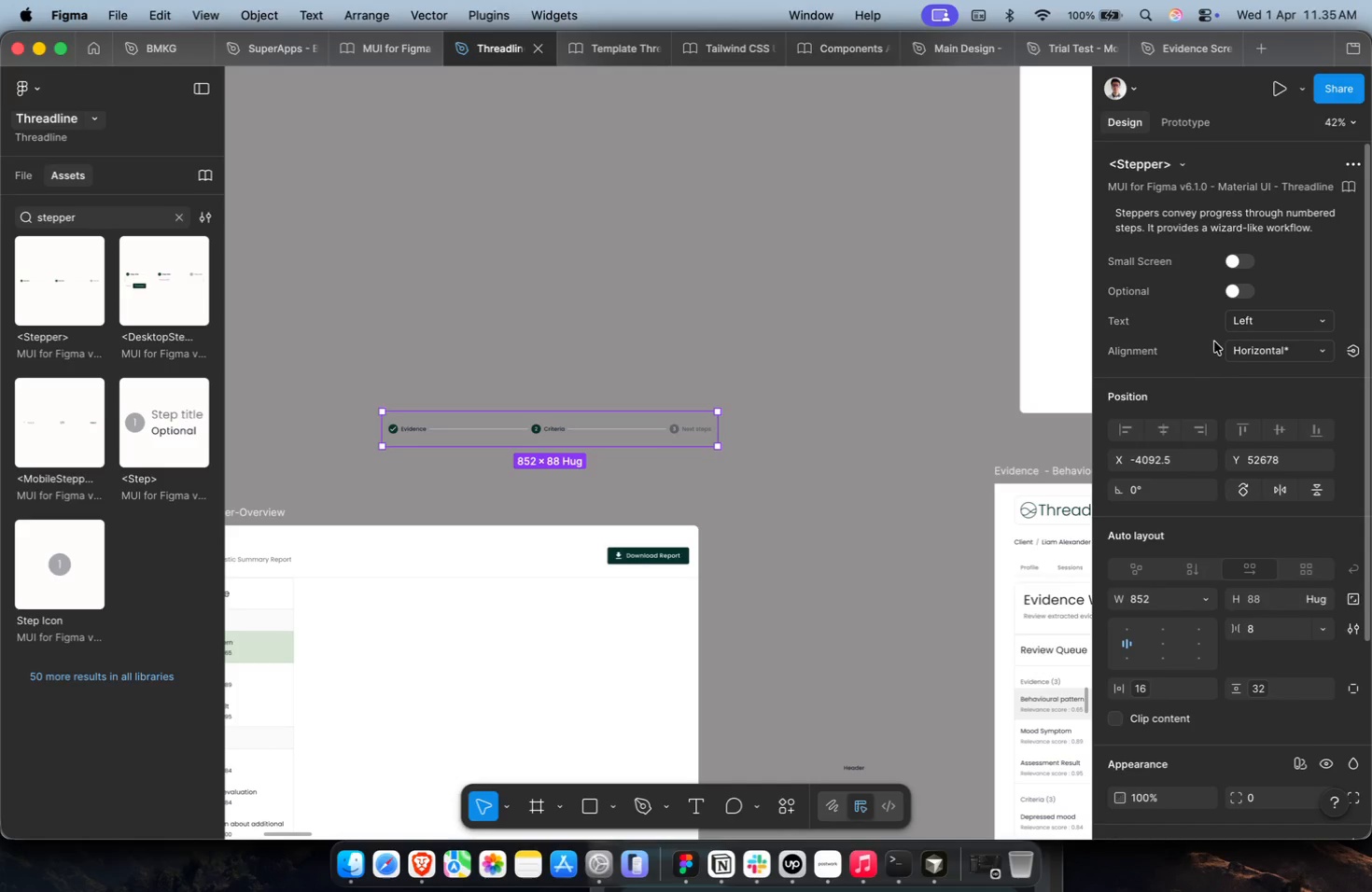 
left_click([1230, 350])
 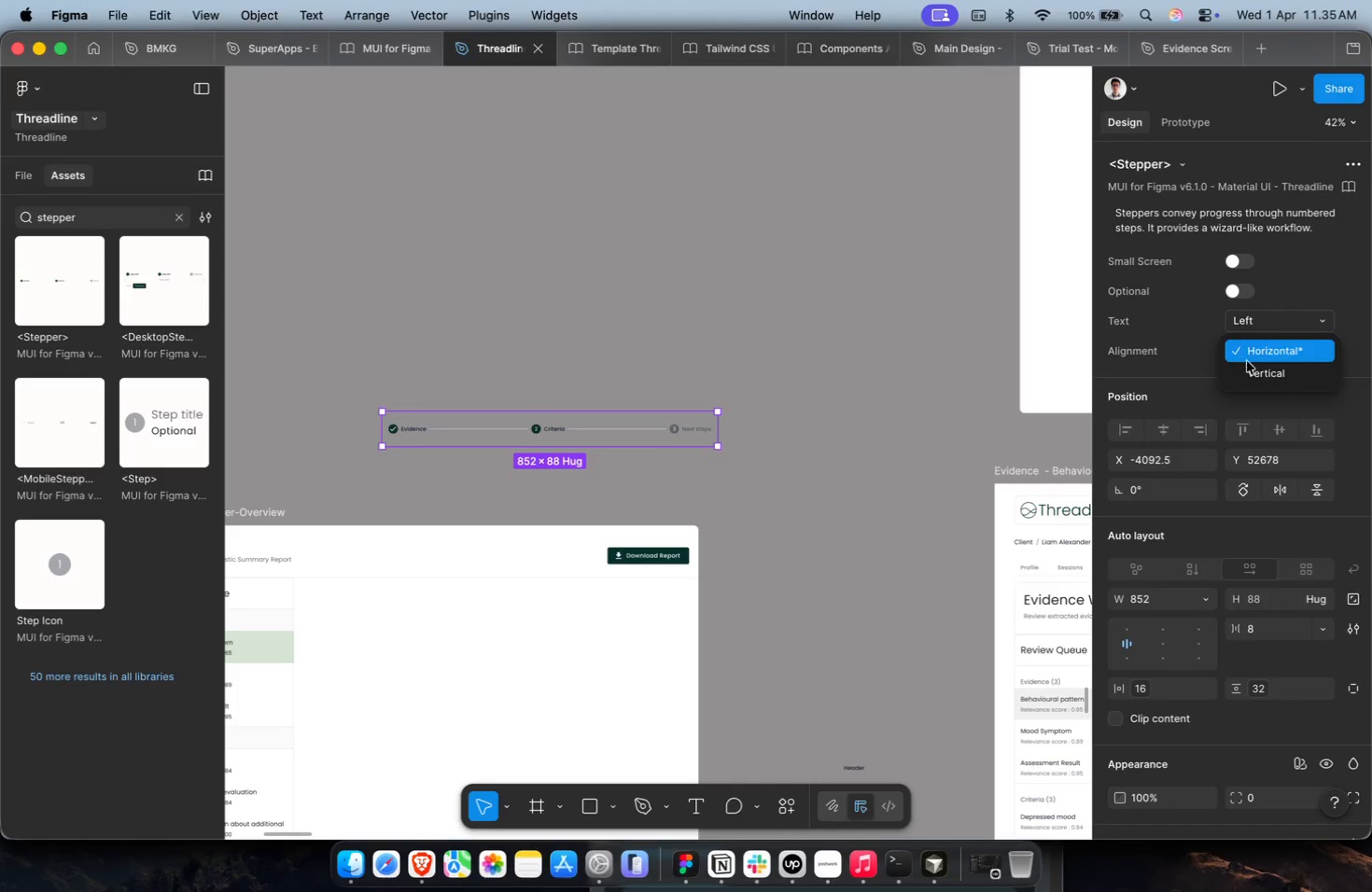 
double_click([1249, 364])
 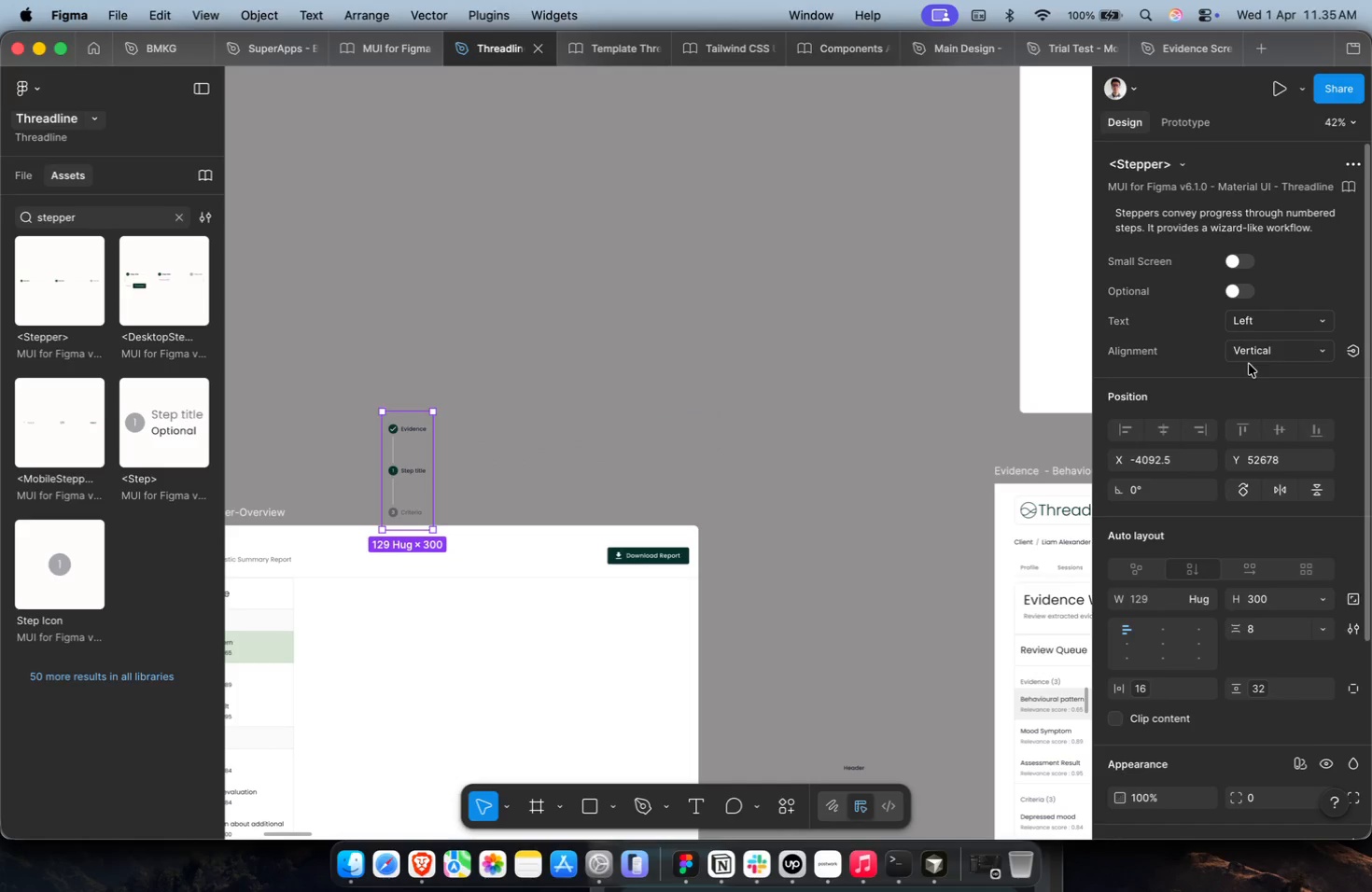 
hold_key(key=CommandLeft, duration=0.53)
 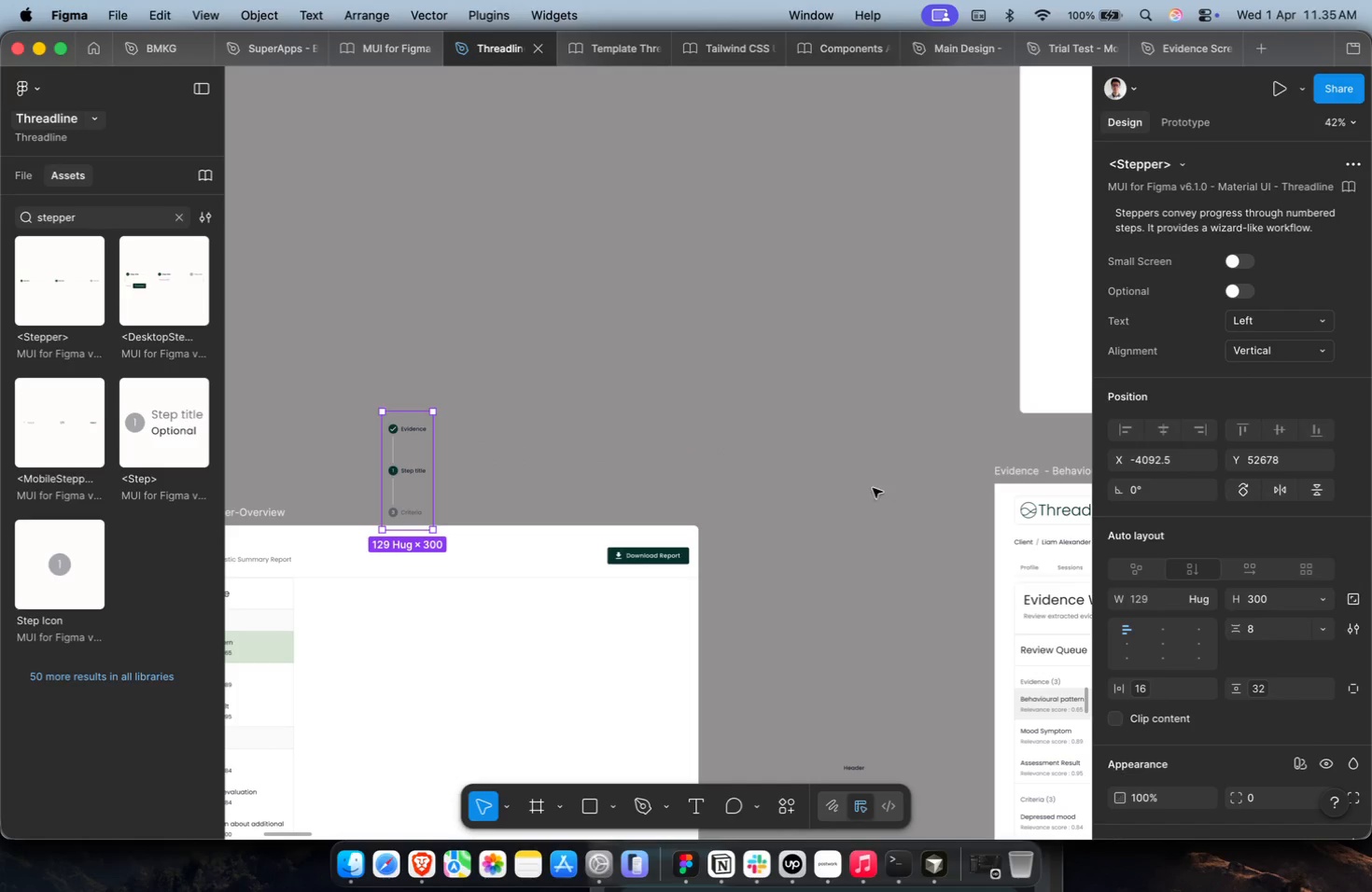 
hold_key(key=ShiftLeft, duration=0.42)
scroll: coordinate [854, 492], scroll_direction: down, amount: 9.0
 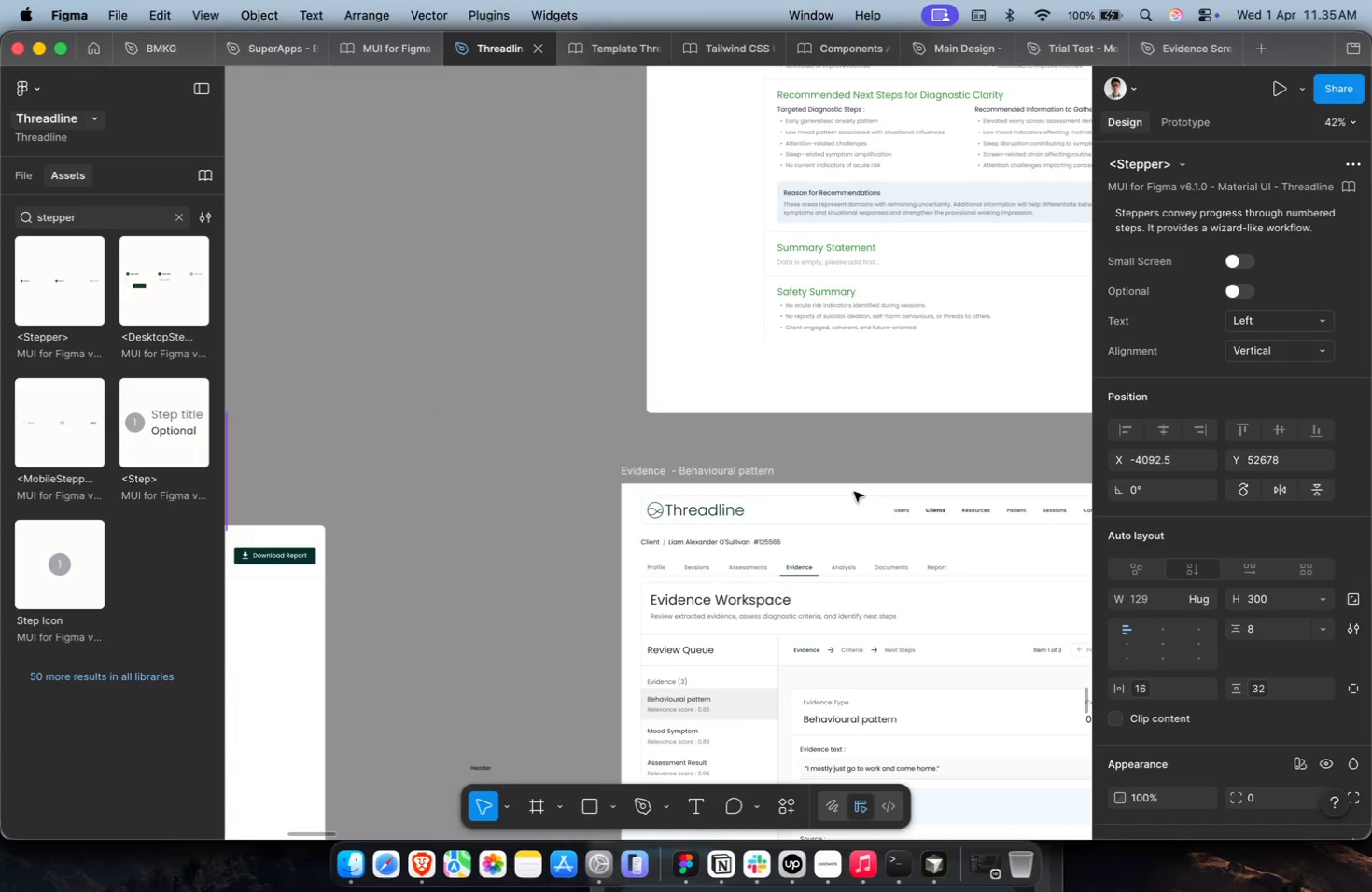 
key(Meta+Z)
 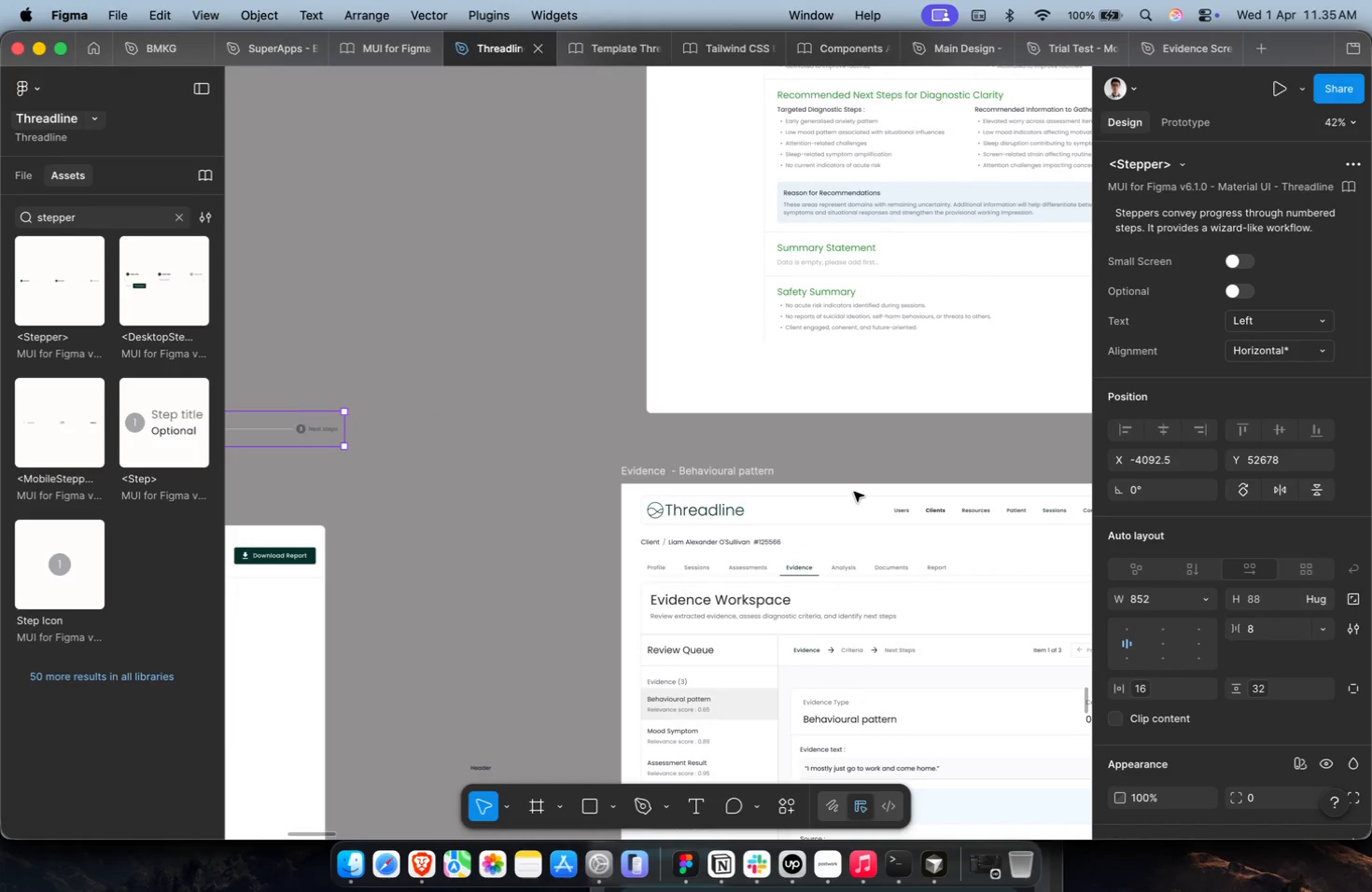 
key(Shift+ShiftLeft)
 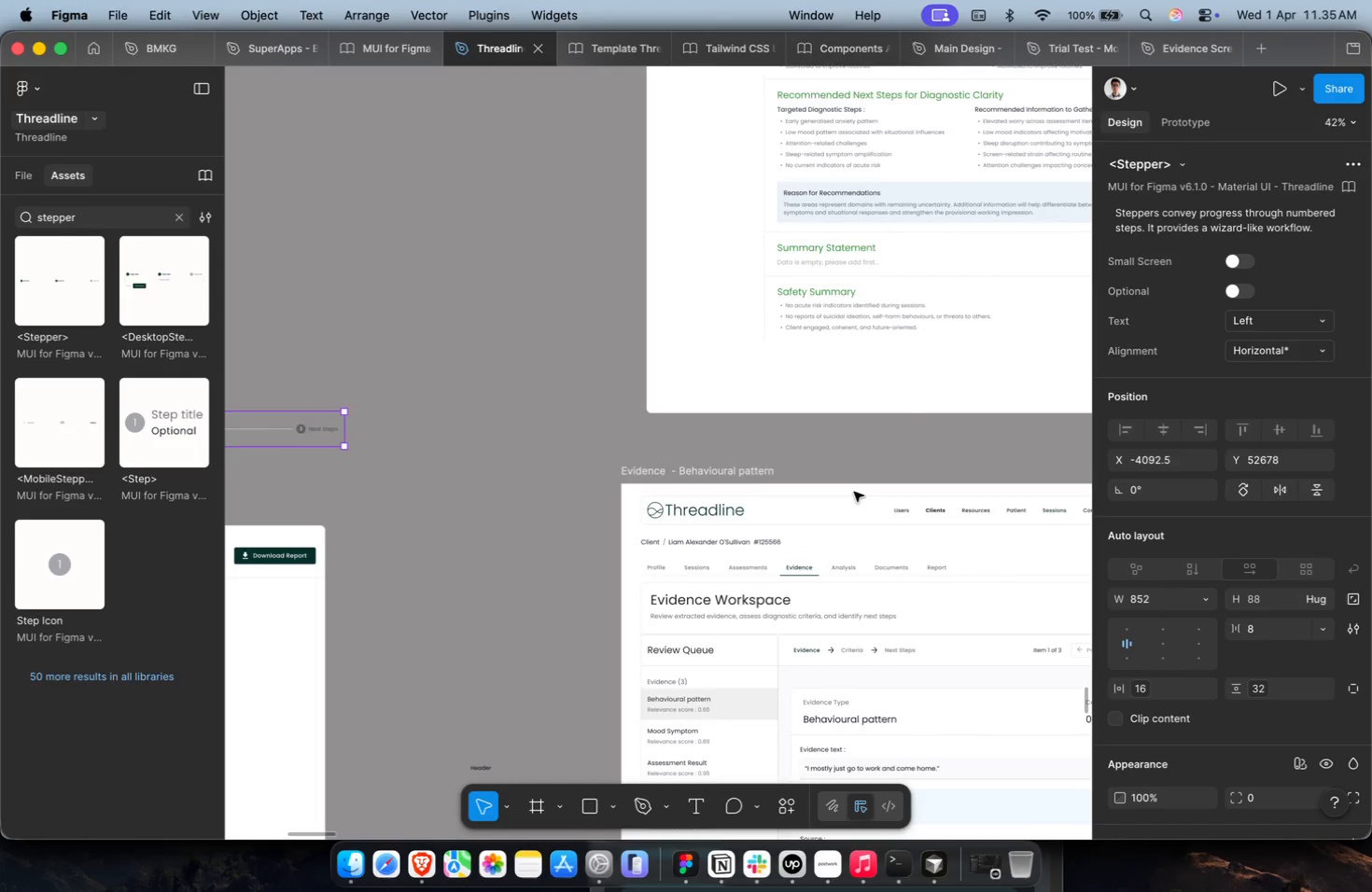 
scroll: coordinate [854, 492], scroll_direction: up, amount: 7.0
 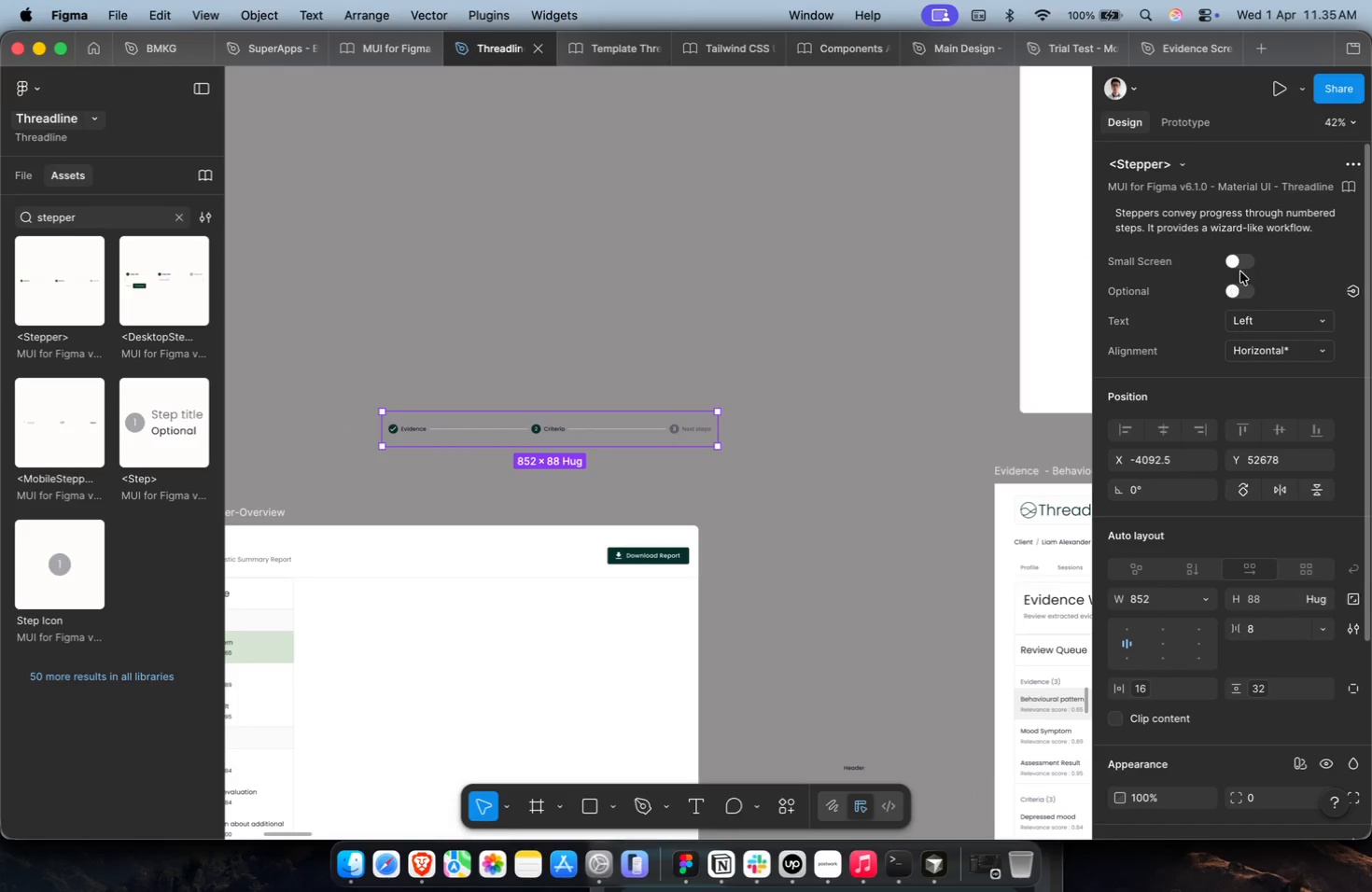 
left_click([1242, 258])
 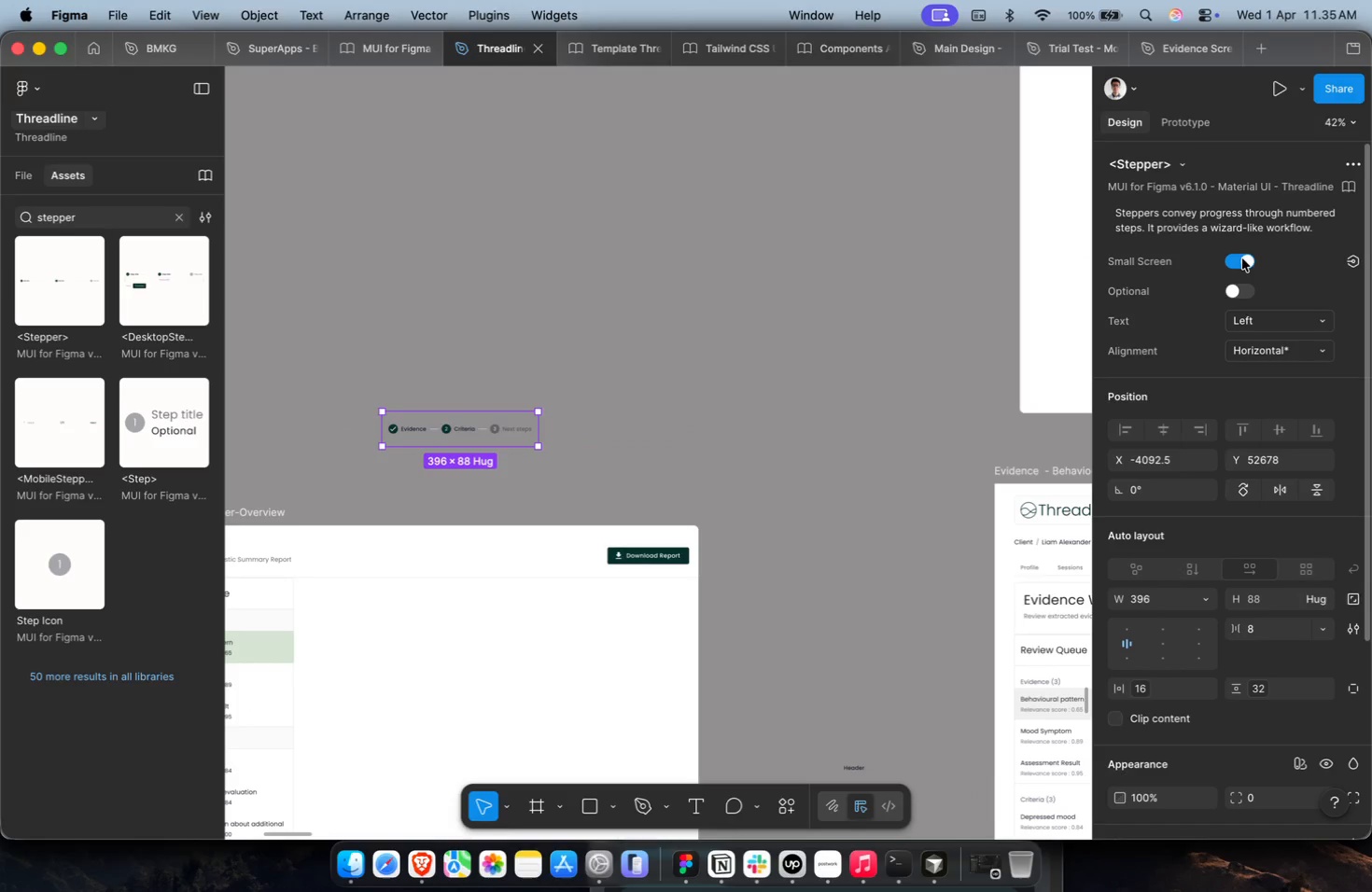 
hold_key(key=CommandLeft, duration=0.34)
 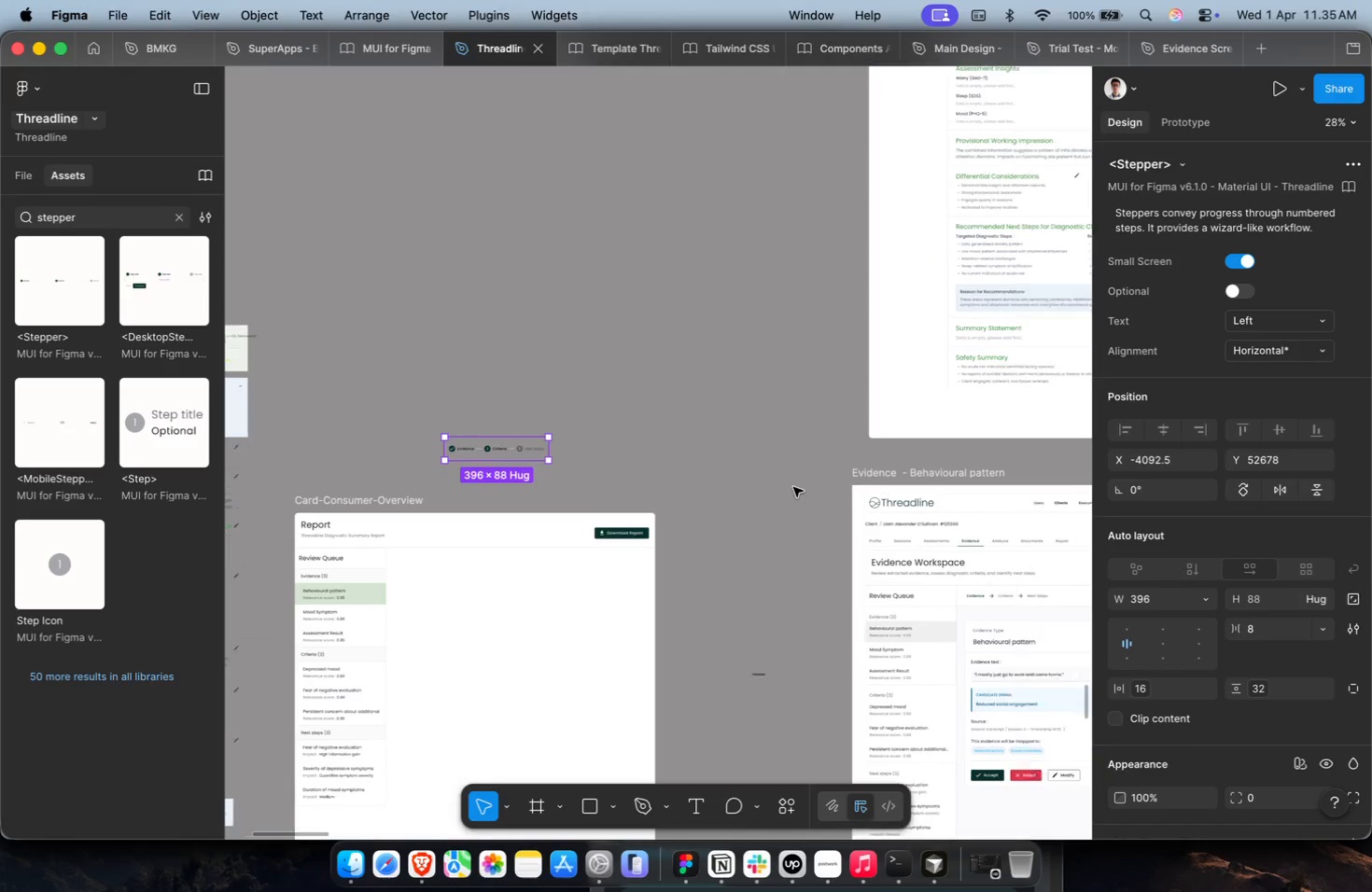 
key(Shift+ShiftLeft)
 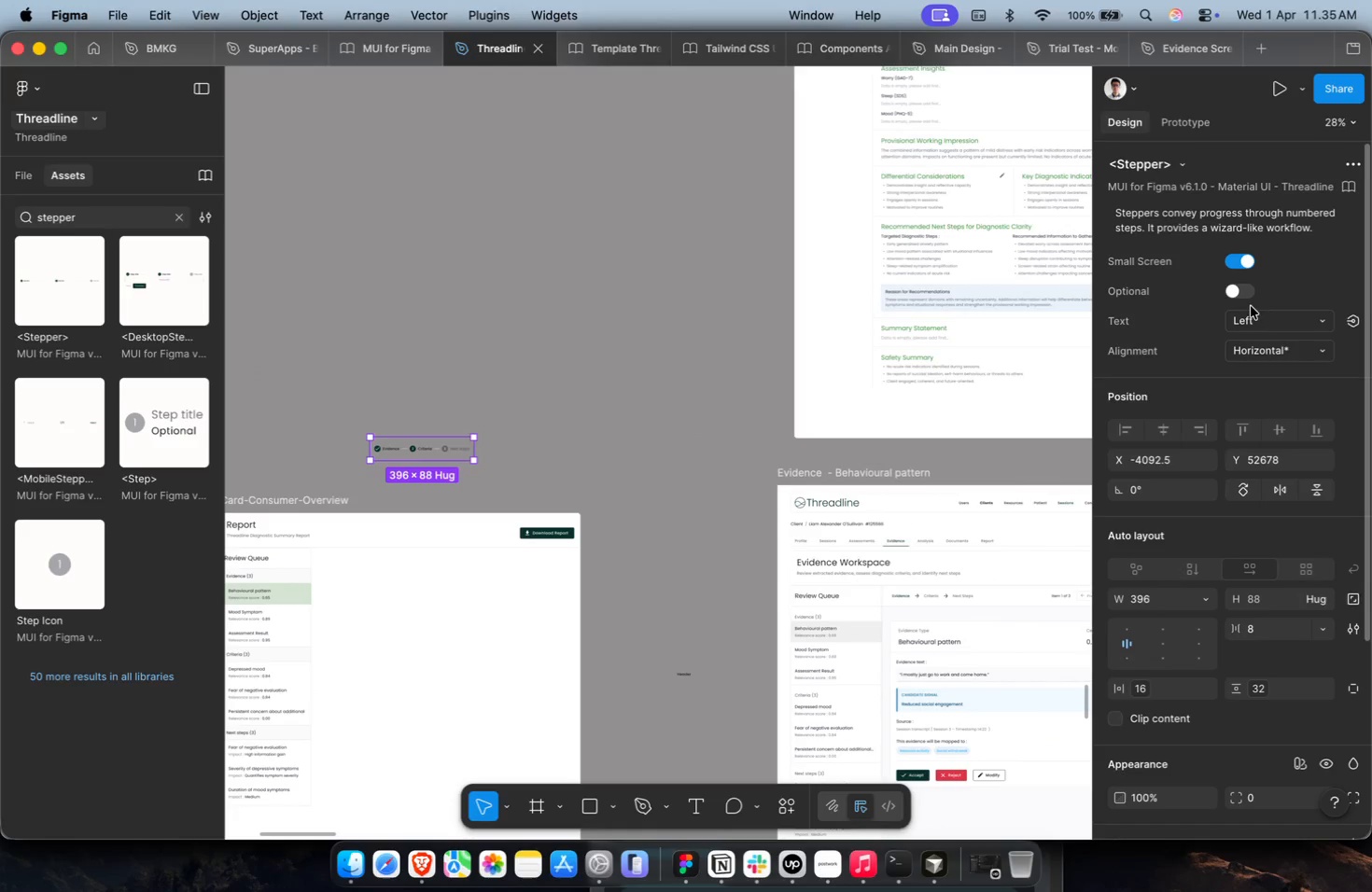 
scroll: coordinate [793, 487], scroll_direction: down, amount: 4.0
 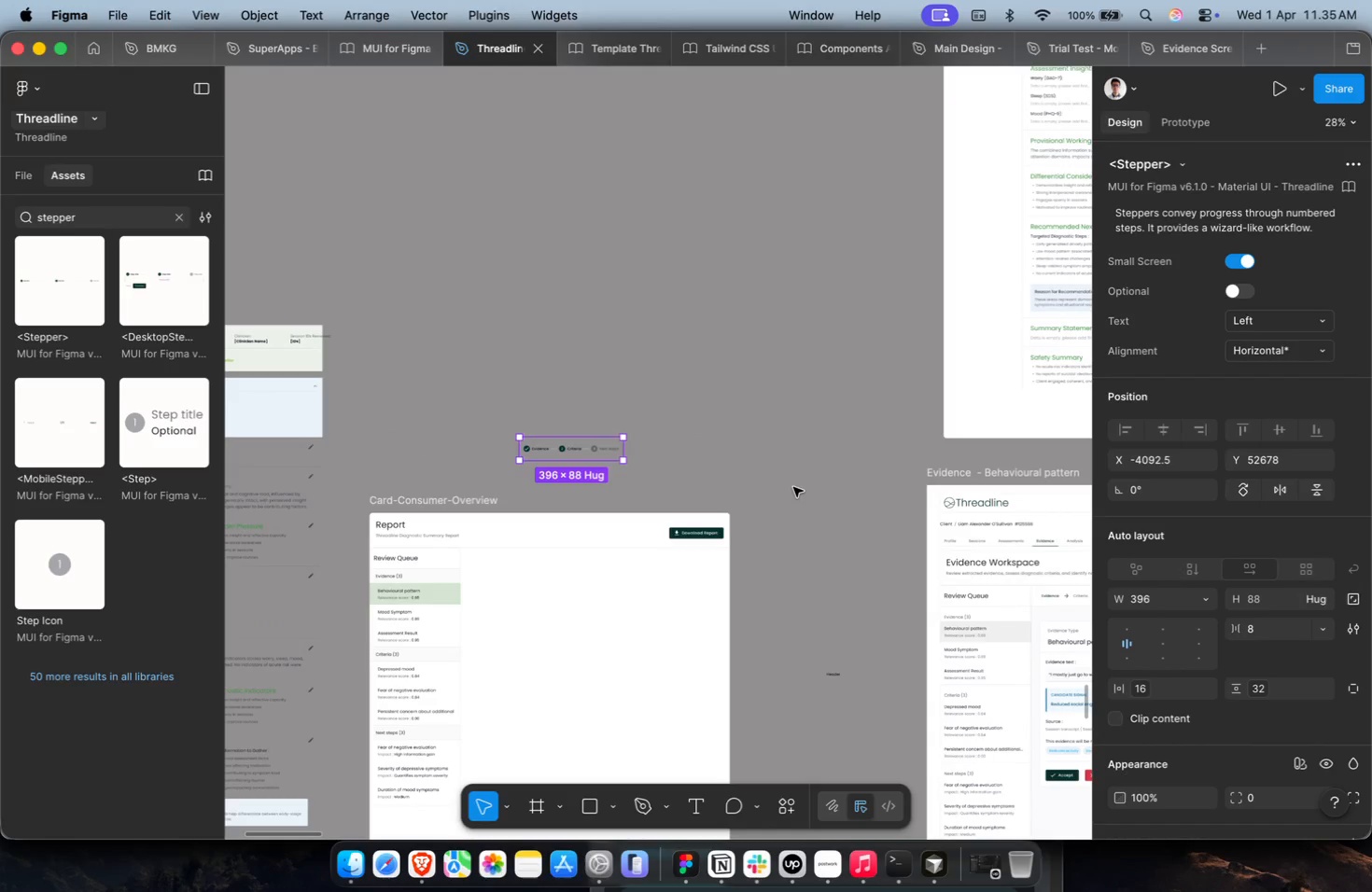 
left_click([1247, 298])
 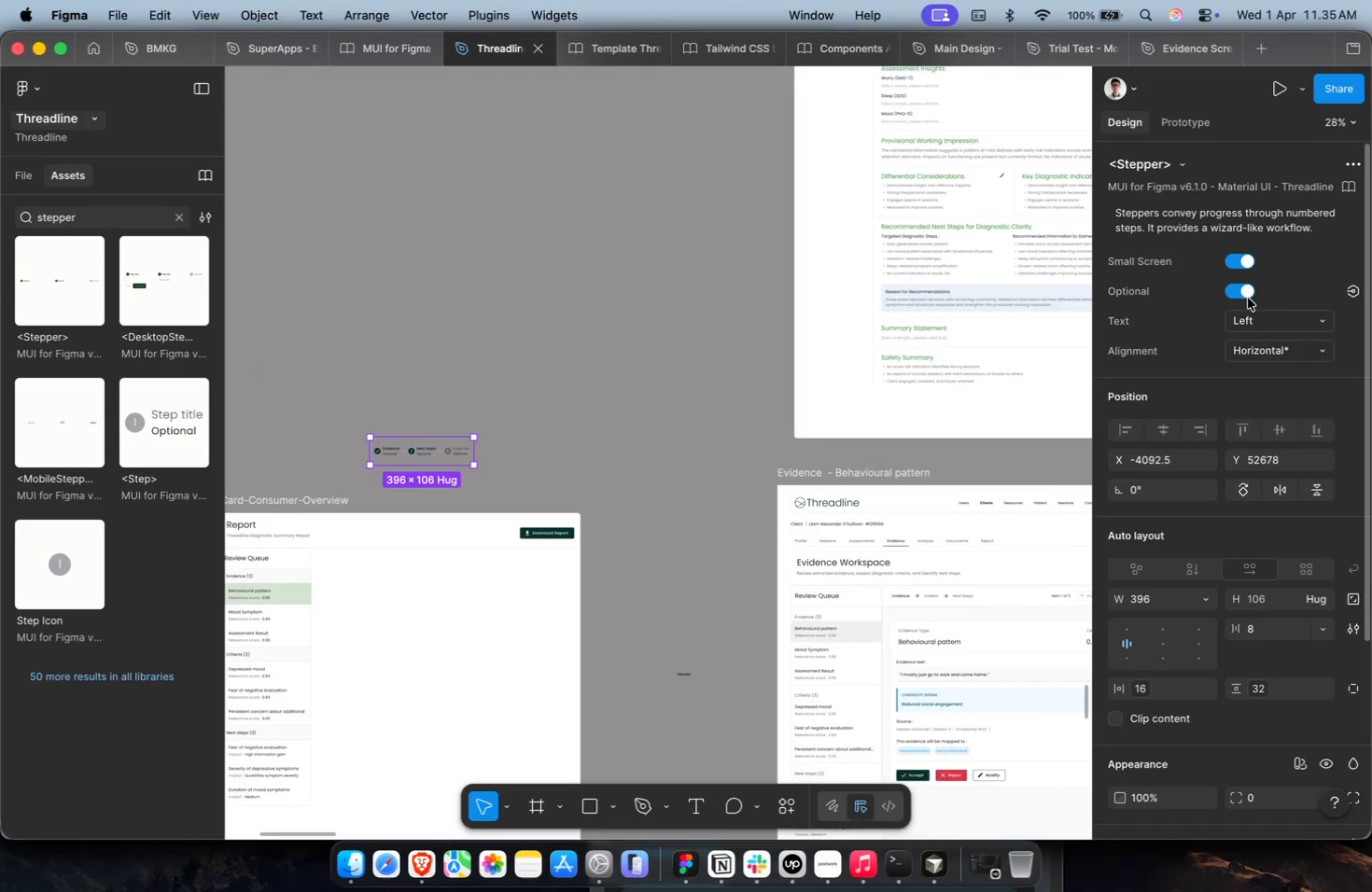 
double_click([1247, 297])
 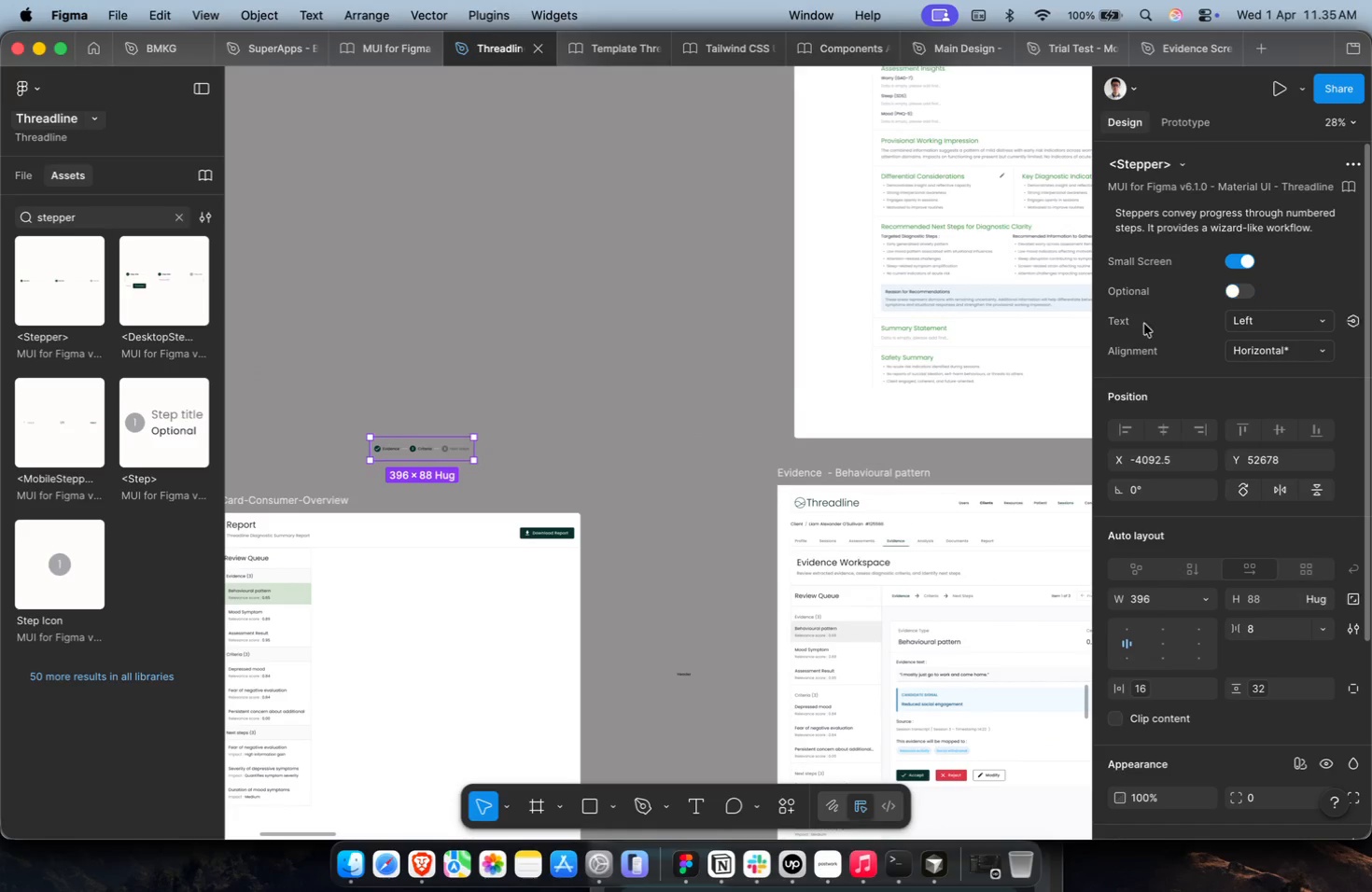 
key(Meta+CommandLeft)
 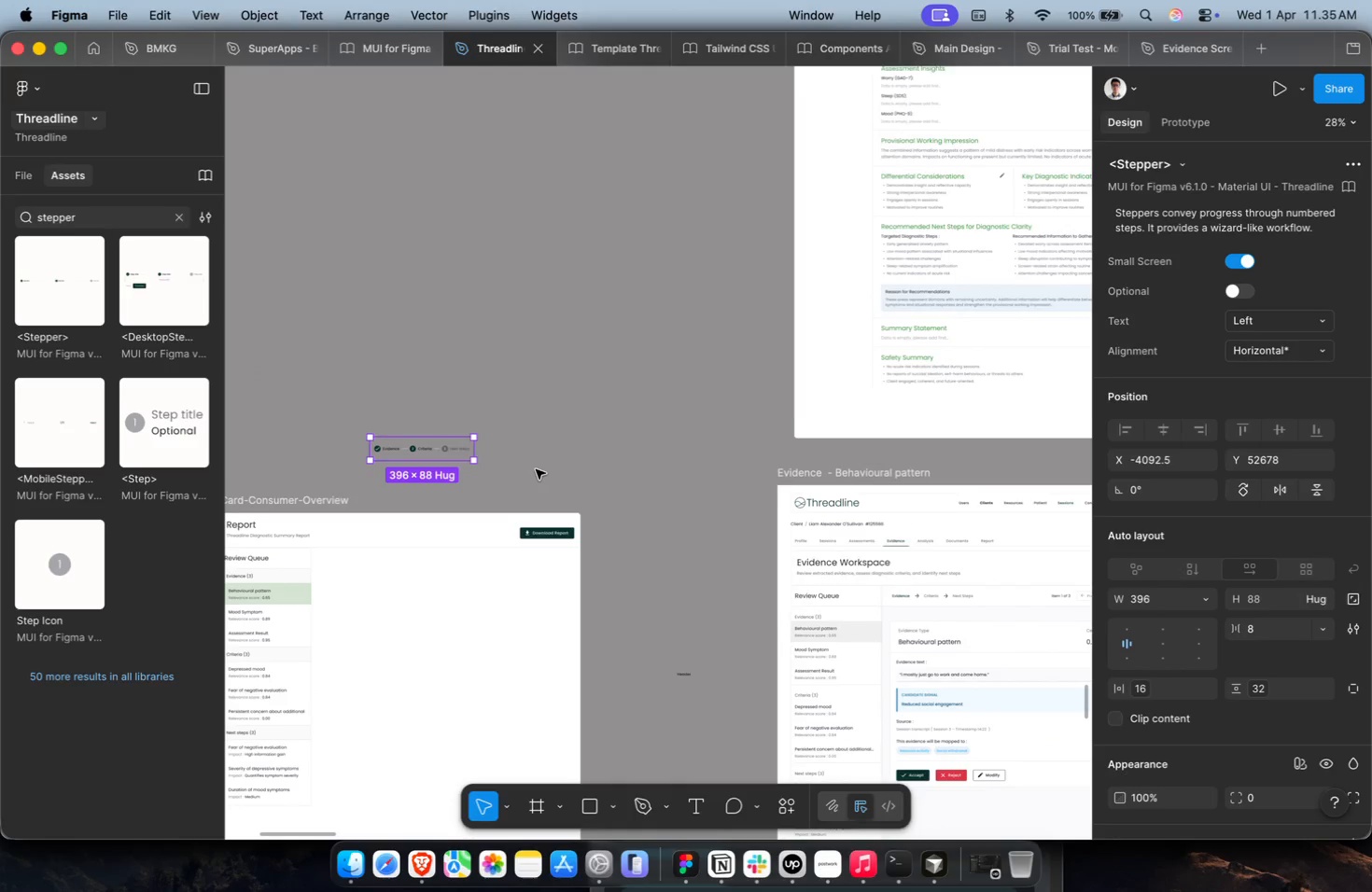 
hold_key(key=CommandLeft, duration=0.64)
scroll: coordinate [328, 485], scroll_direction: up, amount: 18.0
 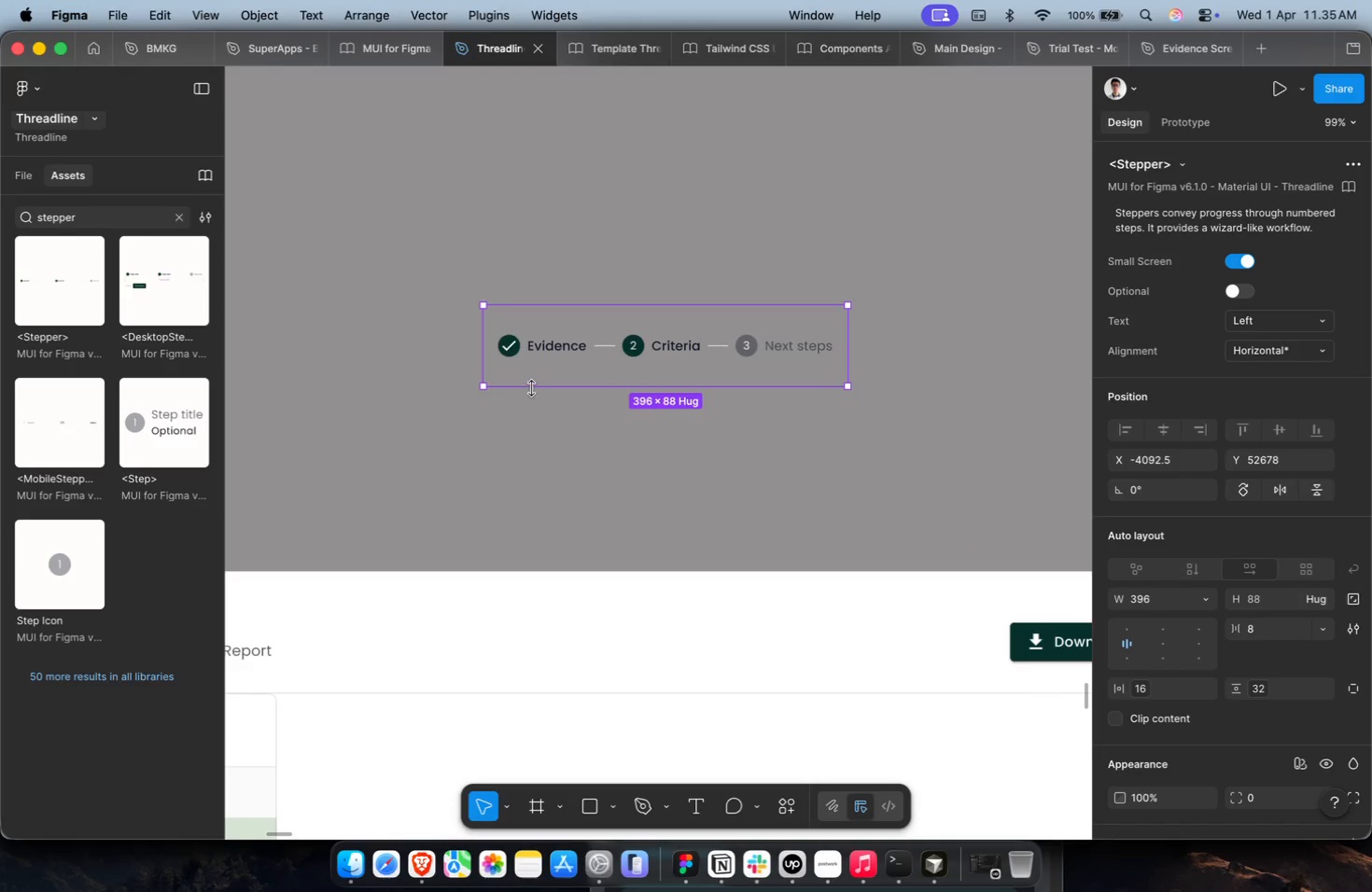 
double_click([548, 360])
 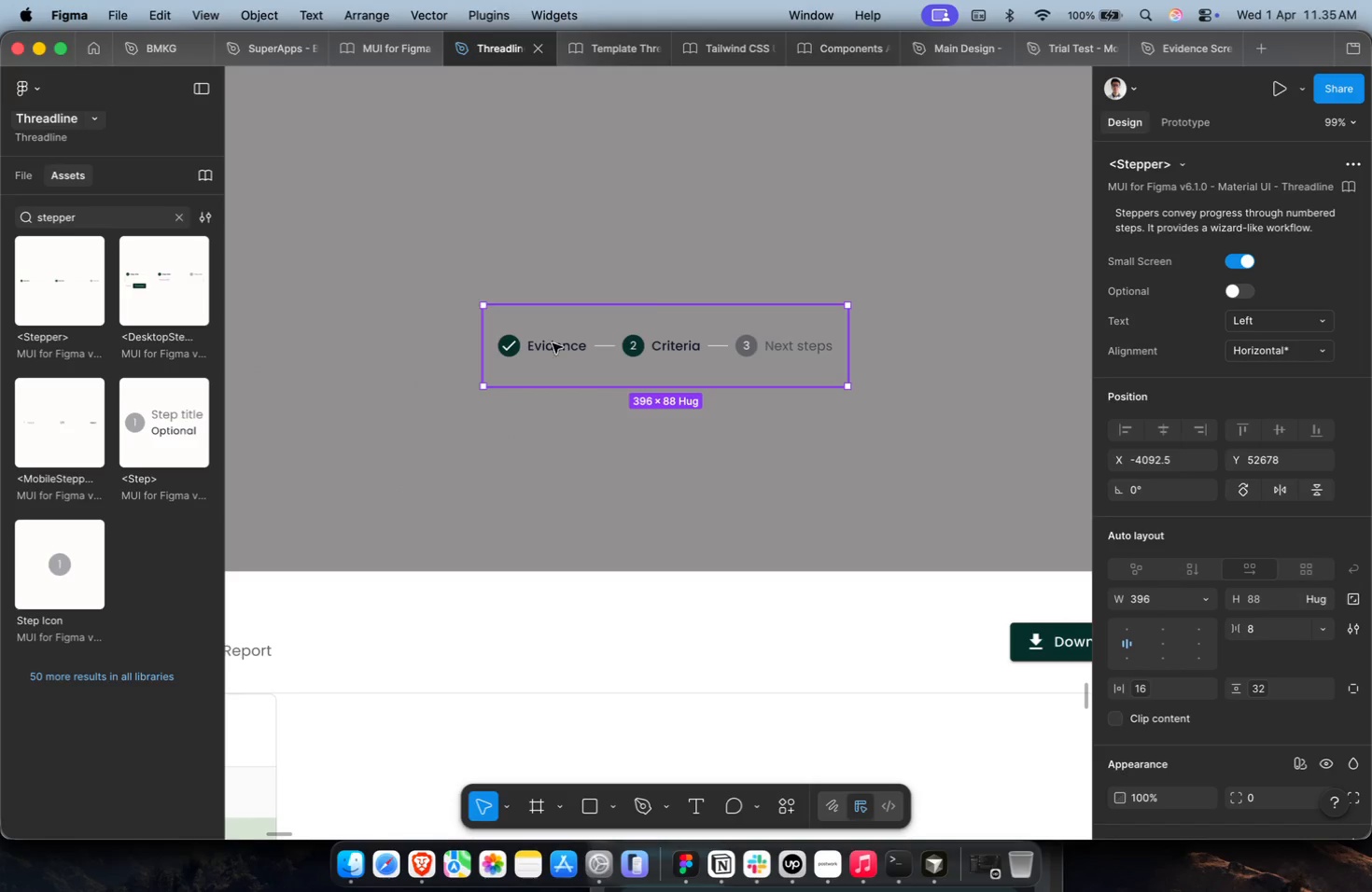 
triple_click([553, 342])
 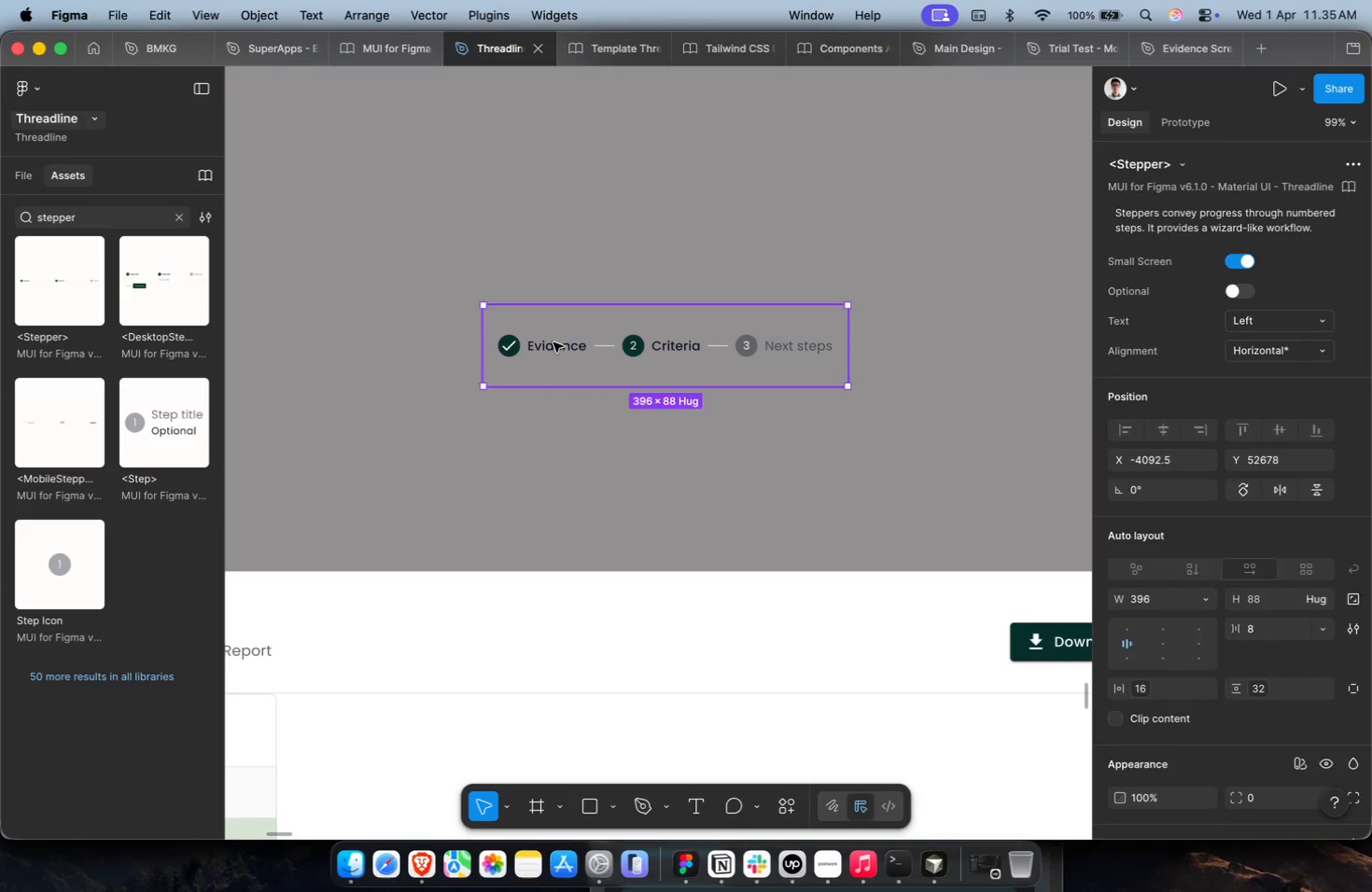 
triple_click([553, 342])
 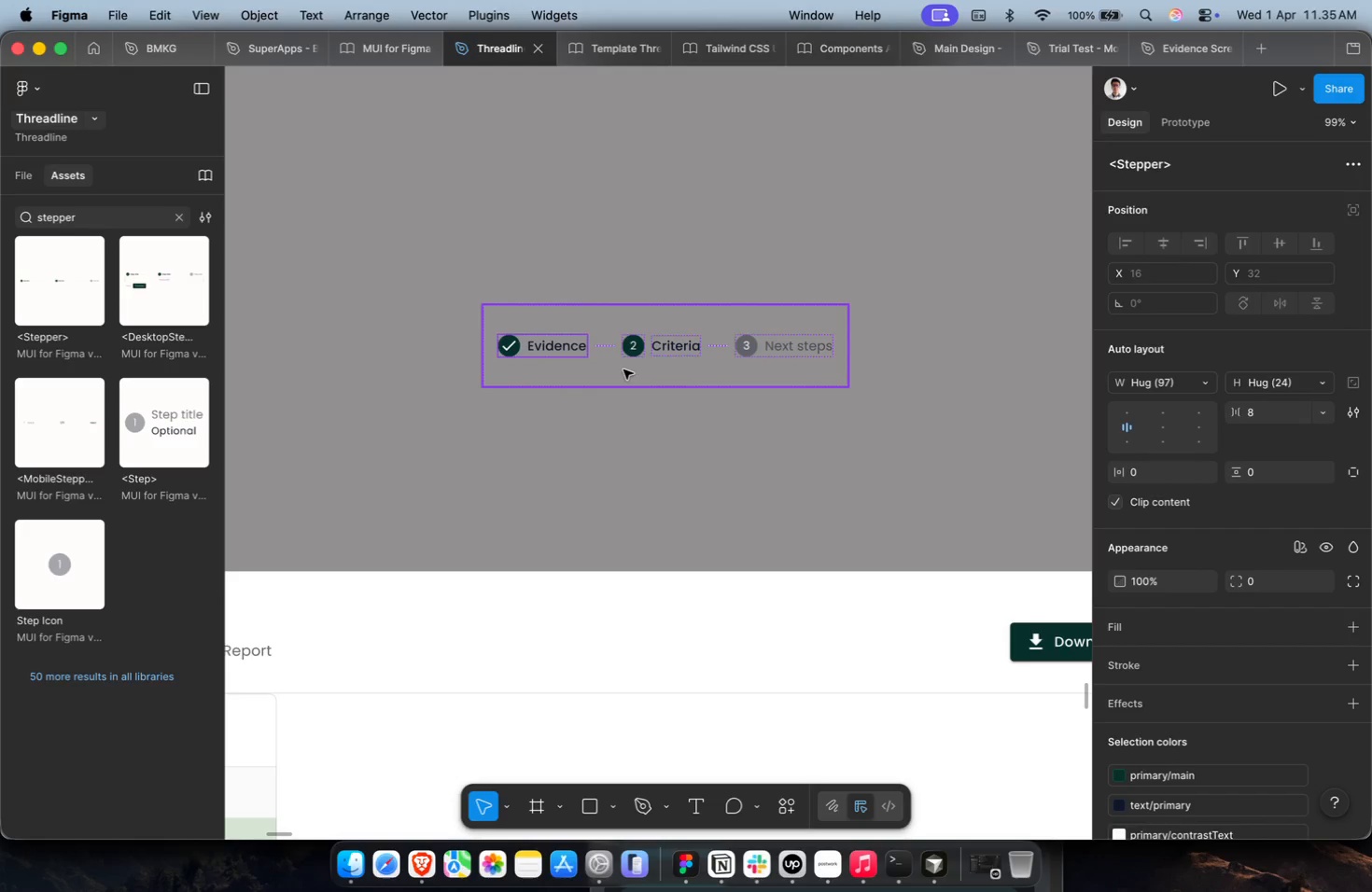 
left_click([634, 357])
 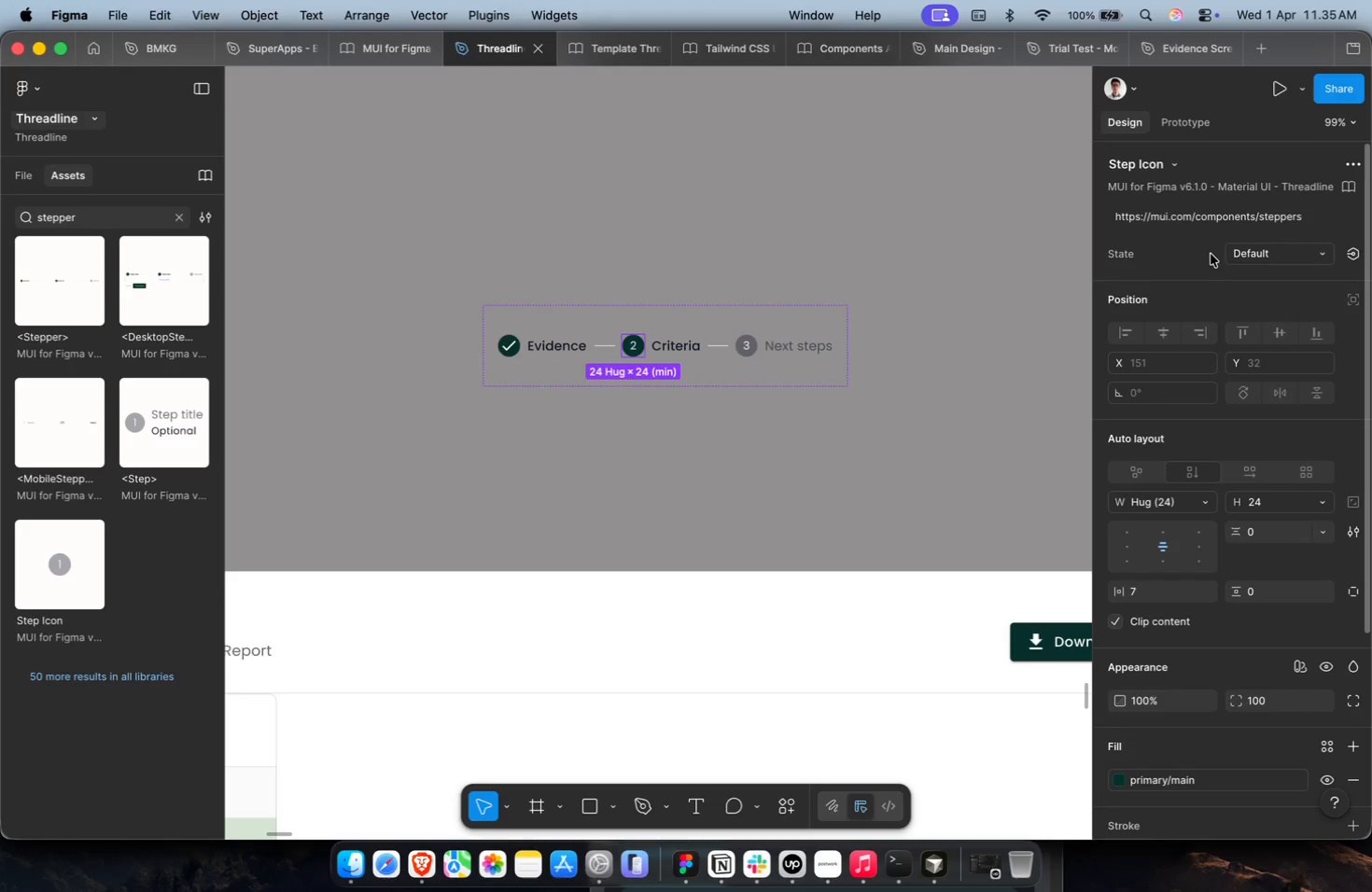 
left_click([1278, 255])
 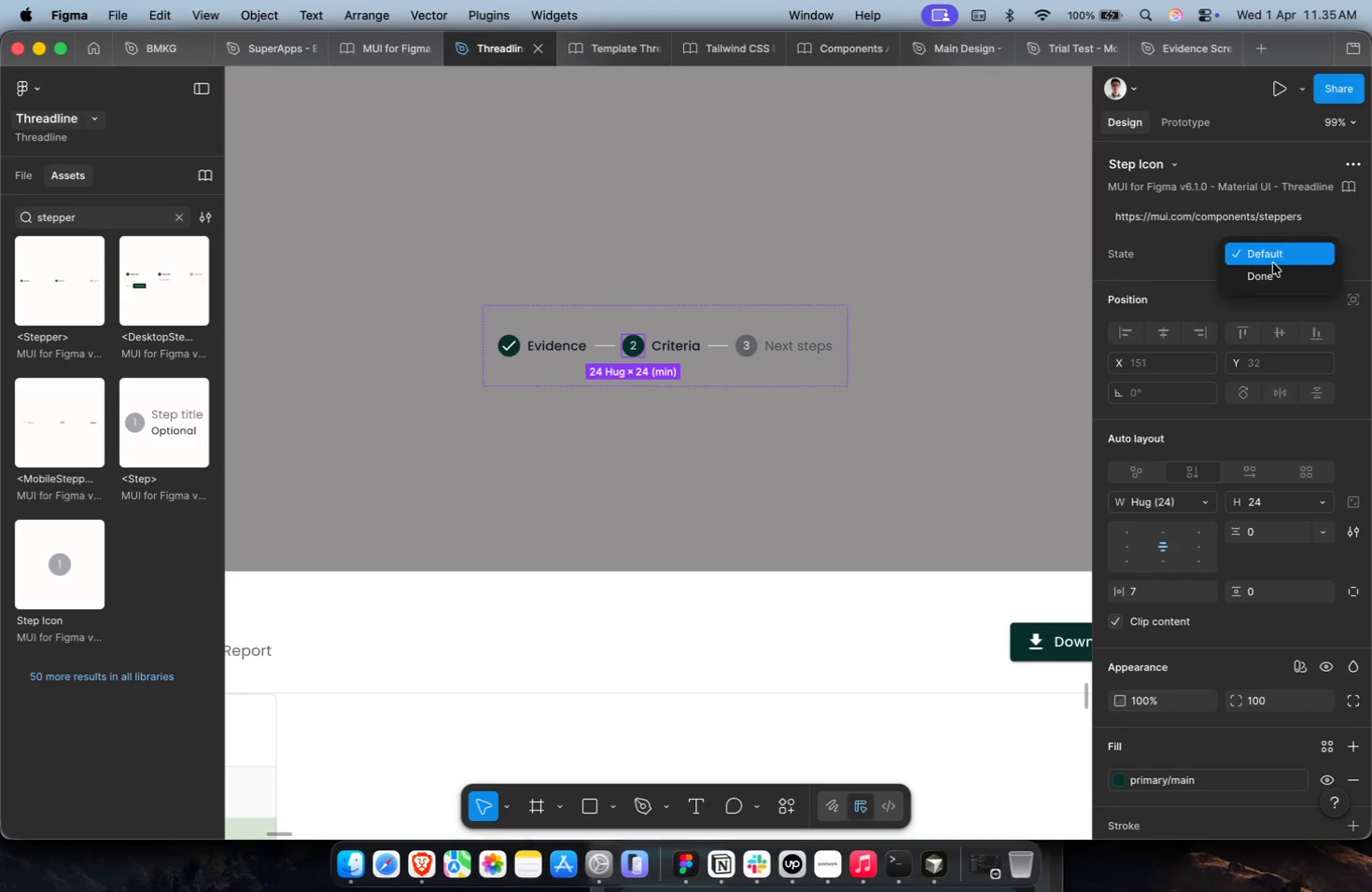 
double_click([1272, 265])
 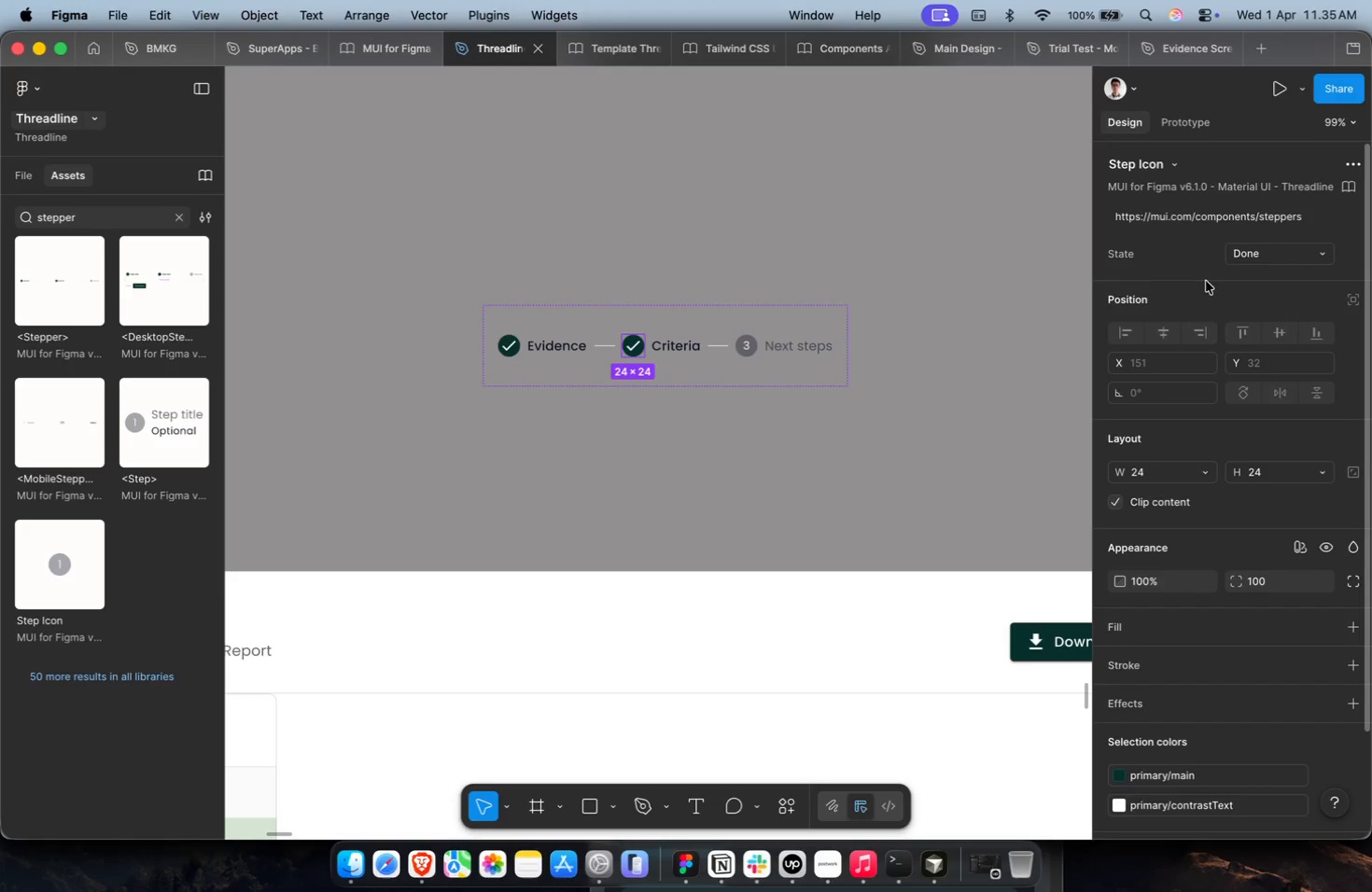 
key(Meta+Z)
 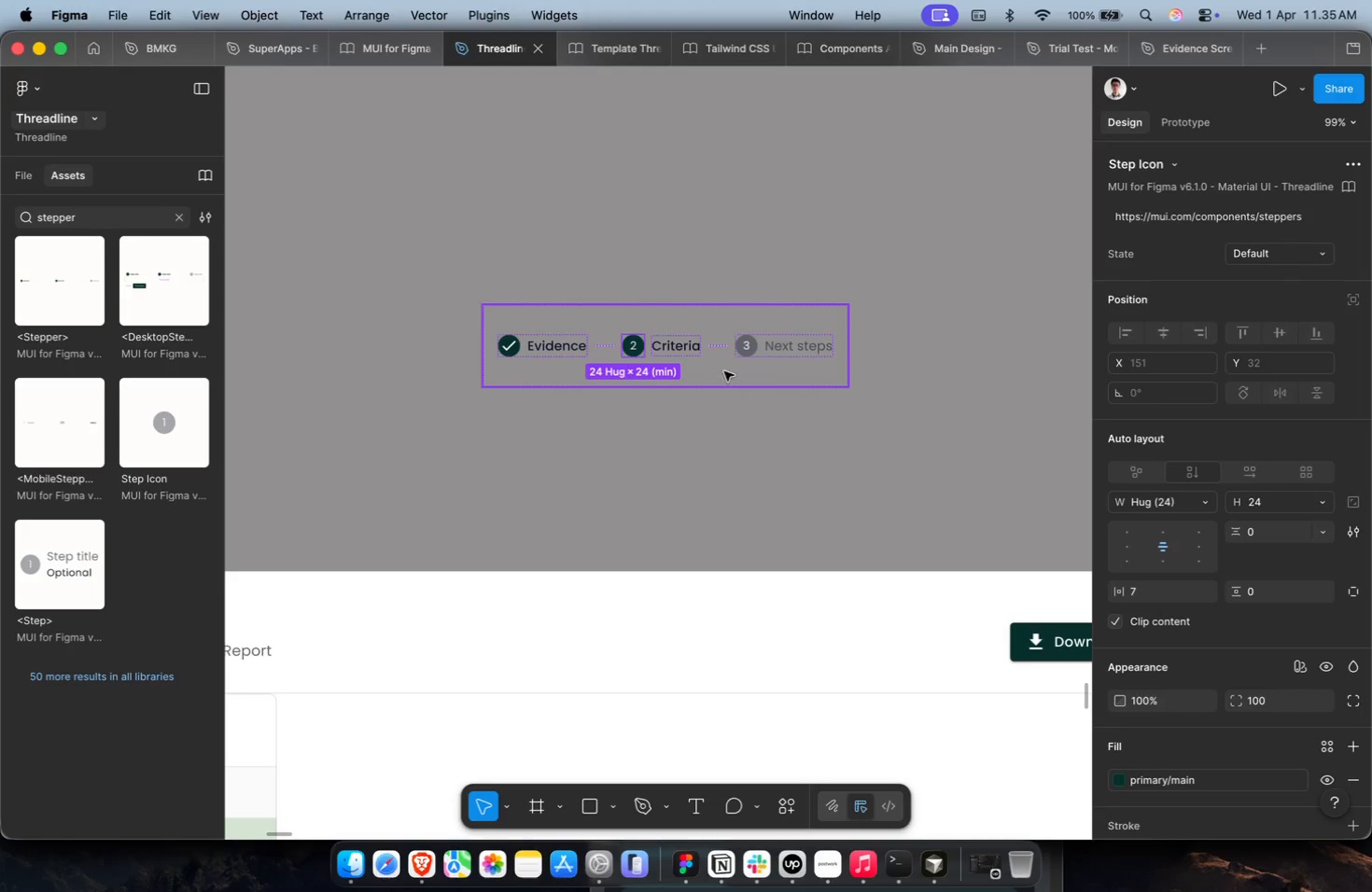 
key(Meta+CommandLeft)
 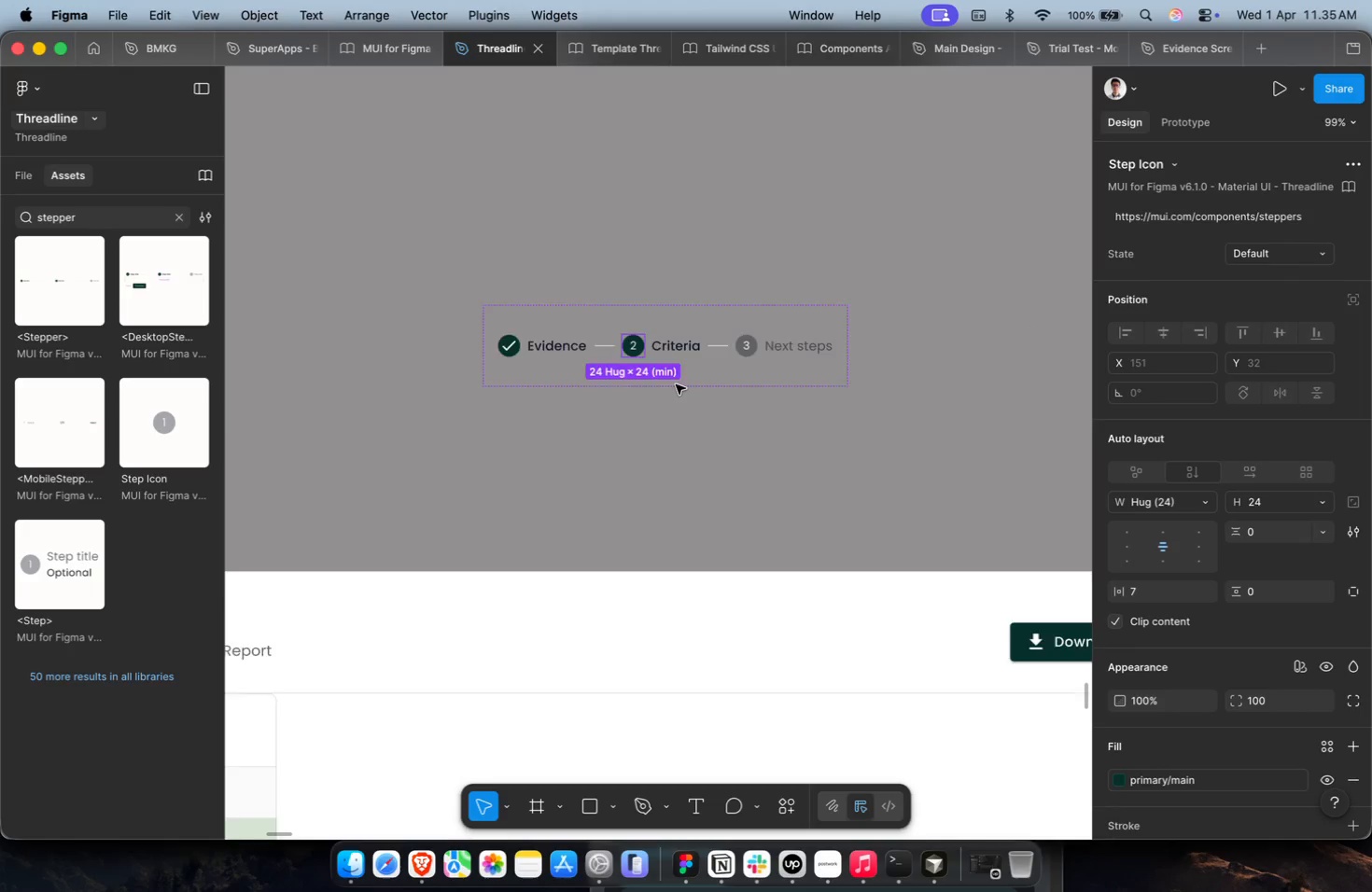 
hold_key(key=ShiftLeft, duration=0.78)
scroll: coordinate [676, 384], scroll_direction: down, amount: 32.0
 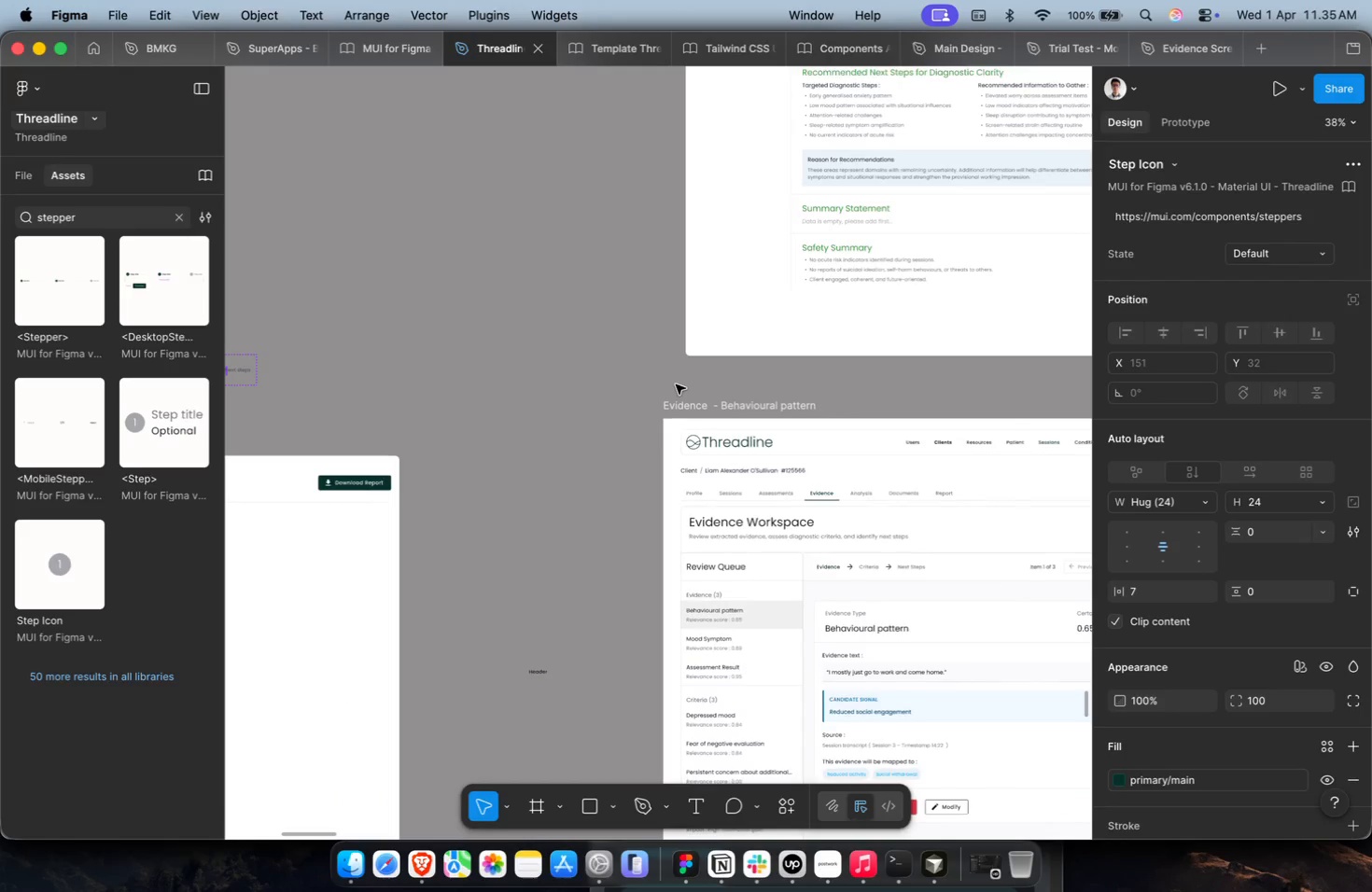 
hold_key(key=ShiftLeft, duration=0.72)
 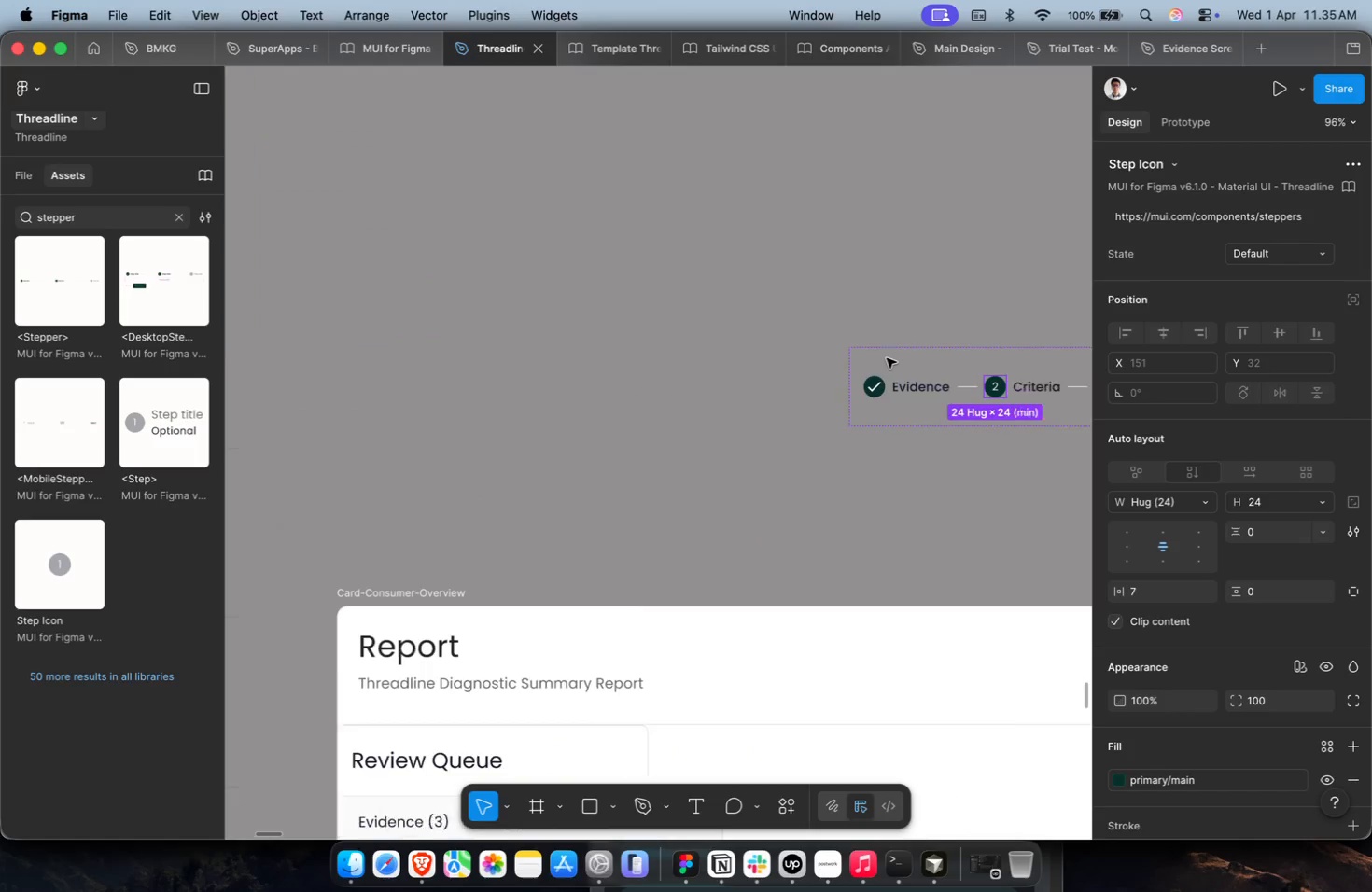 
hold_key(key=CommandLeft, duration=0.44)
 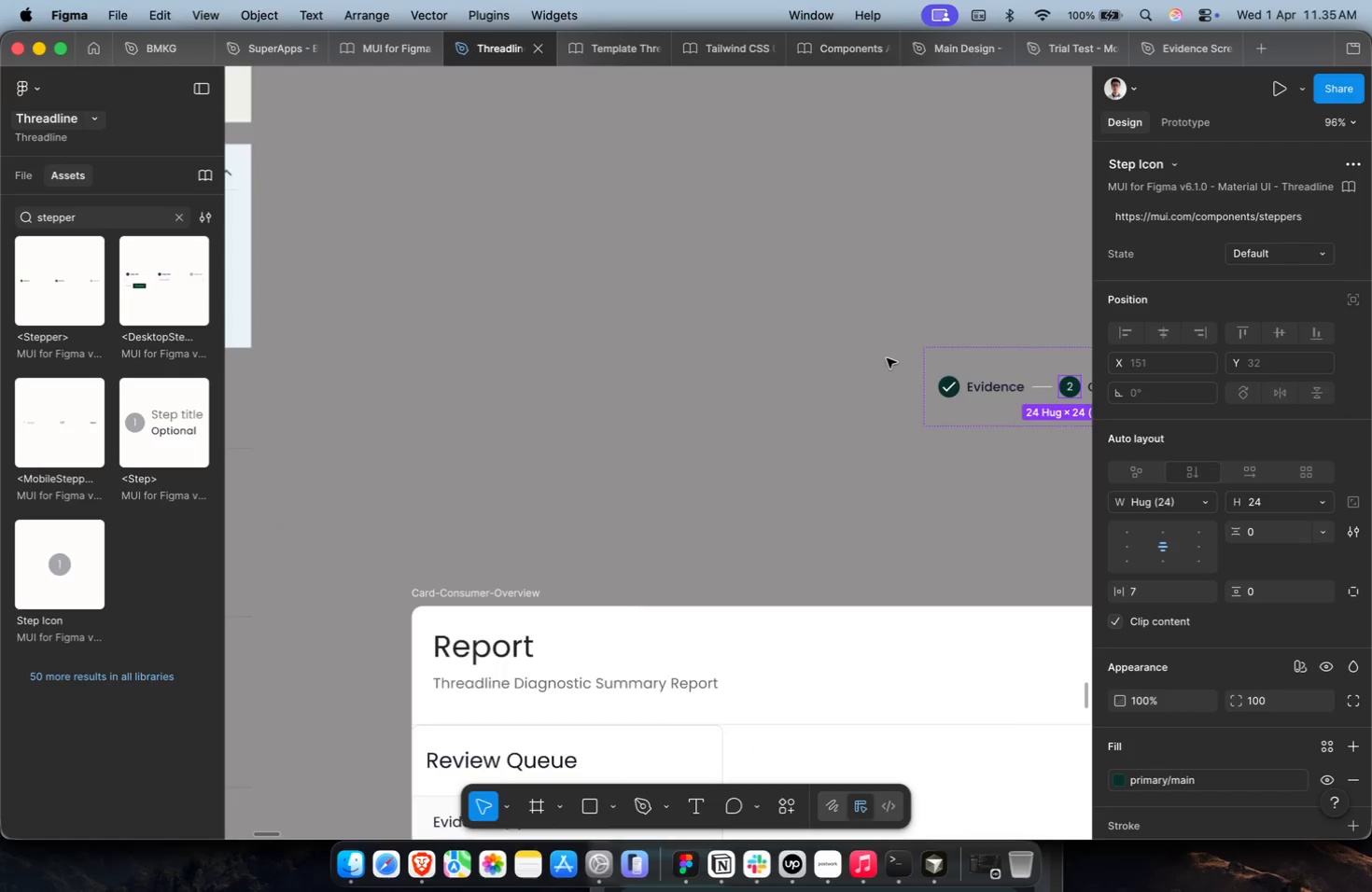 
hold_key(key=ShiftLeft, duration=1.8)
 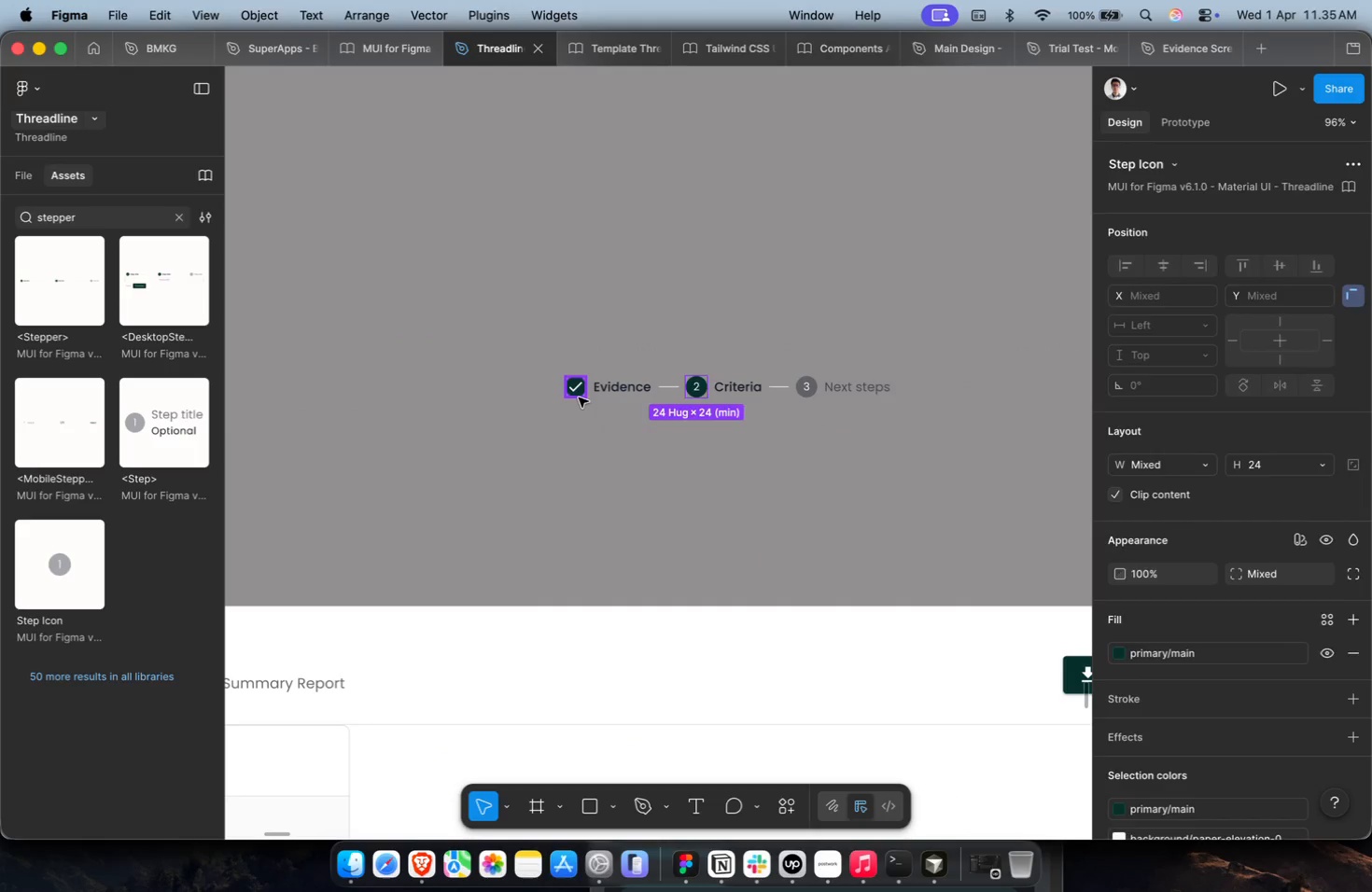 
hold_key(key=CommandLeft, duration=1.31)
 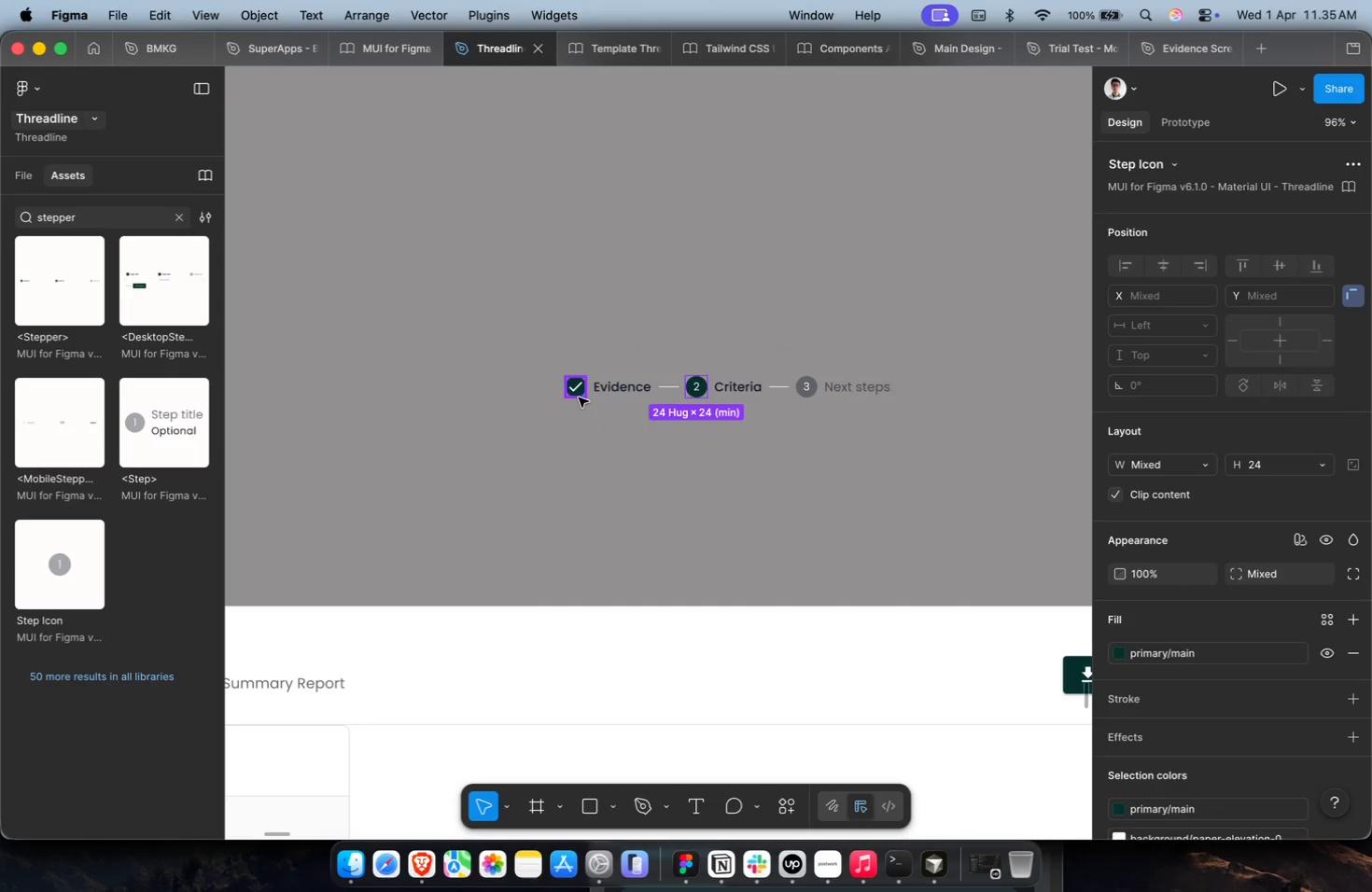 
scroll: coordinate [887, 358], scroll_direction: up, amount: 23.0
 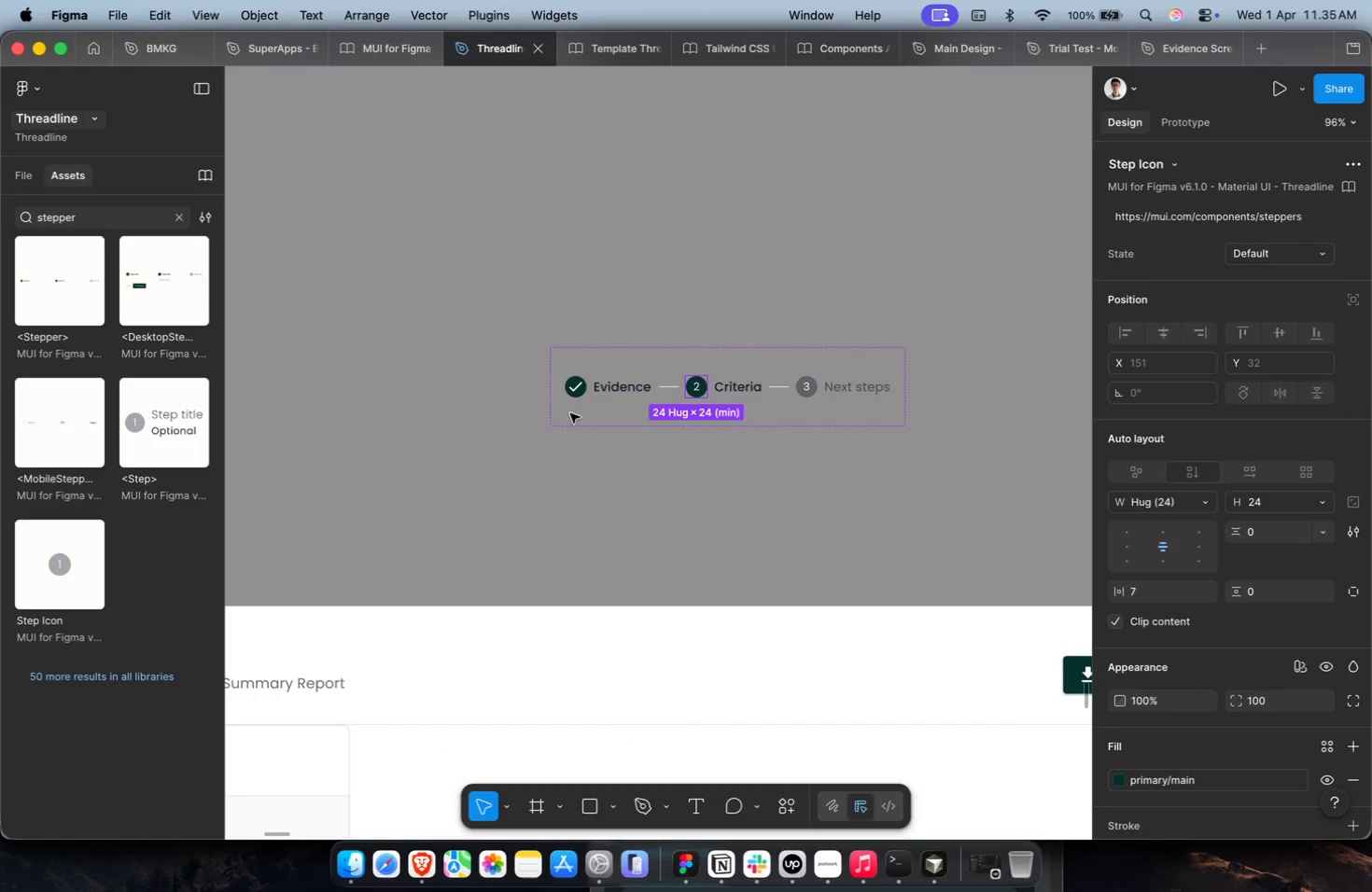 
left_click([579, 397])
 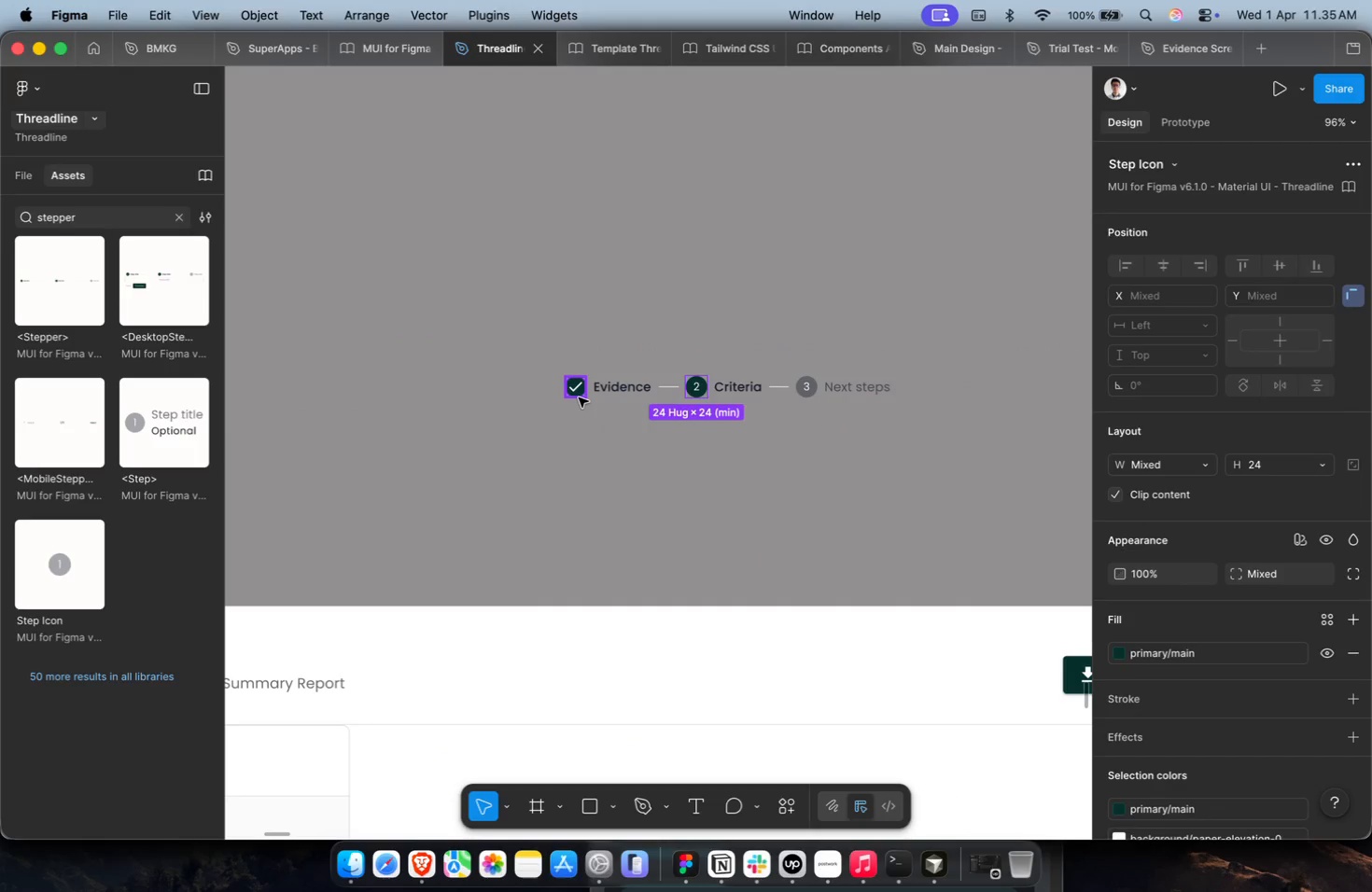 
key(Backspace)
 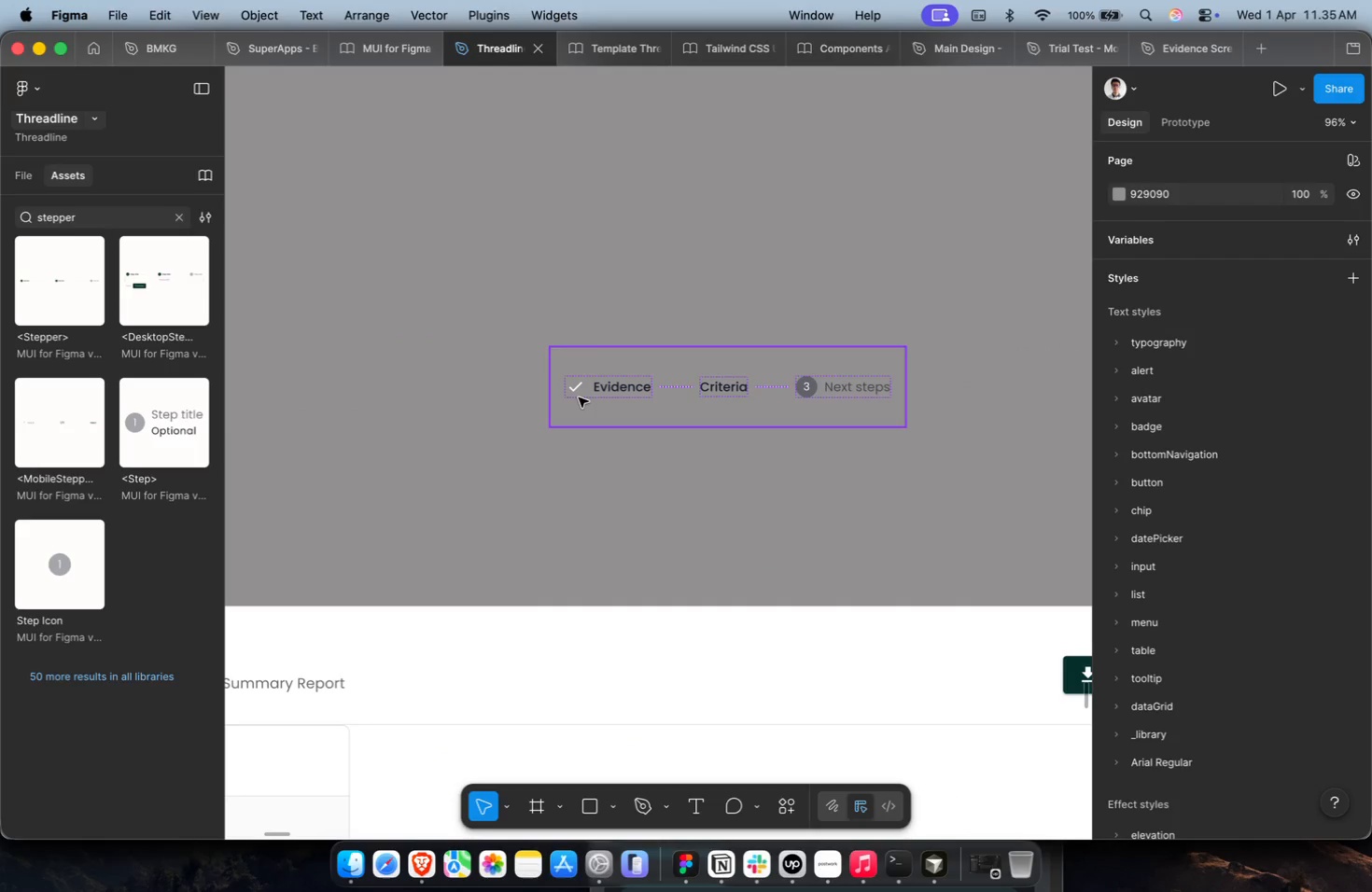 
key(Meta+Z)
 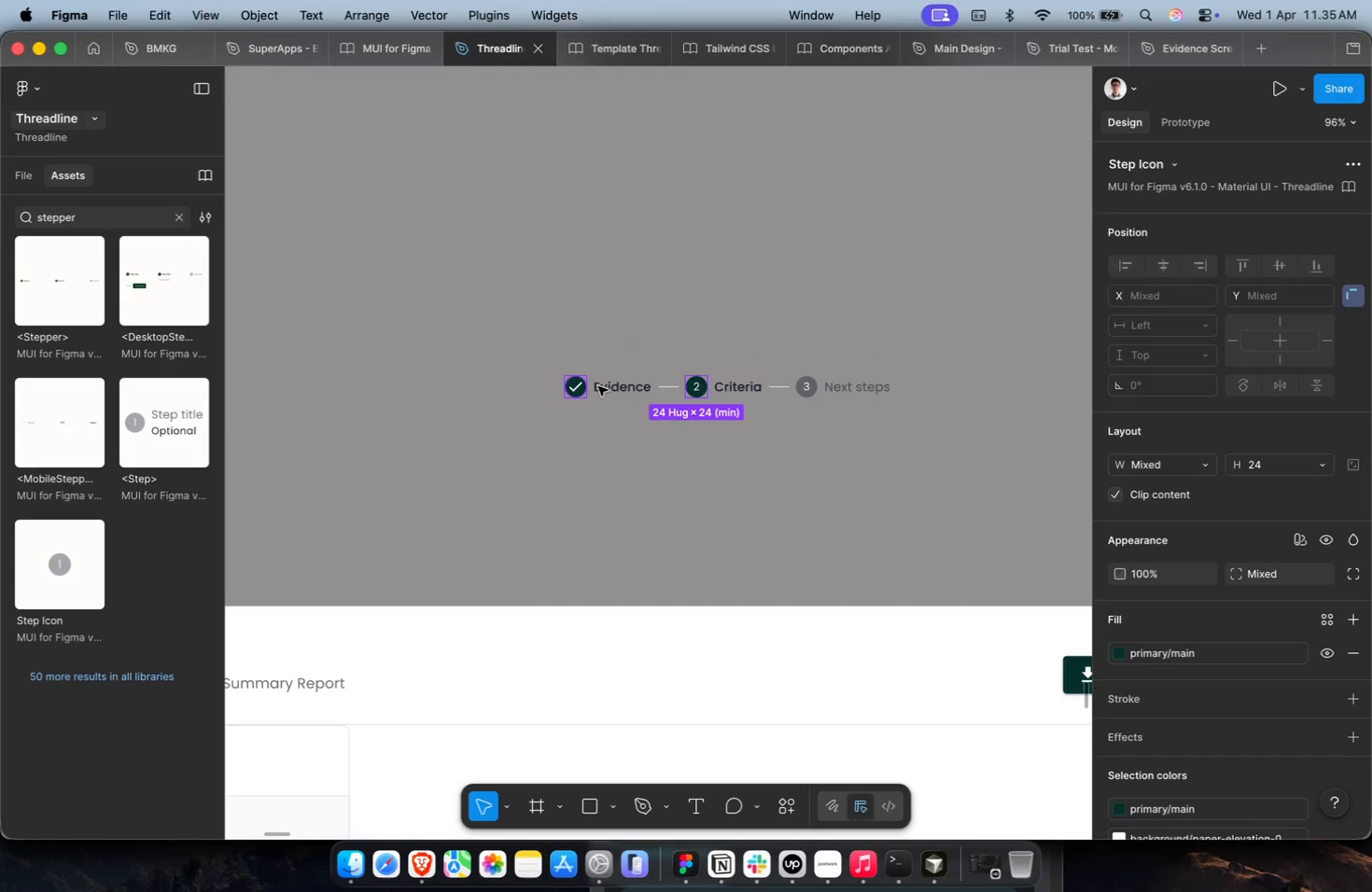 
left_click([586, 391])
 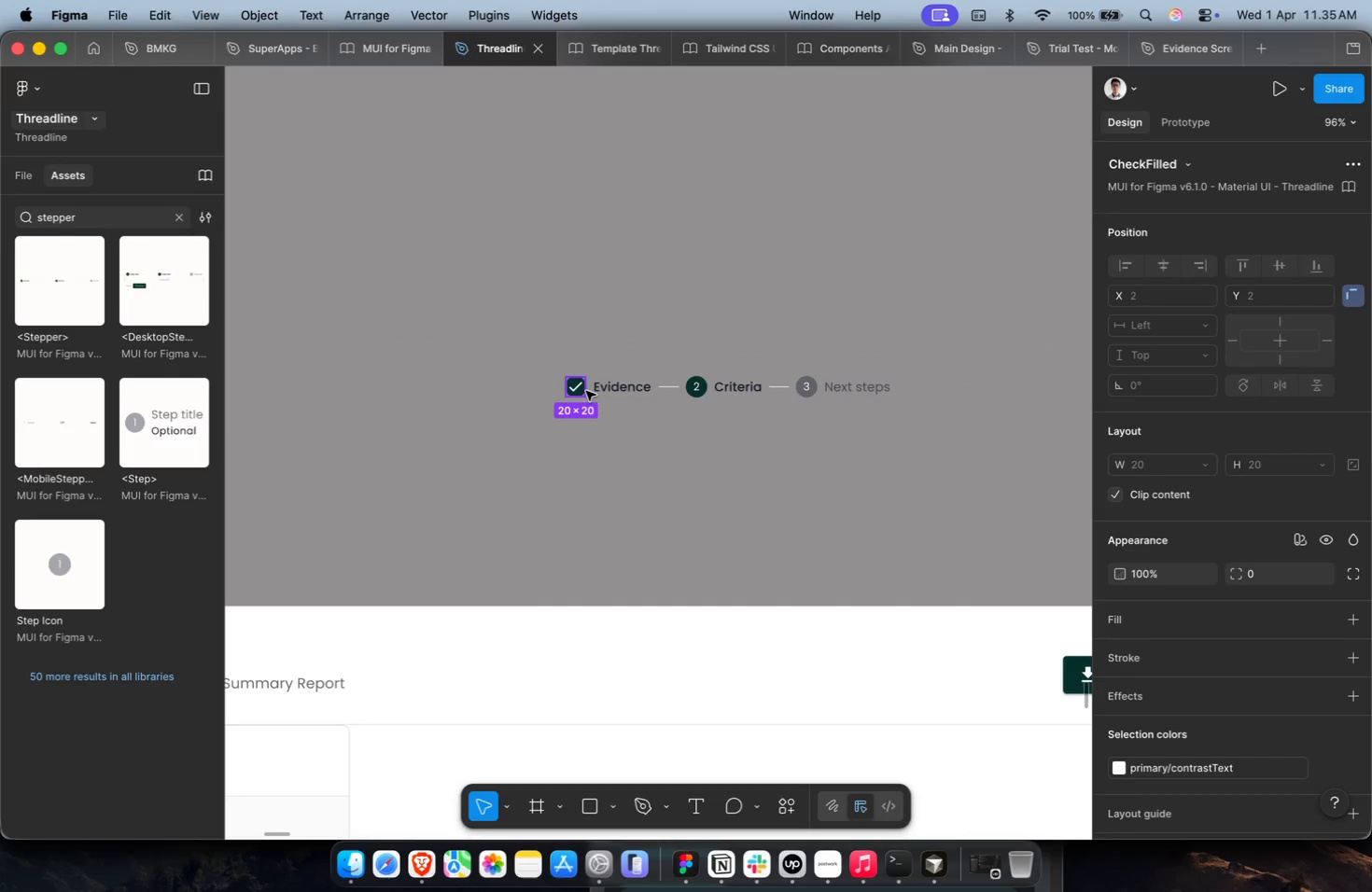 
key(Shift+Enter)
 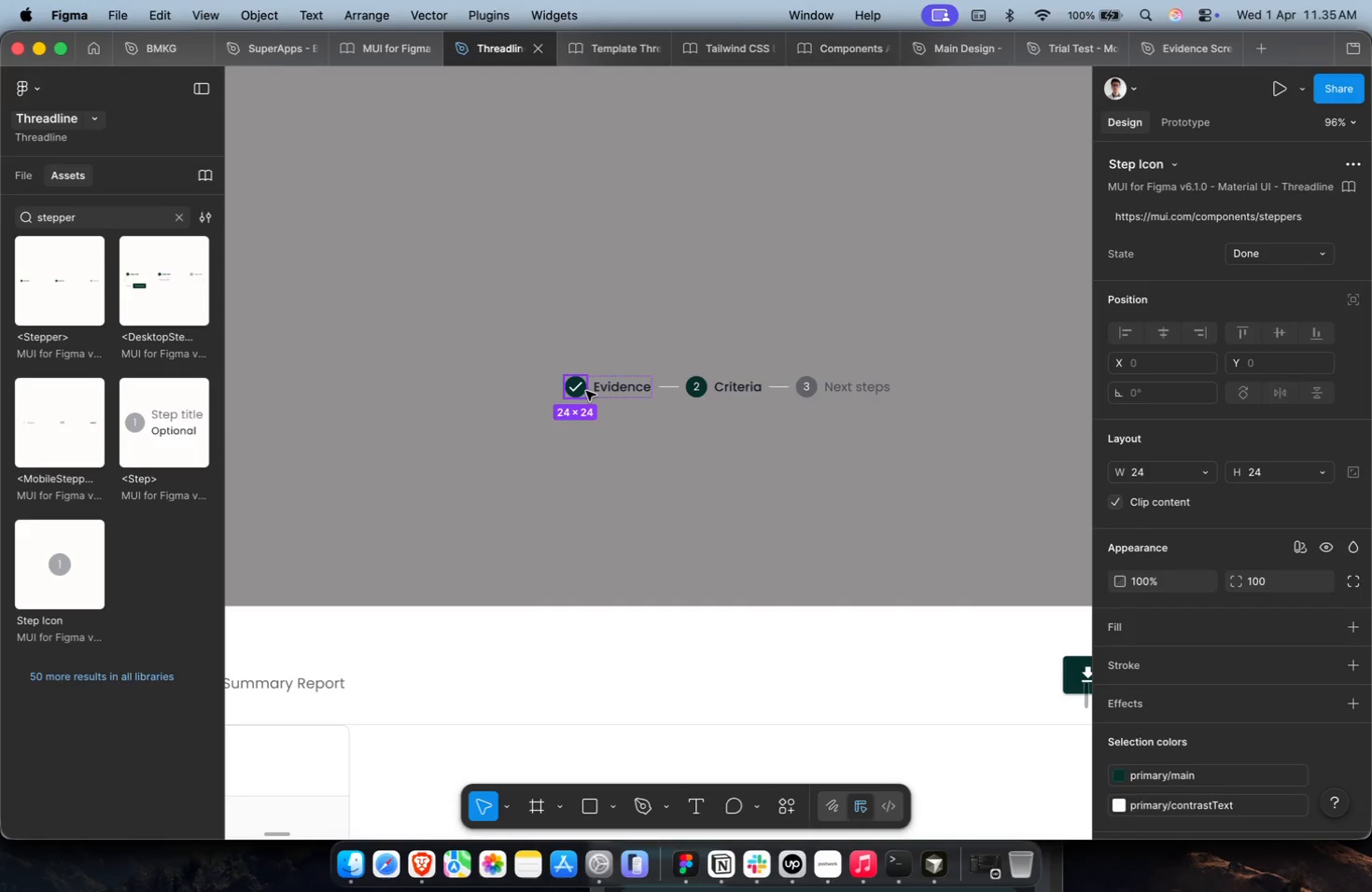 
key(Backspace)
 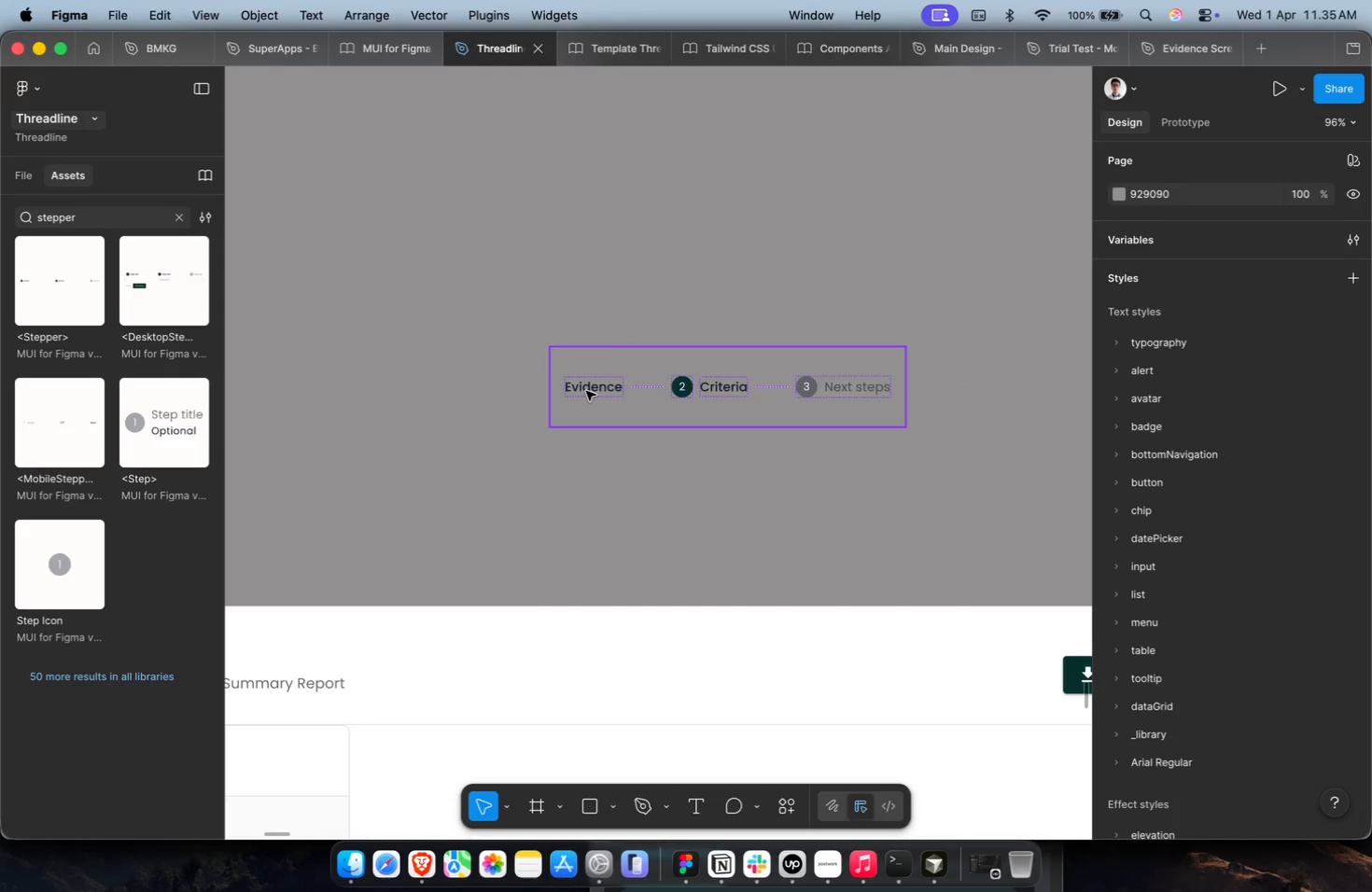 
hold_key(key=CommandLeft, duration=1.54)
left_click([687, 397])
 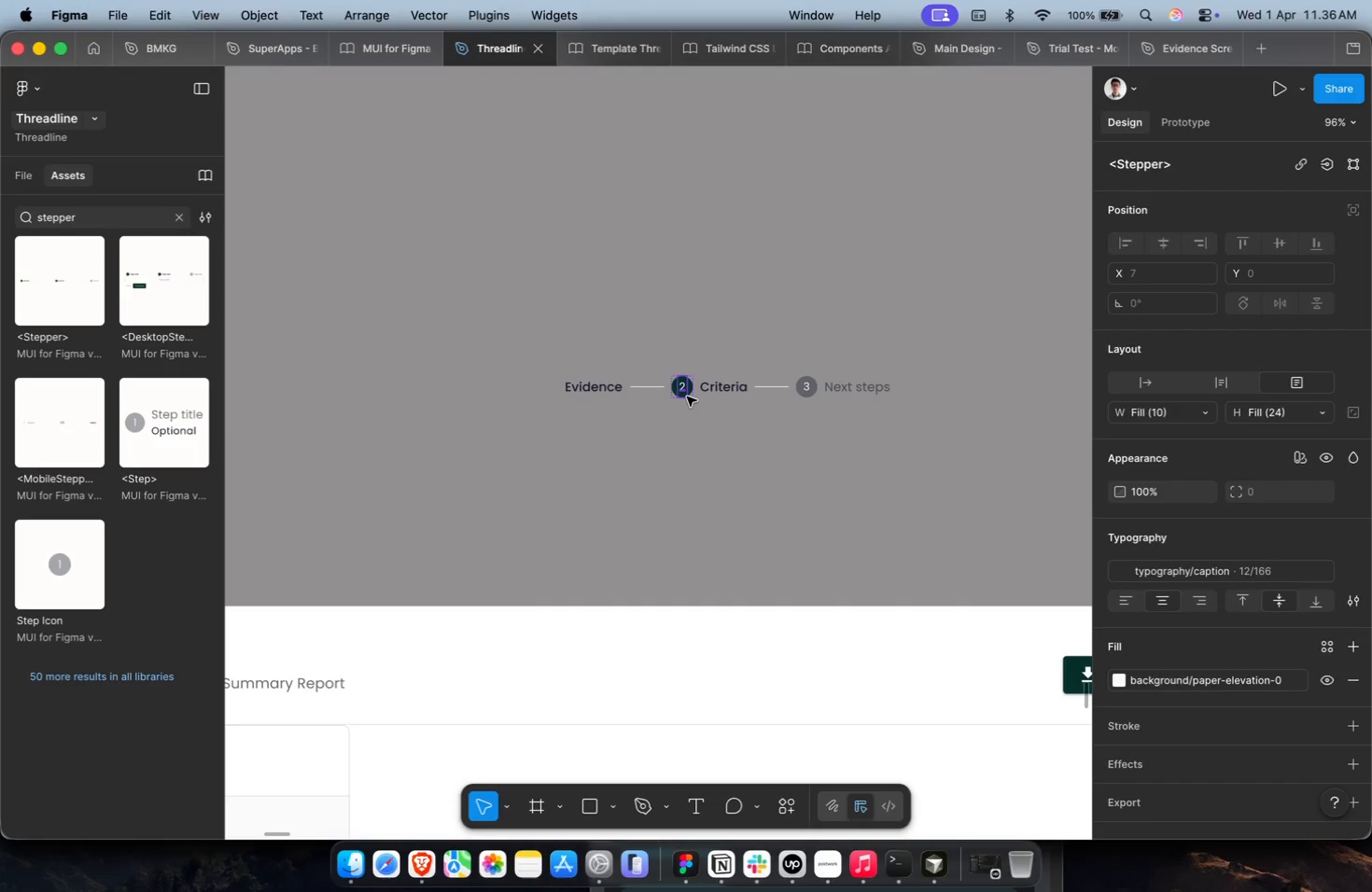 
key(Shift+Enter)
 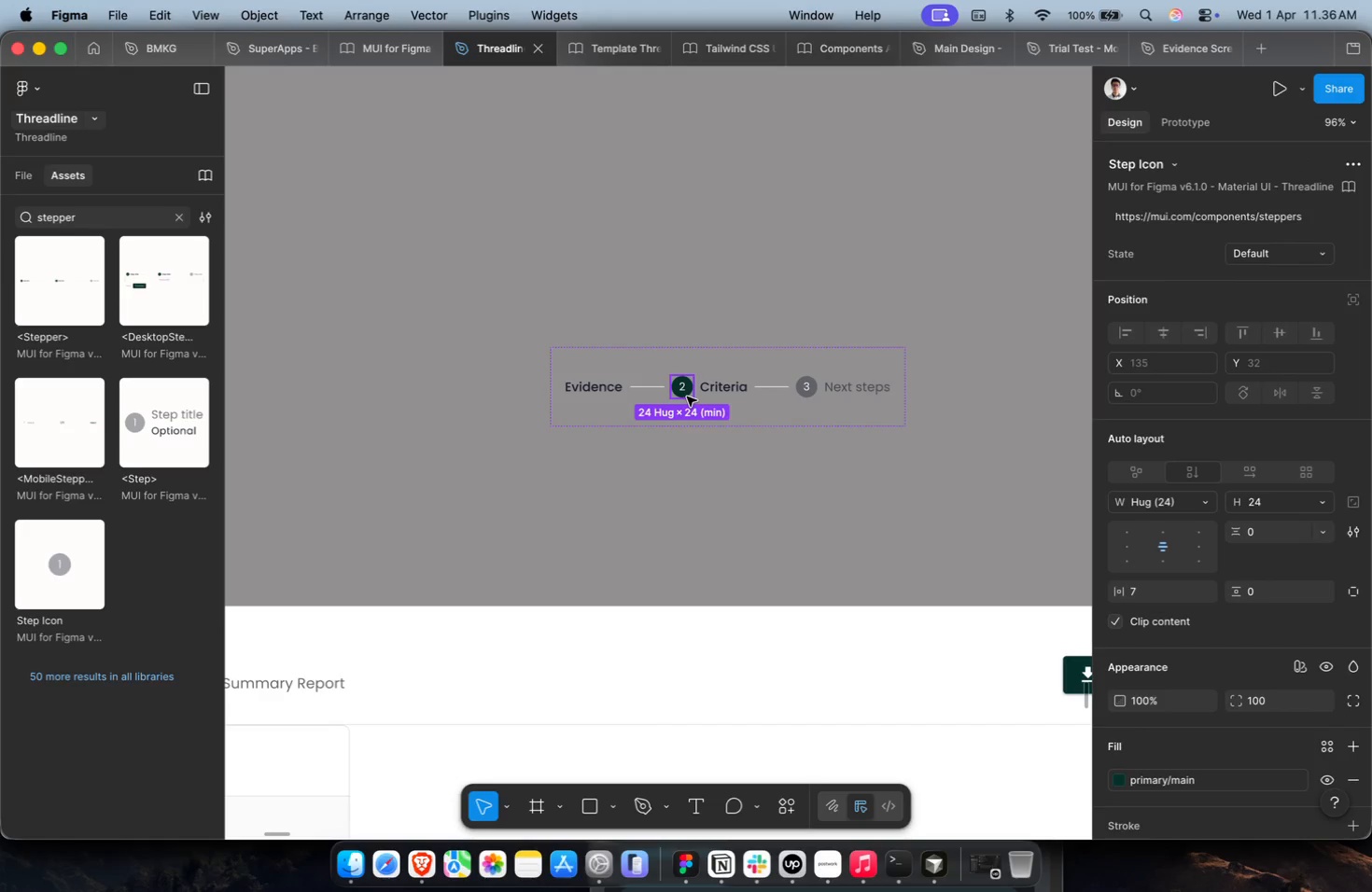 
key(Shift+Enter)
 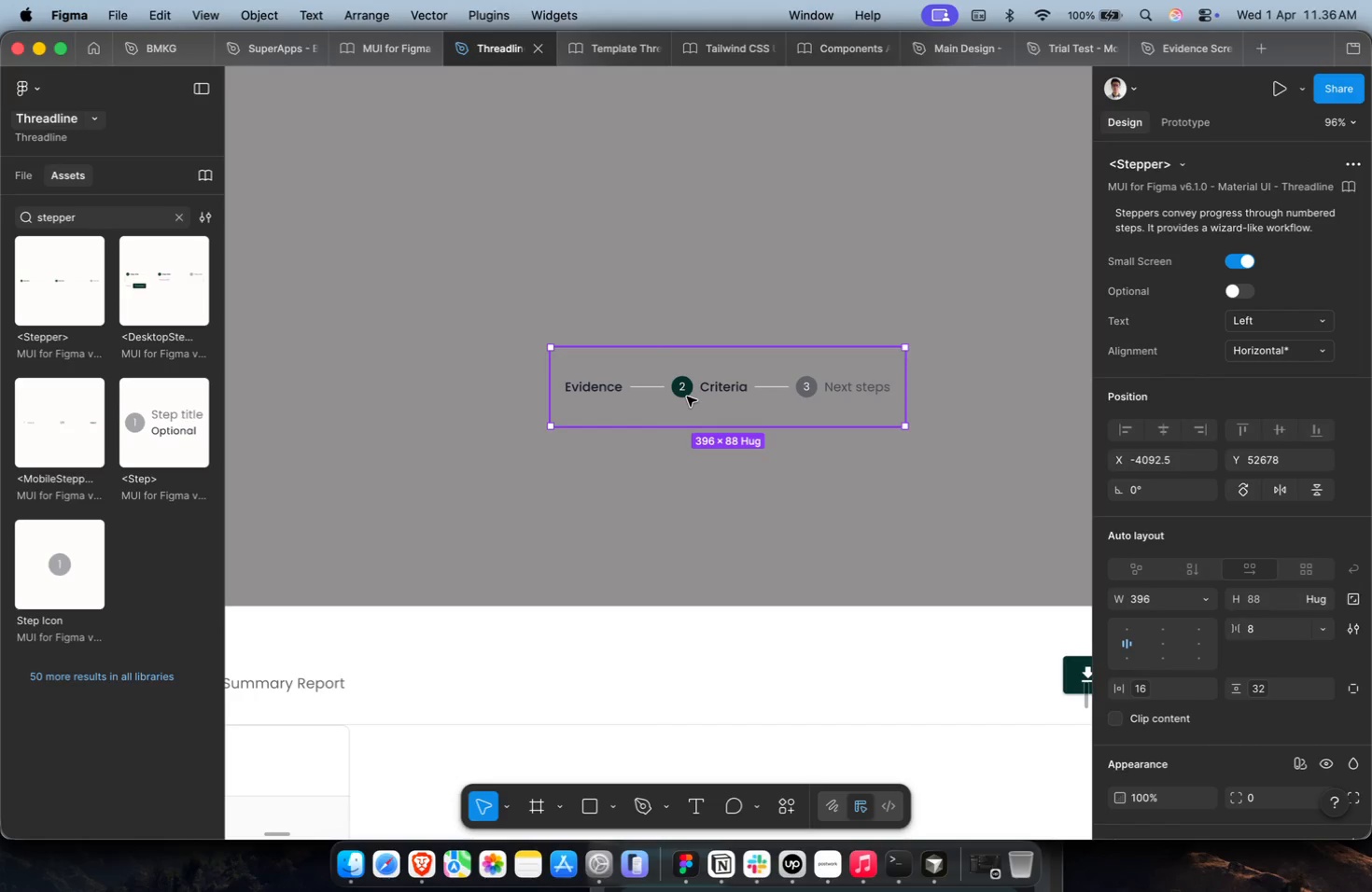 
key(Meta+CommandLeft)
 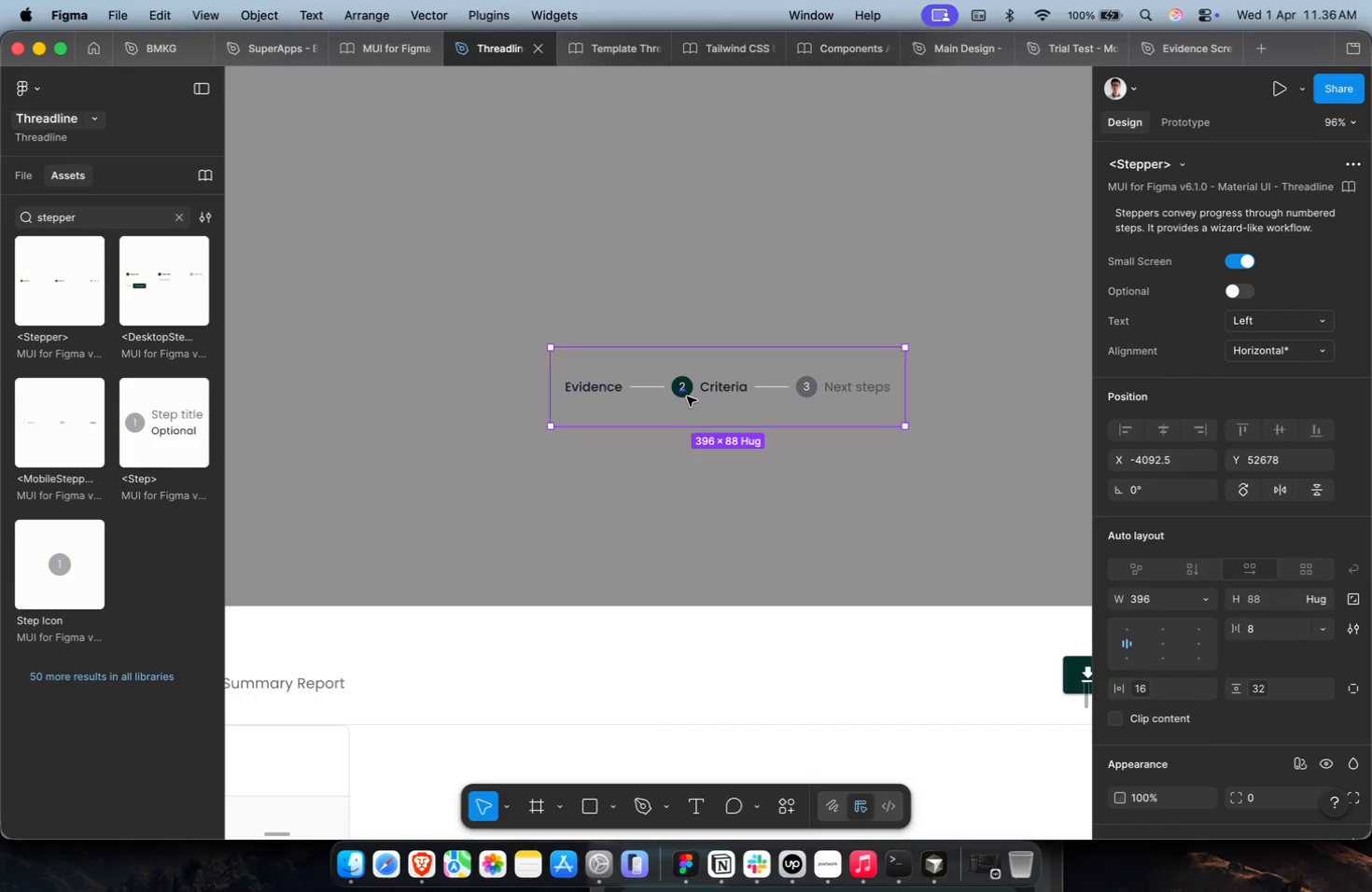 
key(Meta+Z)
 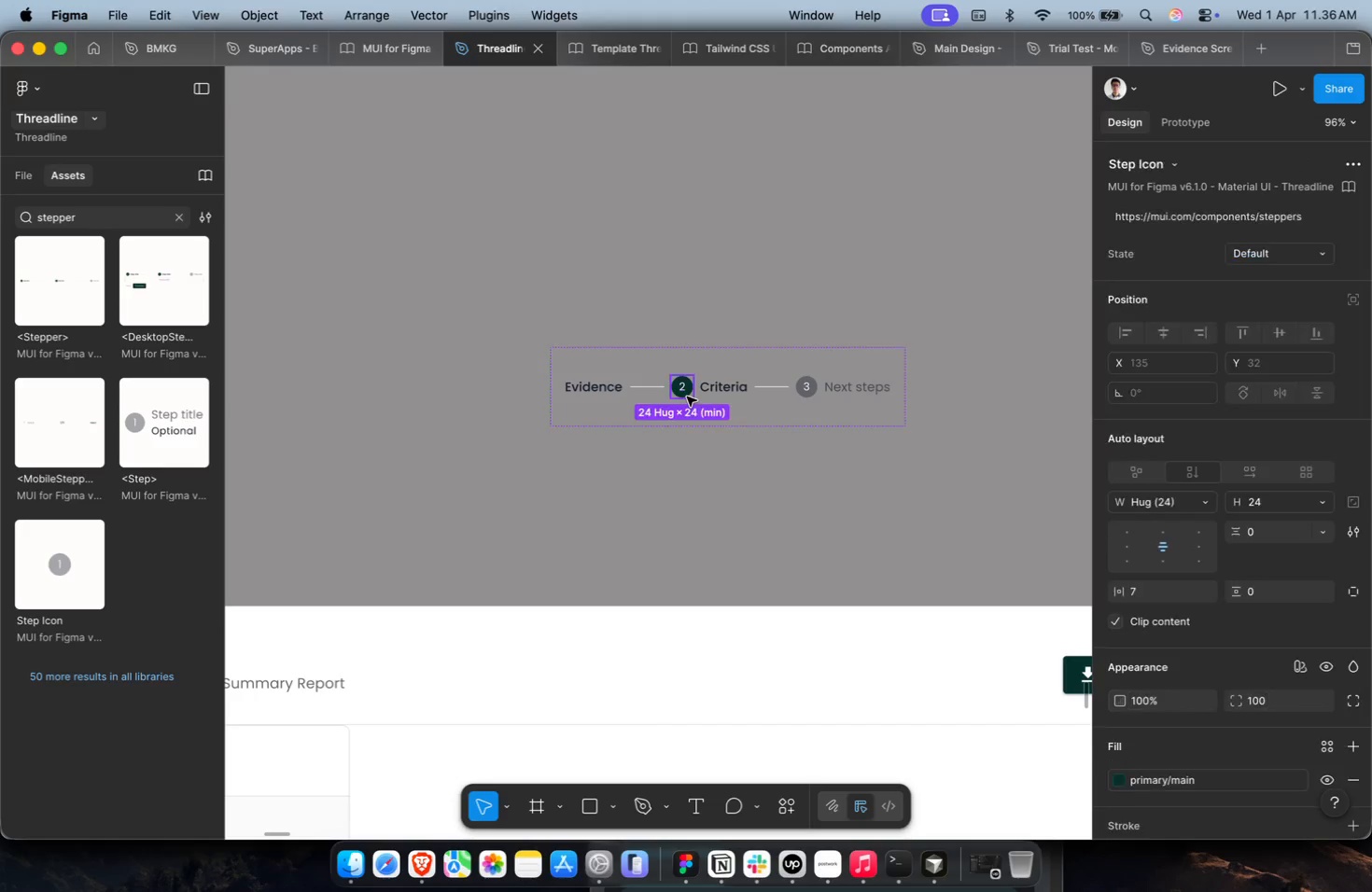 
key(Backspace)
 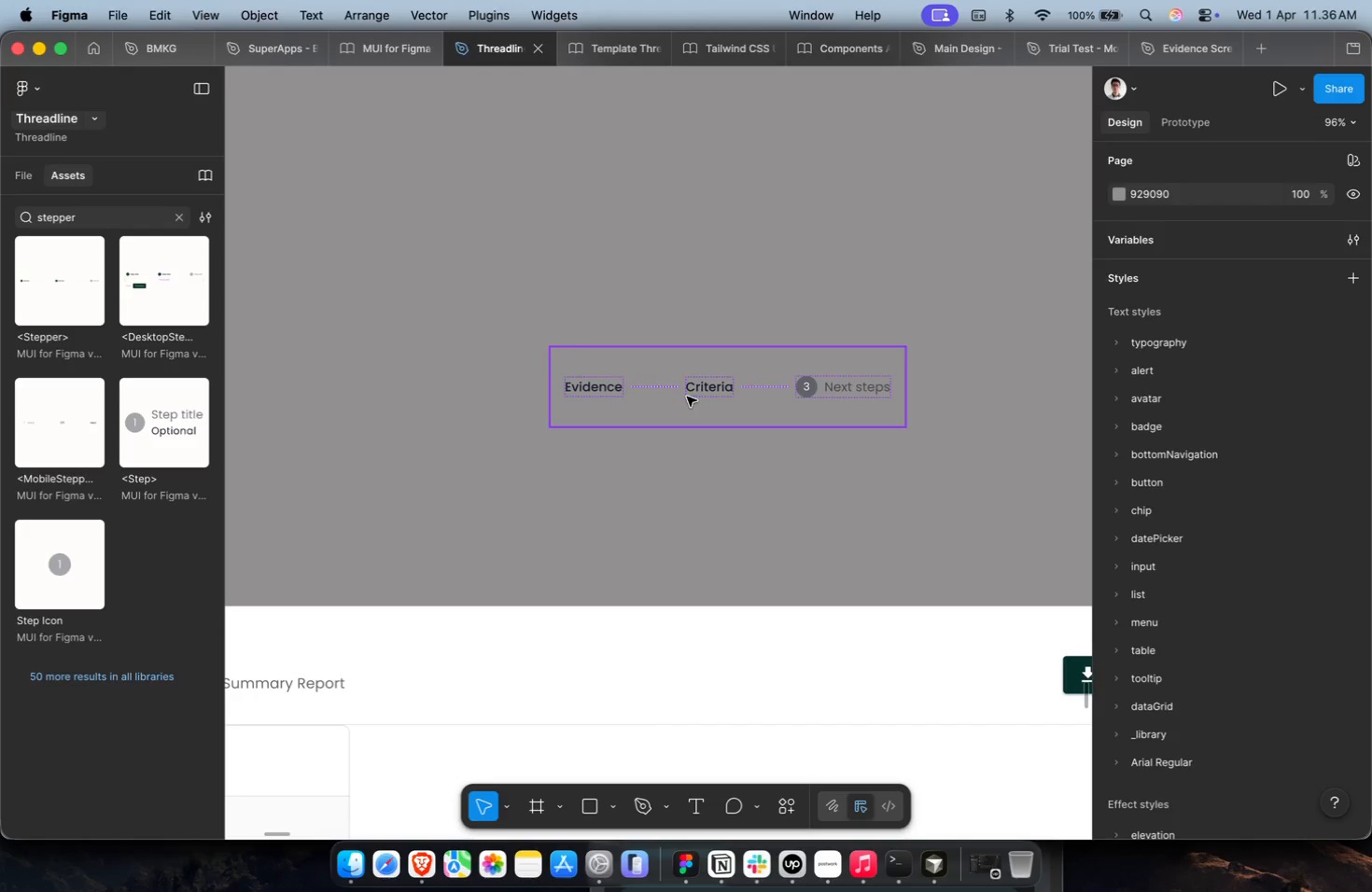 
hold_key(key=CommandLeft, duration=0.89)
left_click([817, 398])
 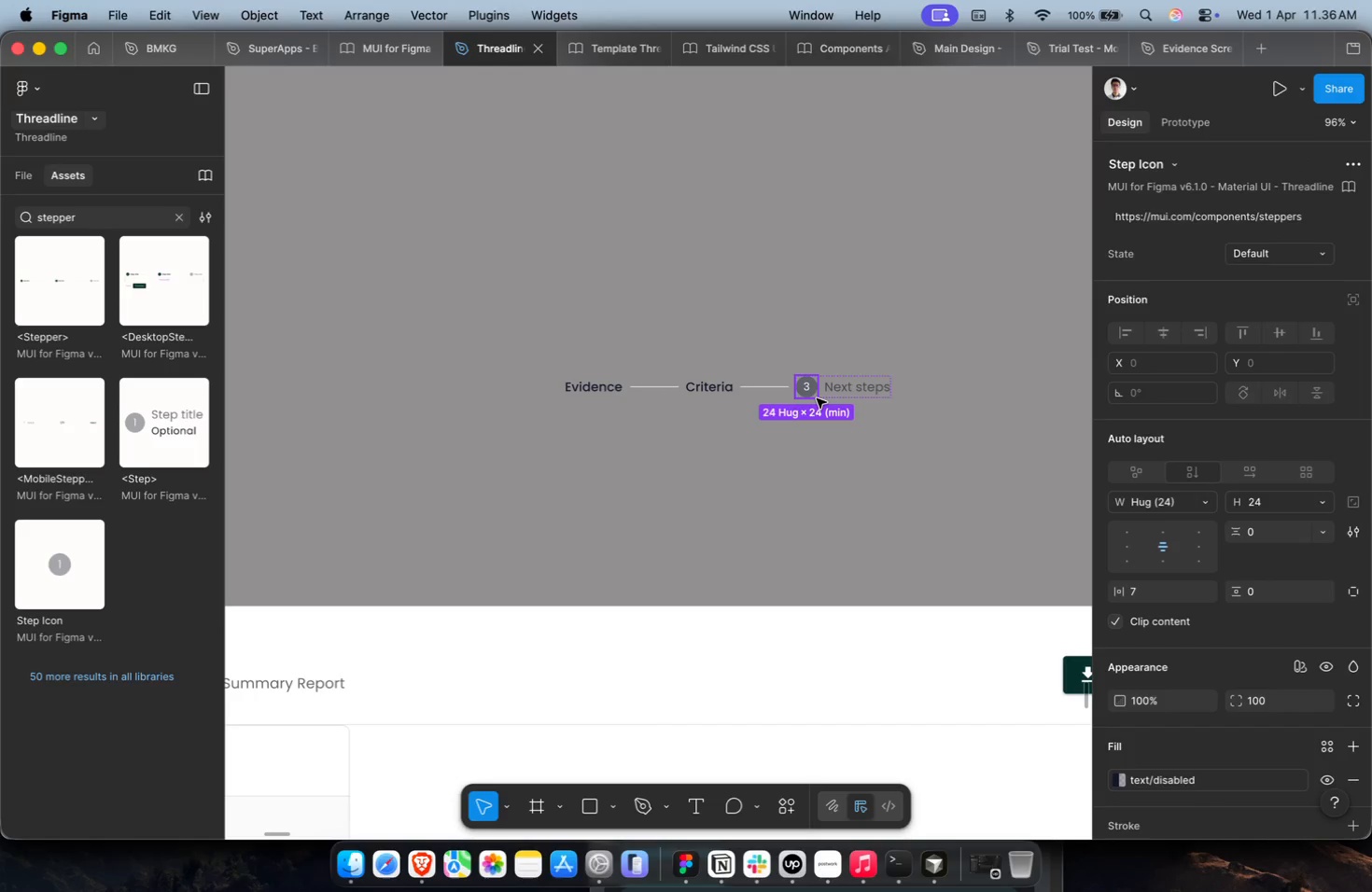 
key(Shift+Enter)
 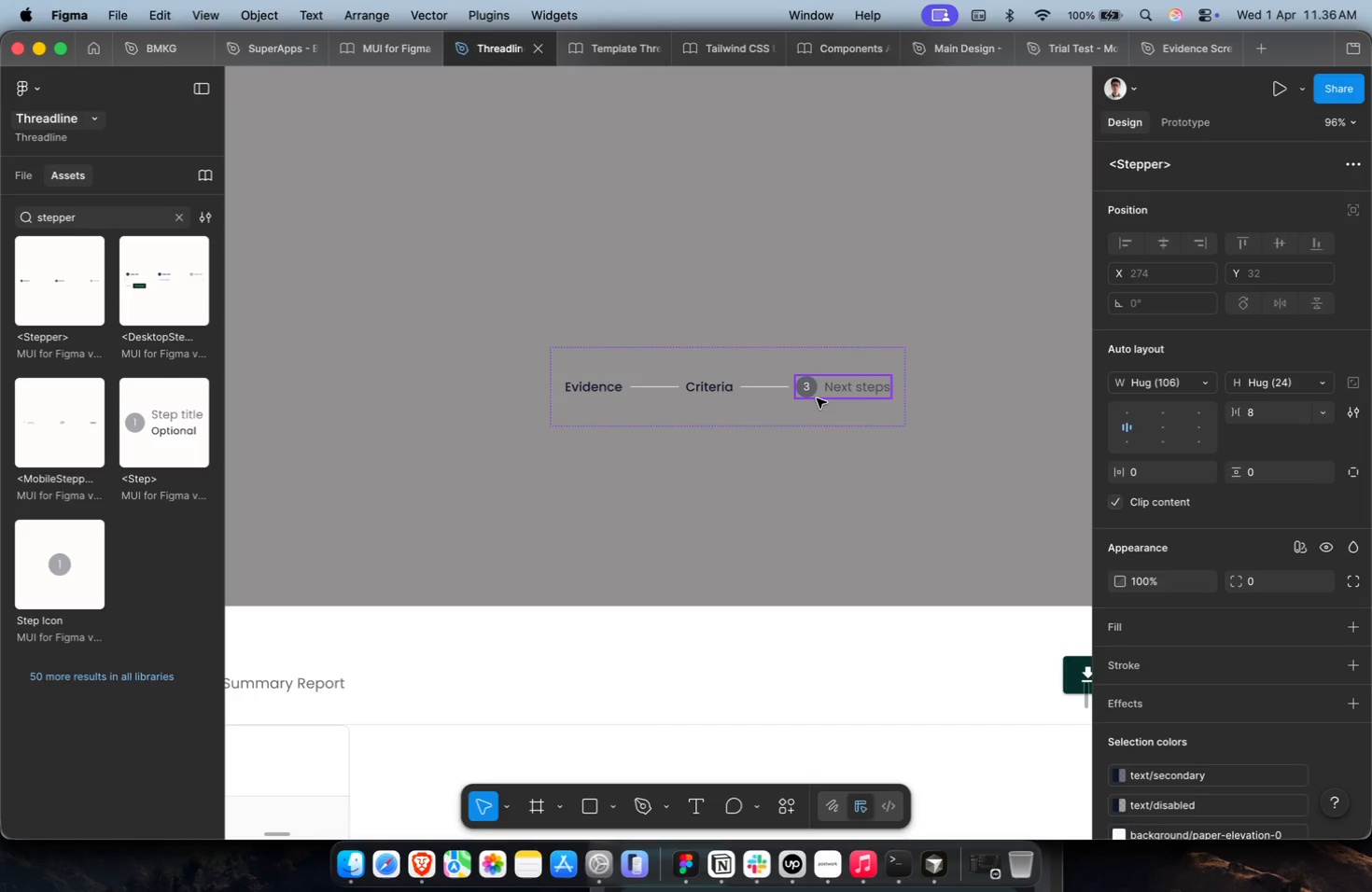 
key(Meta+CommandLeft)
 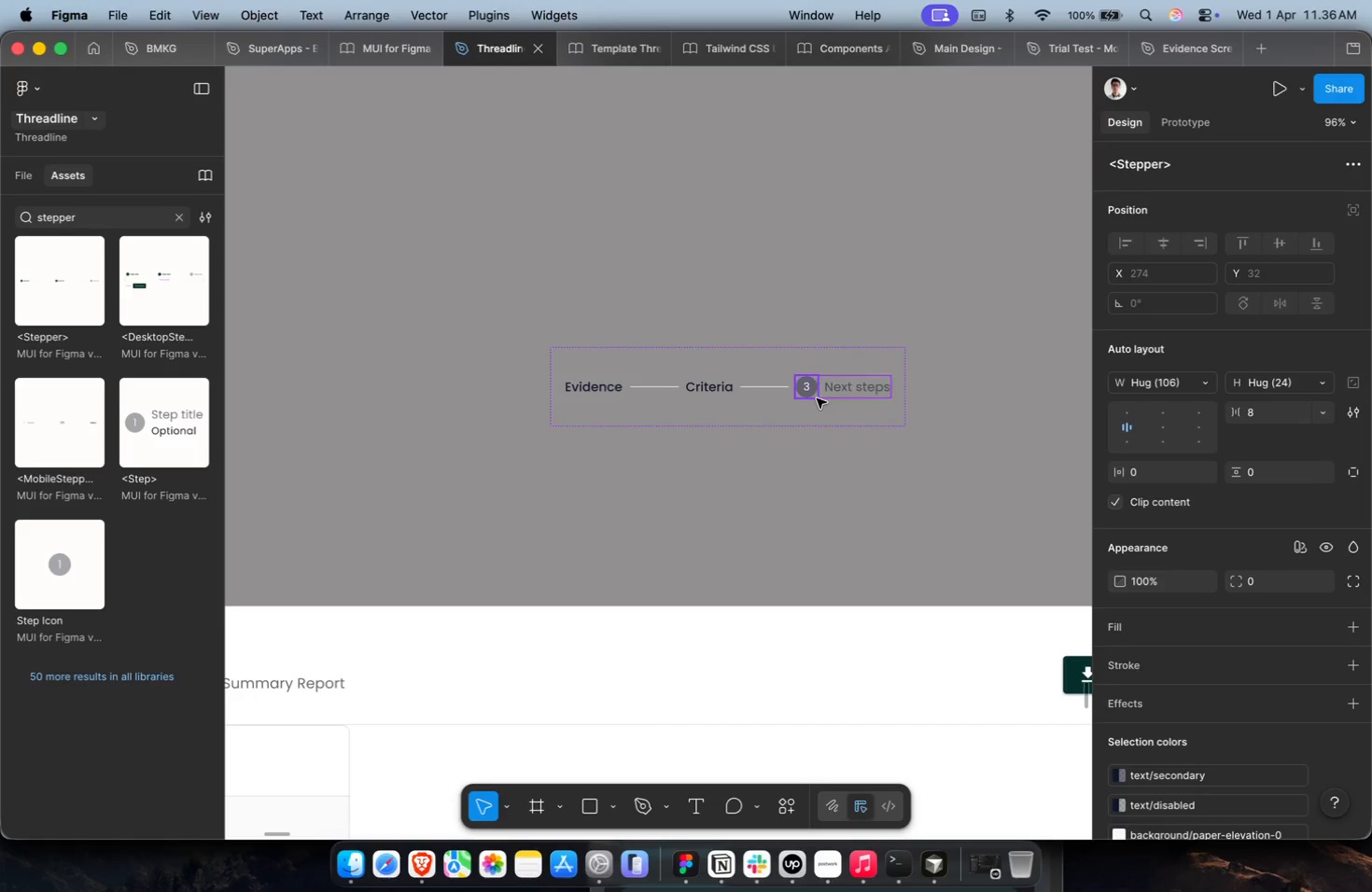 
key(Meta+Z)
 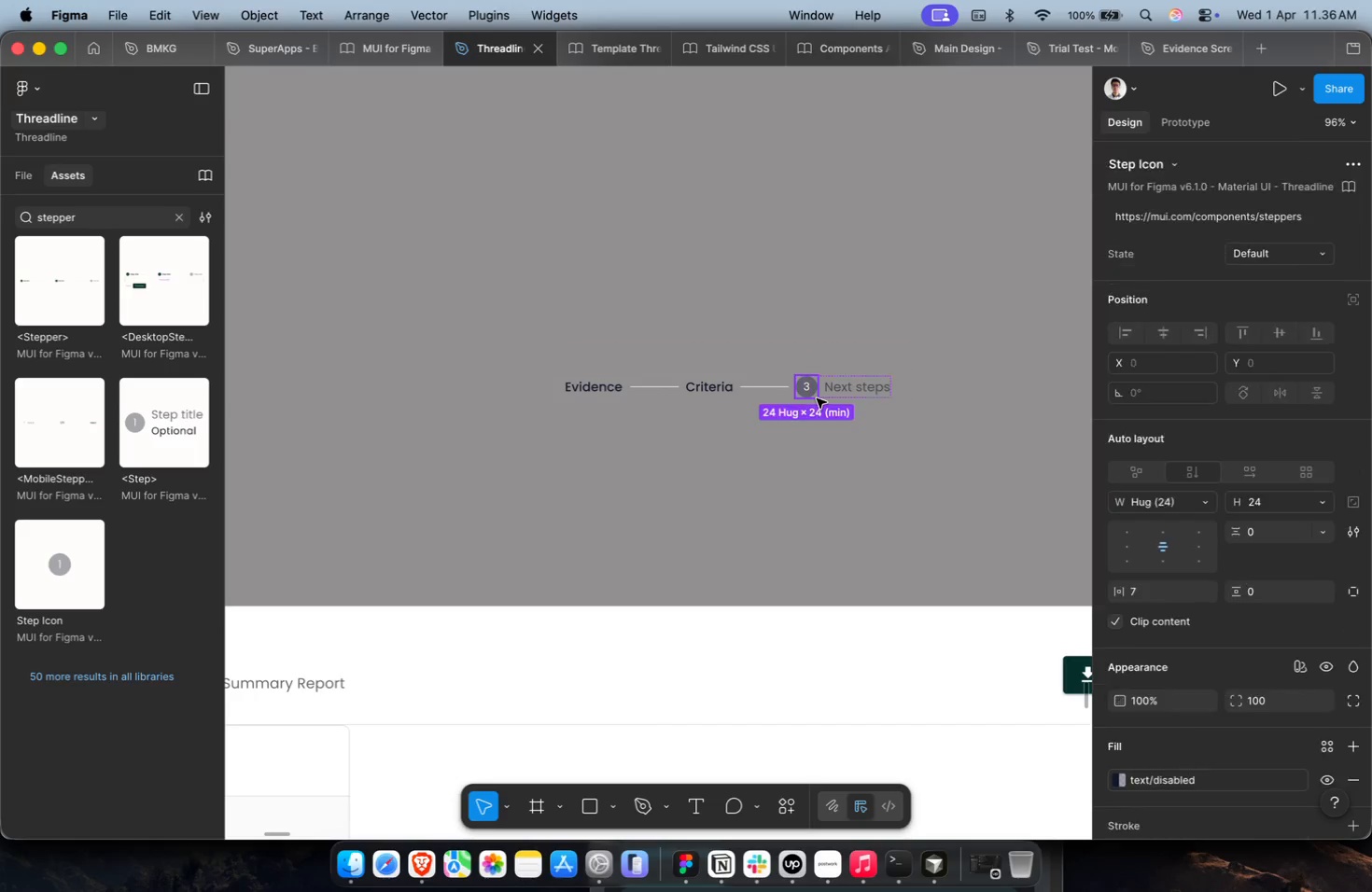 
key(Backspace)
 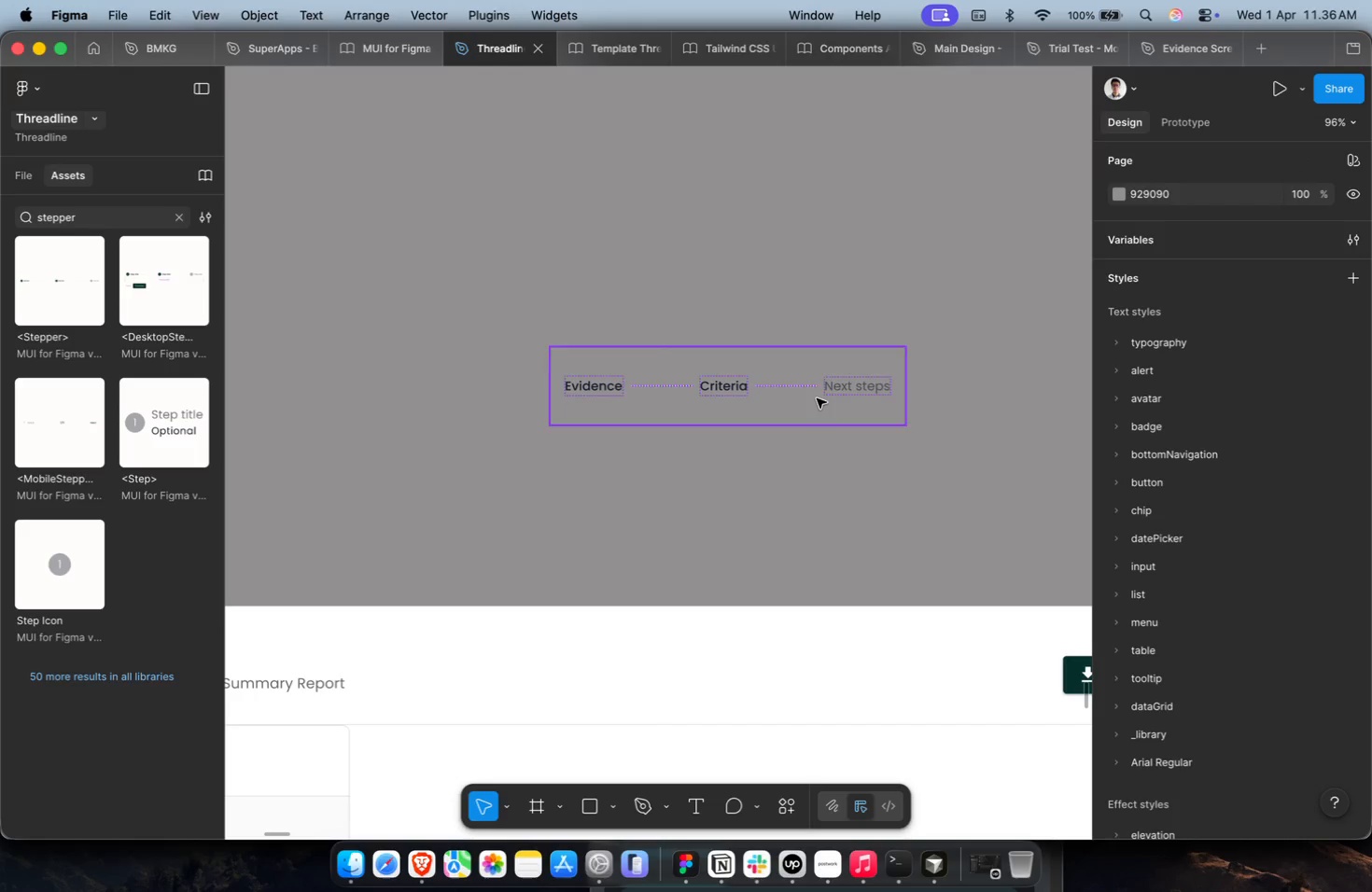 
hold_key(key=CommandLeft, duration=0.43)
hold_key(key=ShiftLeft, duration=2.96)
scroll: coordinate [777, 412], scroll_direction: down, amount: 23.0
 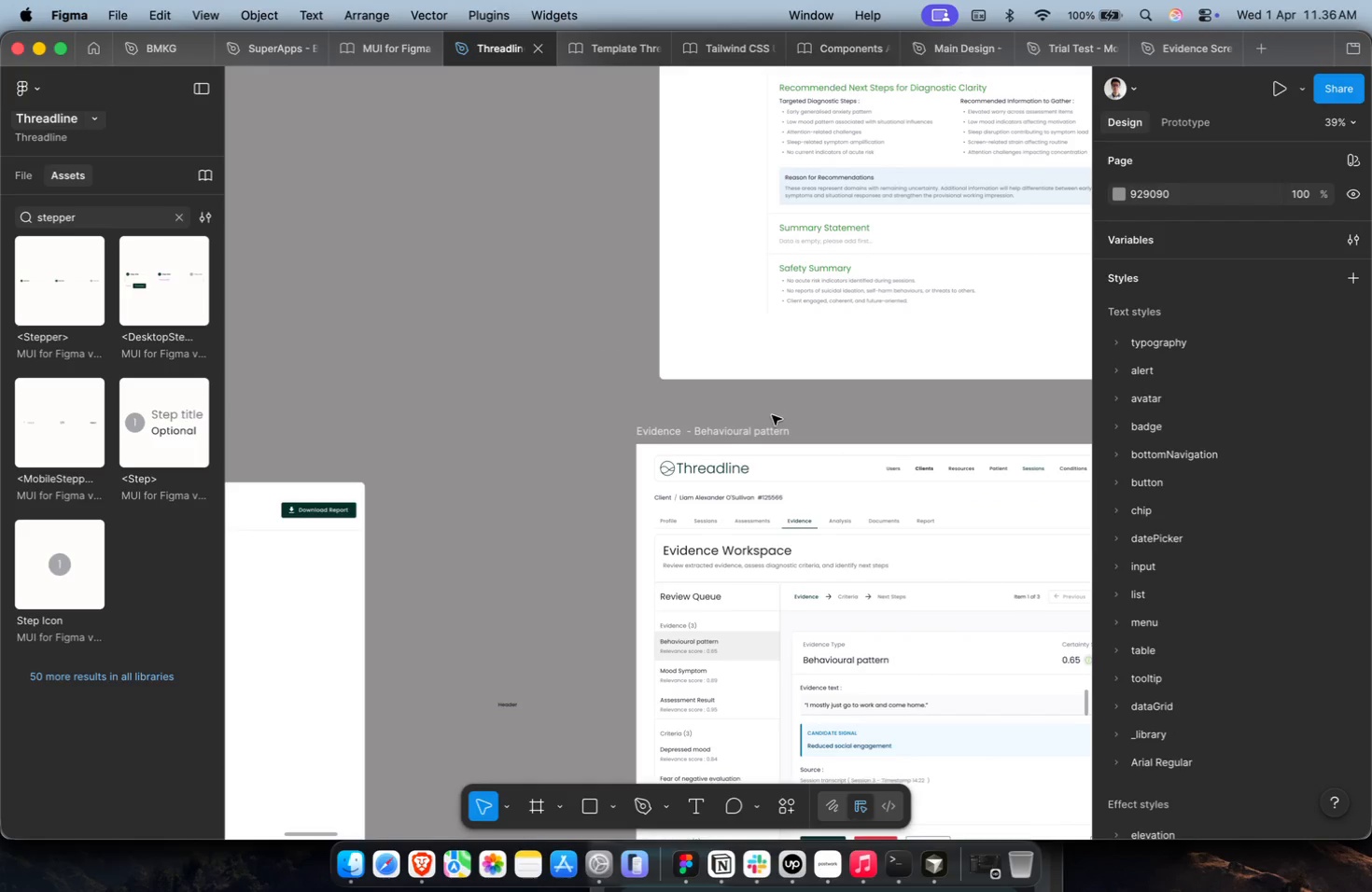 
scroll: coordinate [770, 416], scroll_direction: up, amount: 3.0
 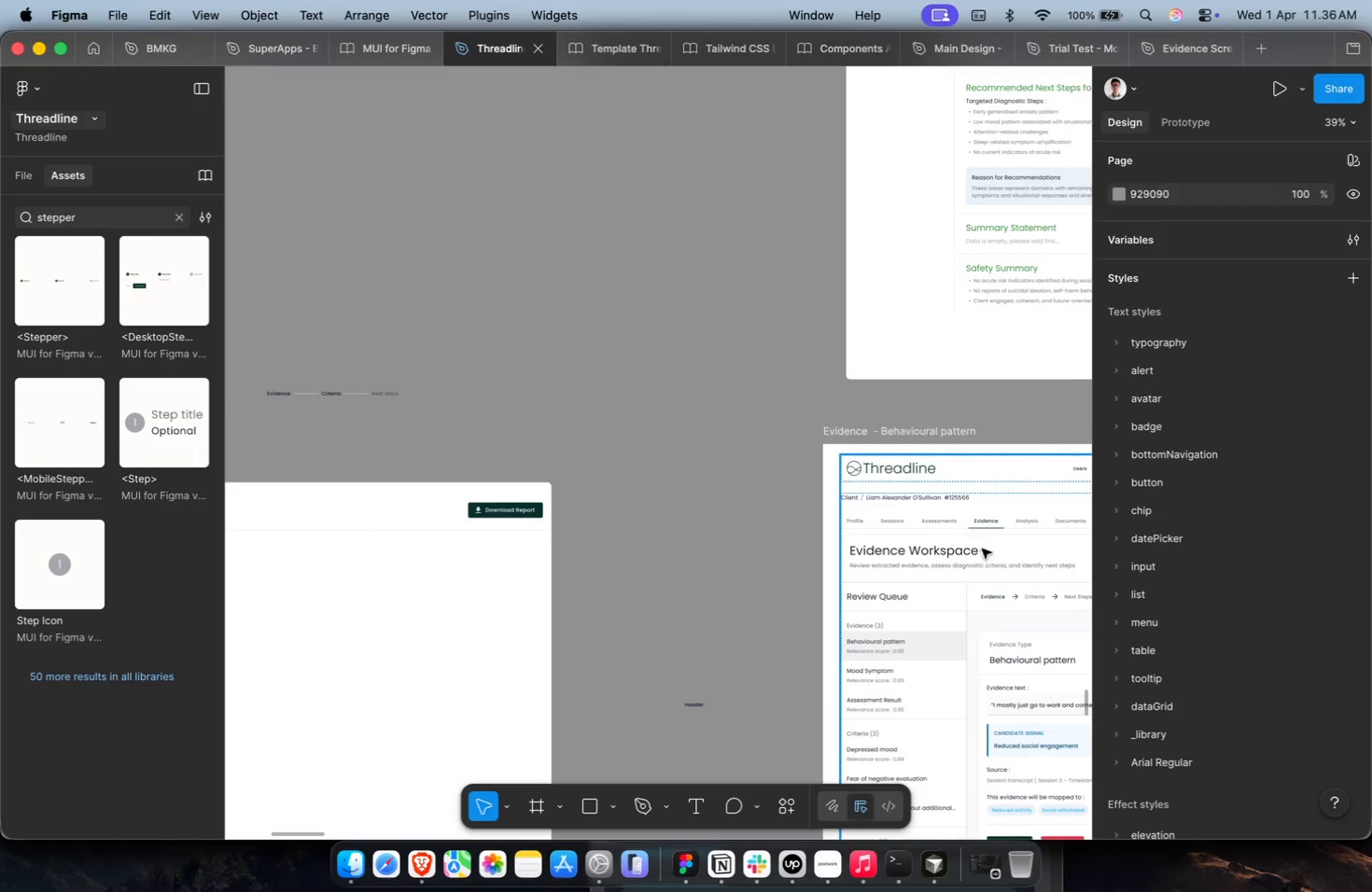 
key(Shift+ShiftLeft)
 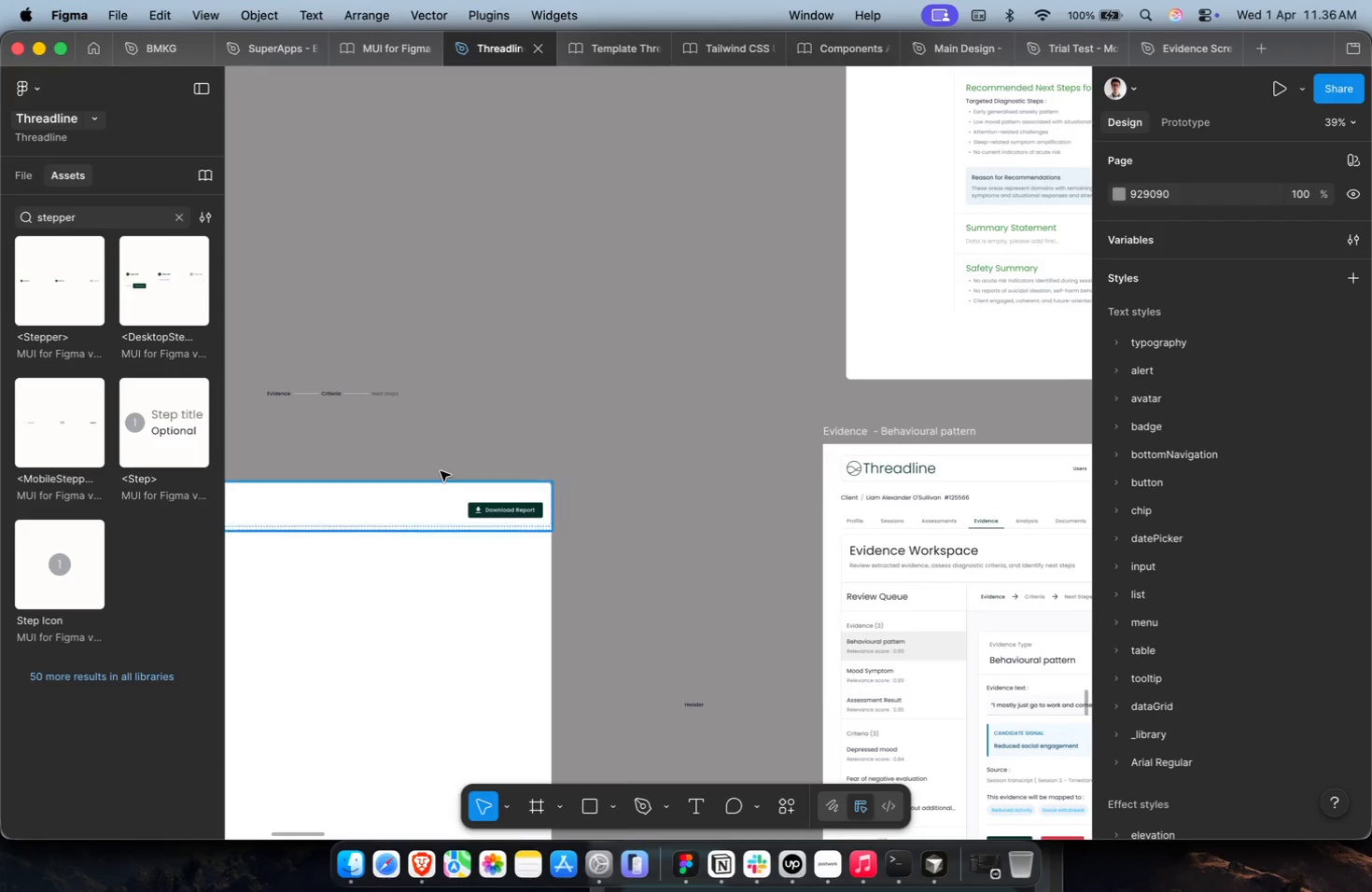 
key(Meta+CommandLeft)
 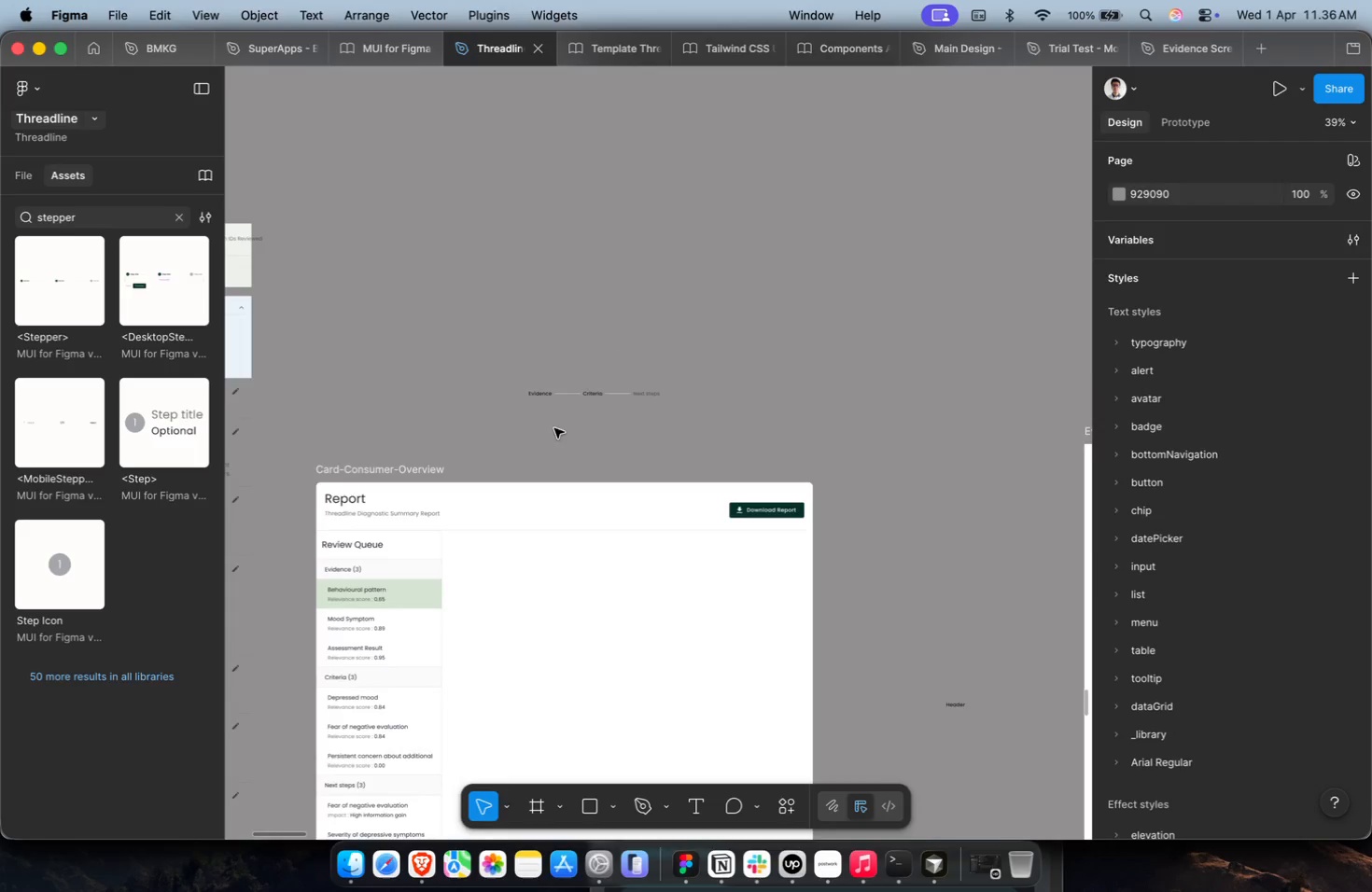 
key(Shift+ShiftLeft)
 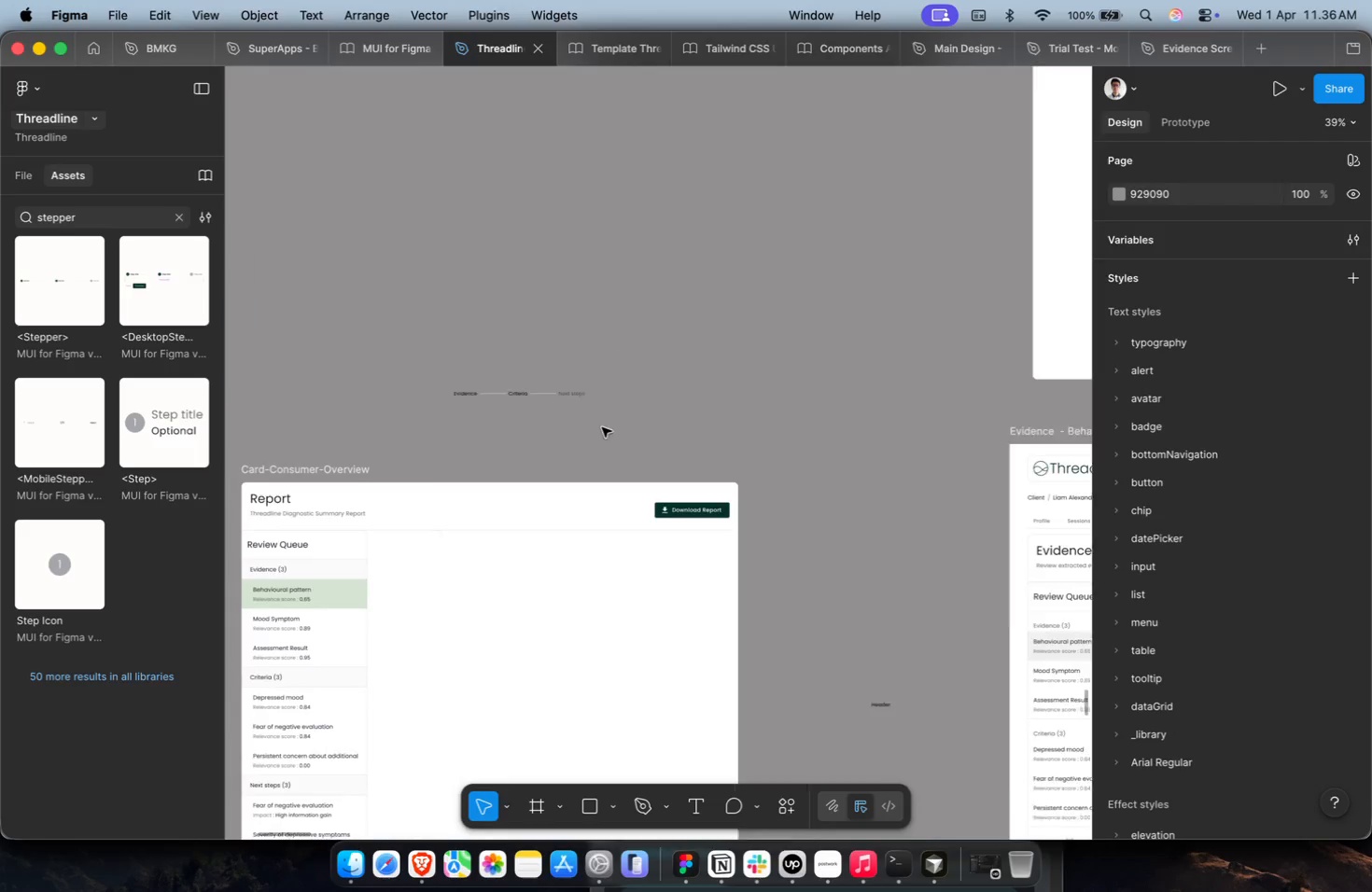 
scroll: coordinate [441, 471], scroll_direction: up, amount: 4.0
 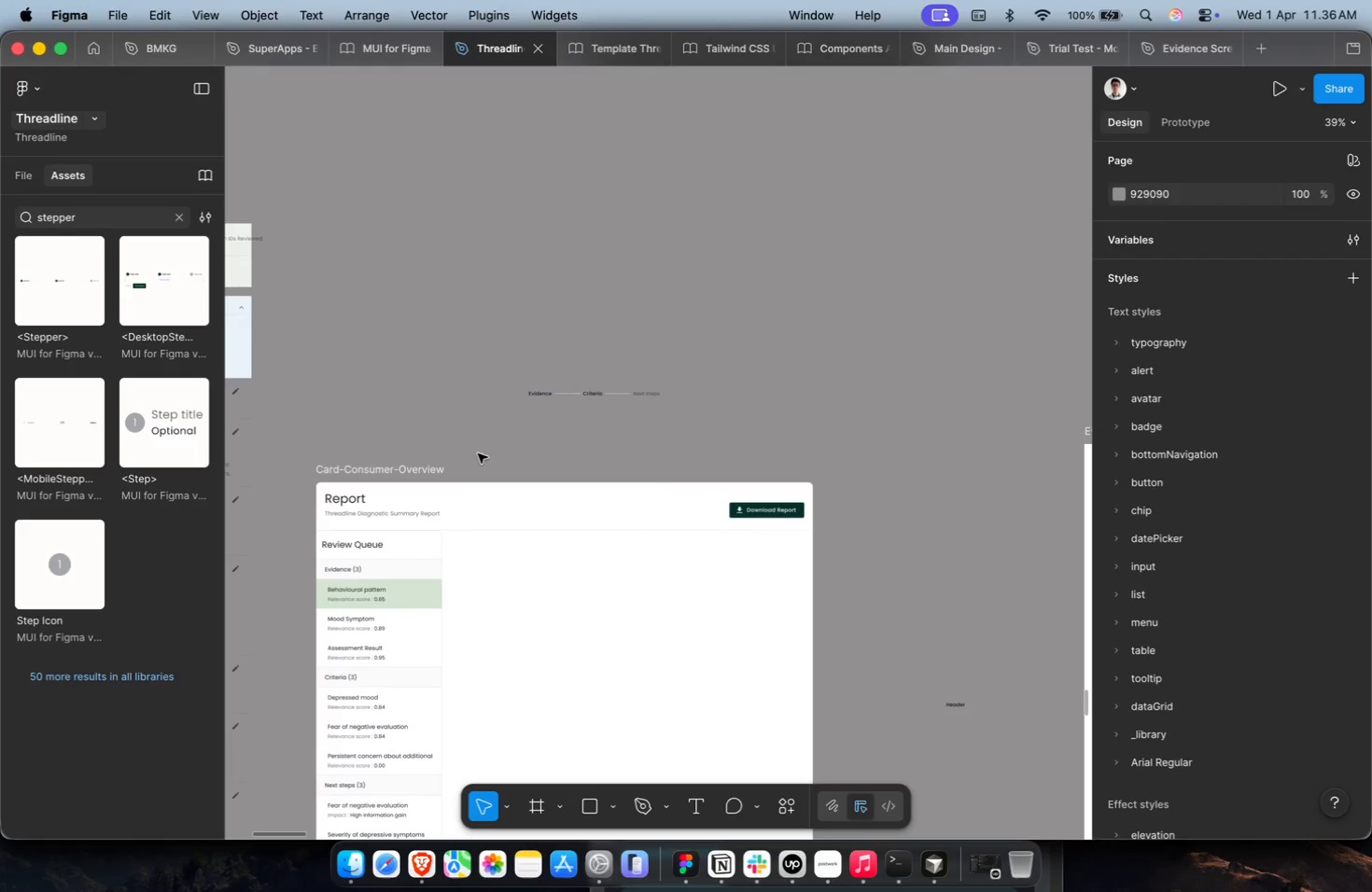 
hold_key(key=CommandLeft, duration=2.26)
scroll: coordinate [1047, 617], scroll_direction: down, amount: 6.0
 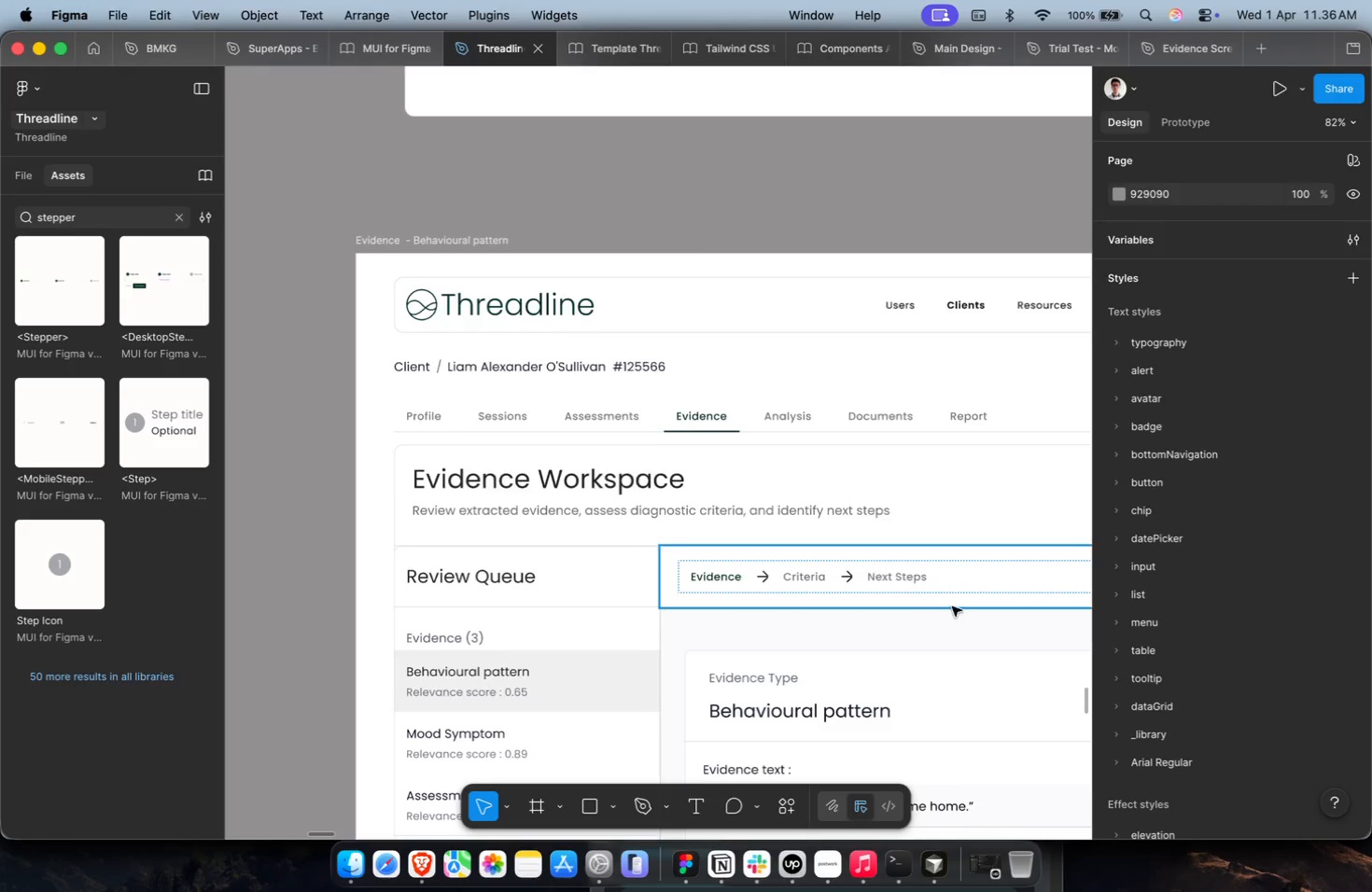 
scroll: coordinate [948, 606], scroll_direction: up, amount: 6.0
 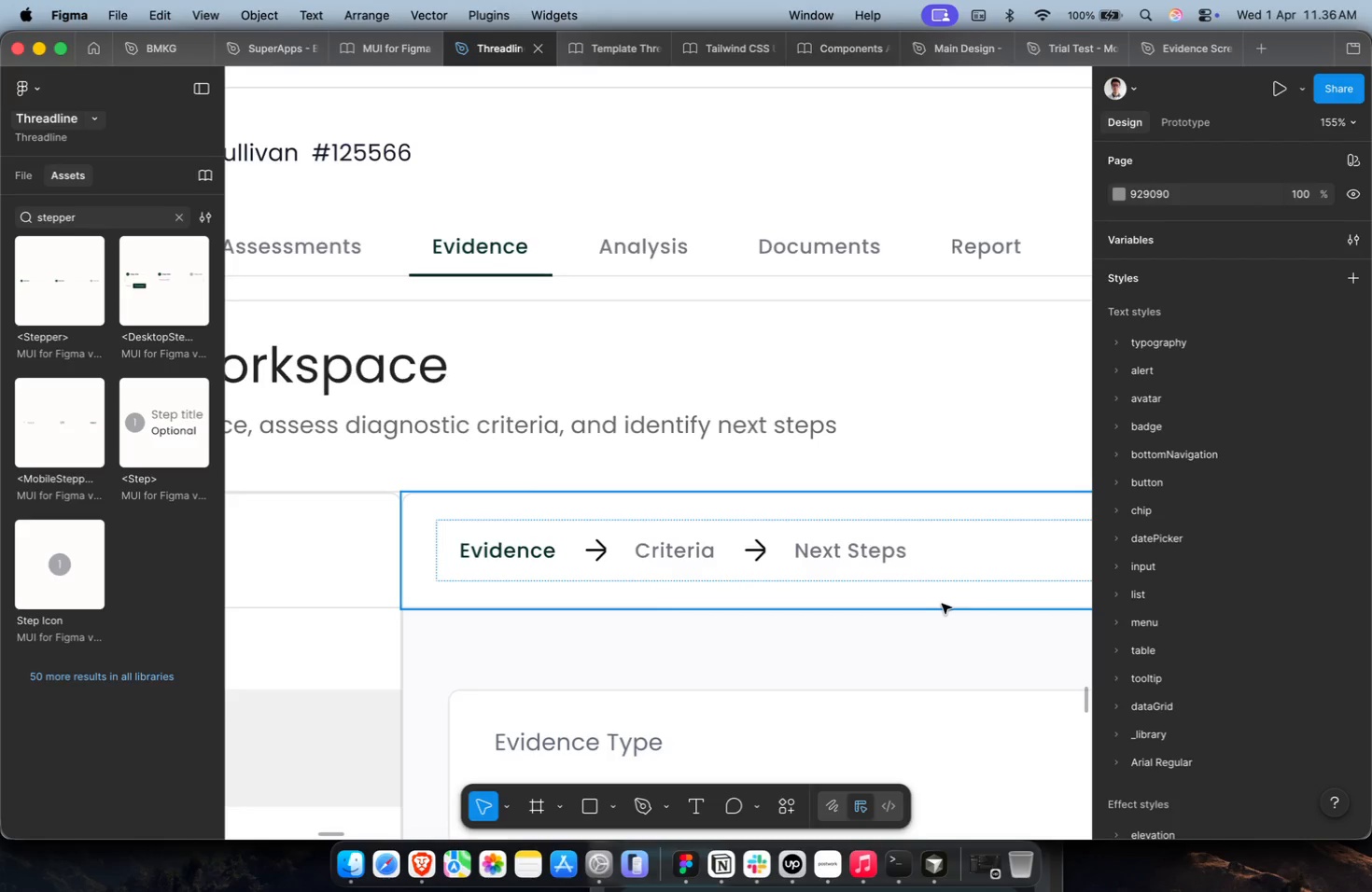 
hold_key(key=ShiftLeft, duration=1.18)
scroll: coordinate [938, 603], scroll_direction: down, amount: 69.0
 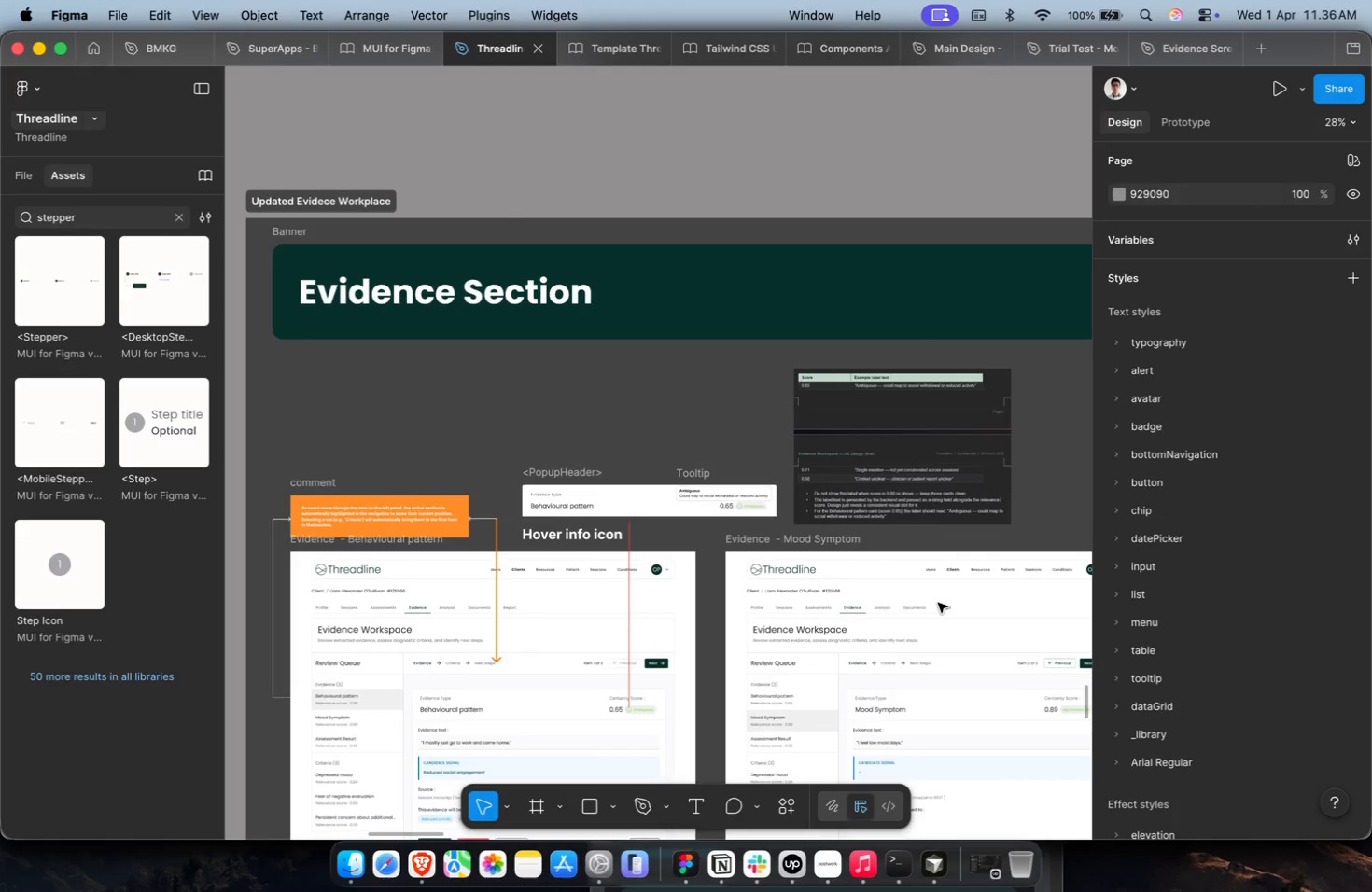 
key(Shift+ShiftLeft)
 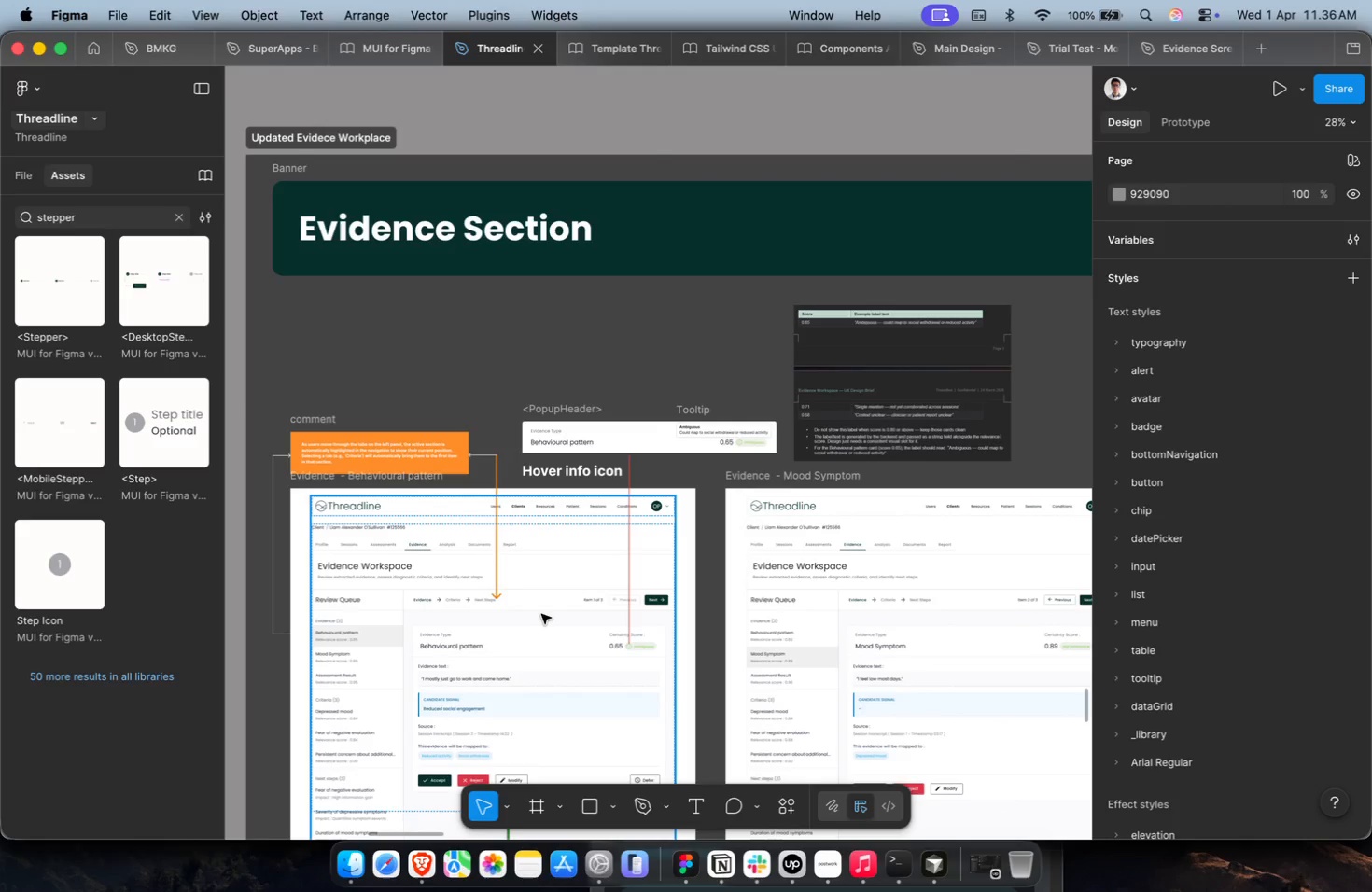 
scroll: coordinate [936, 603], scroll_direction: down, amount: 2.0
 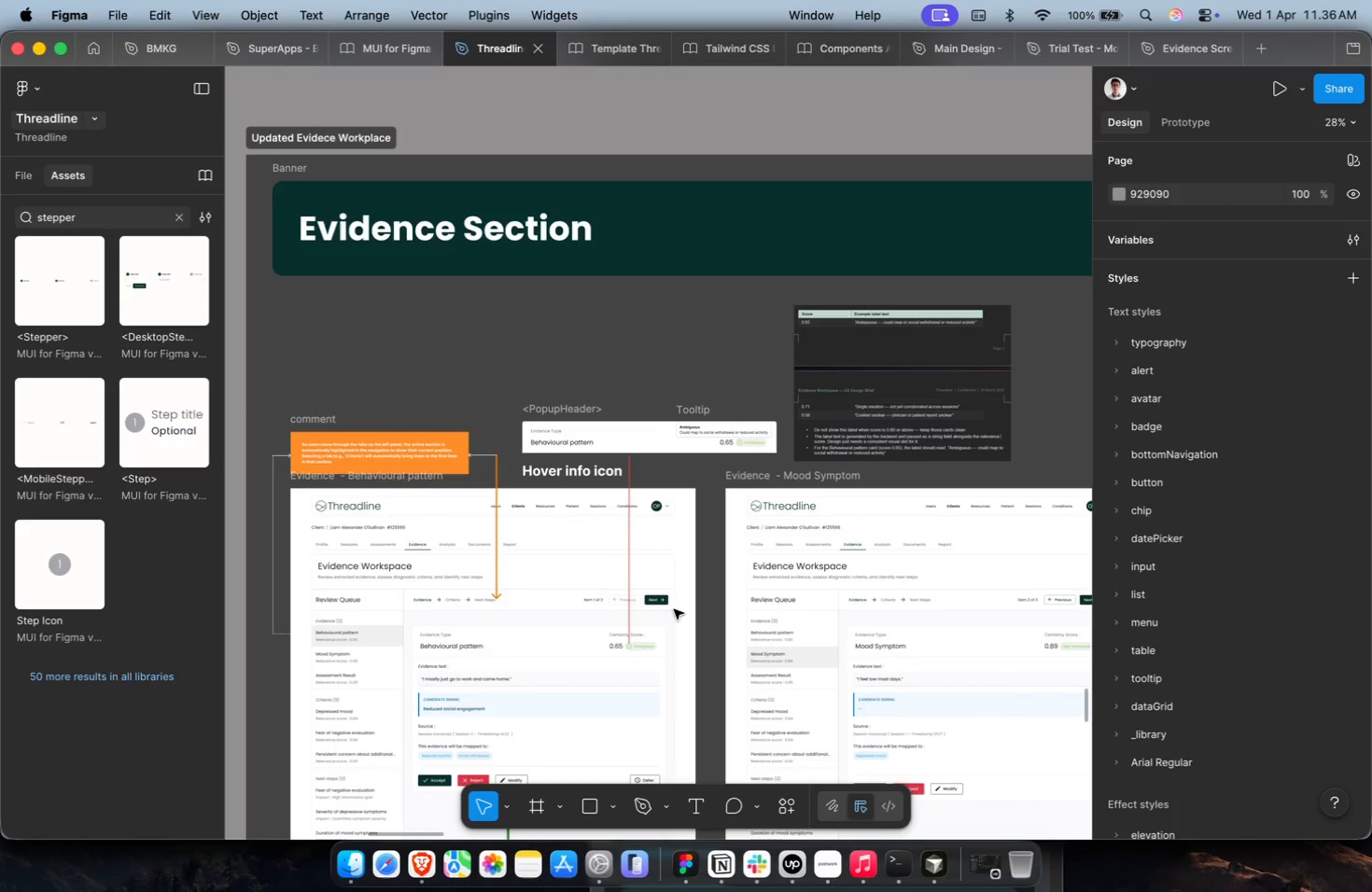 
hold_key(key=ShiftLeft, duration=1.64)
scroll: coordinate [543, 613], scroll_direction: down, amount: 51.0
 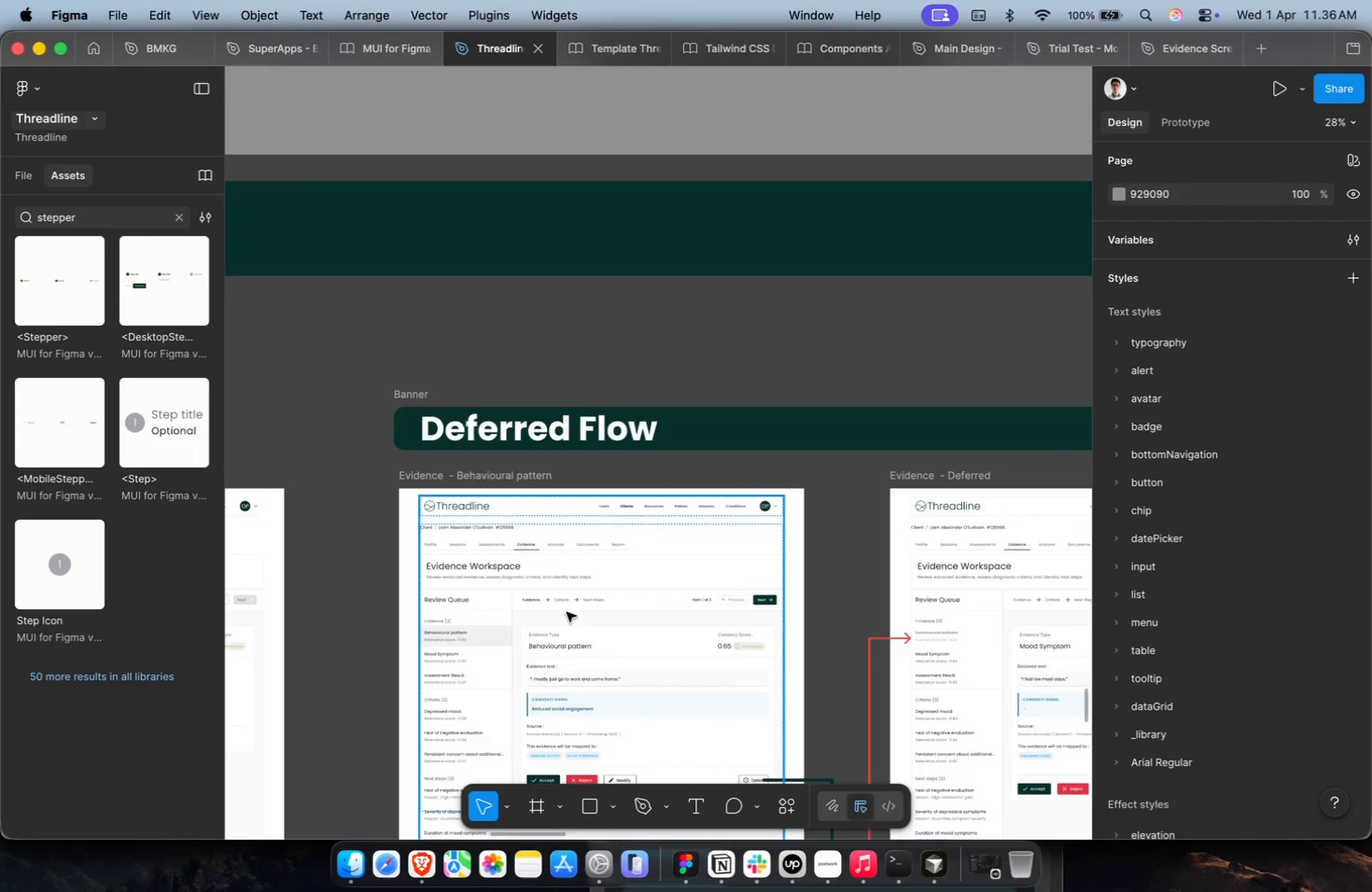 
hold_key(key=CommandLeft, duration=0.37)
 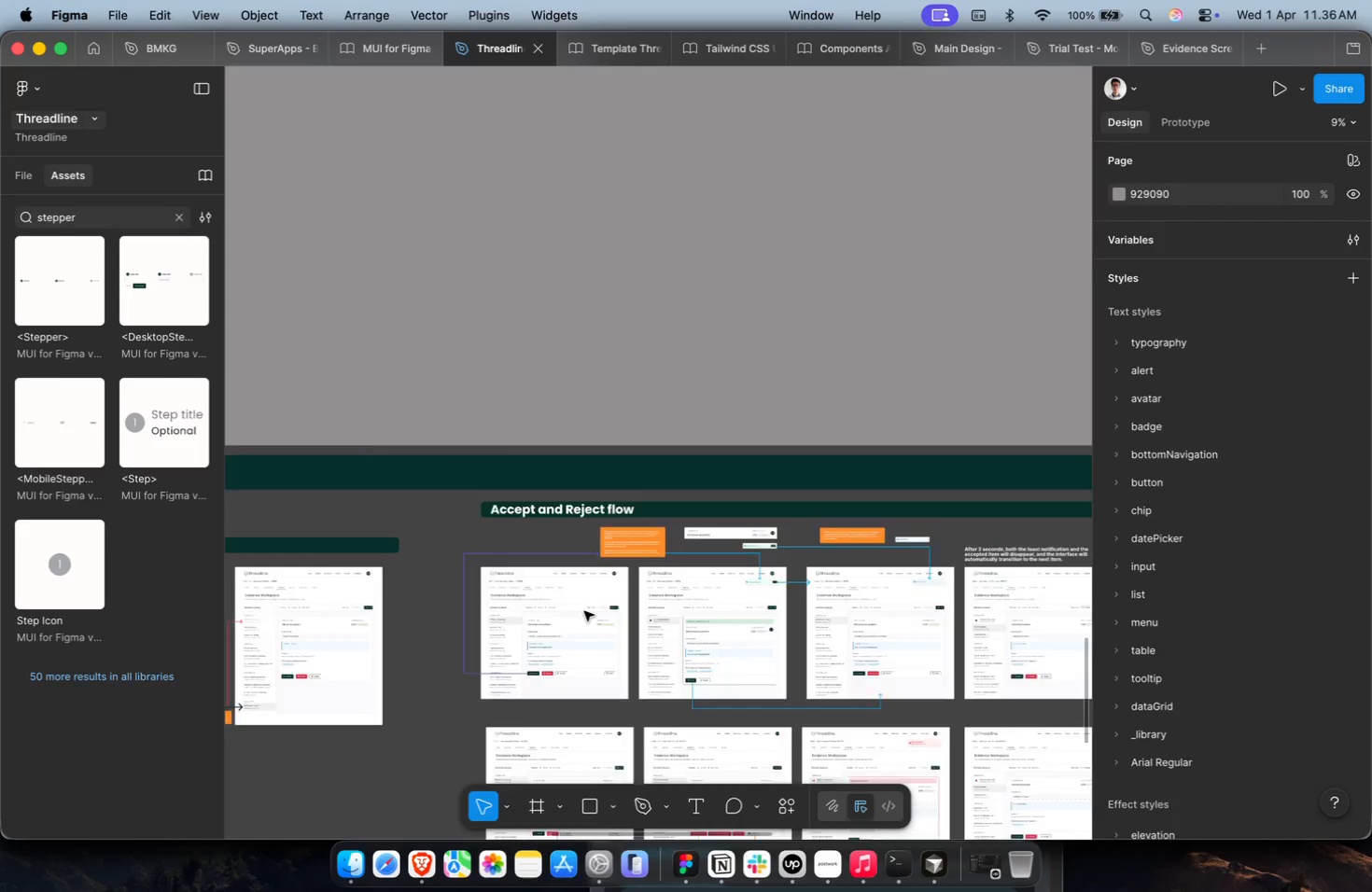 
key(Shift+ShiftLeft)
 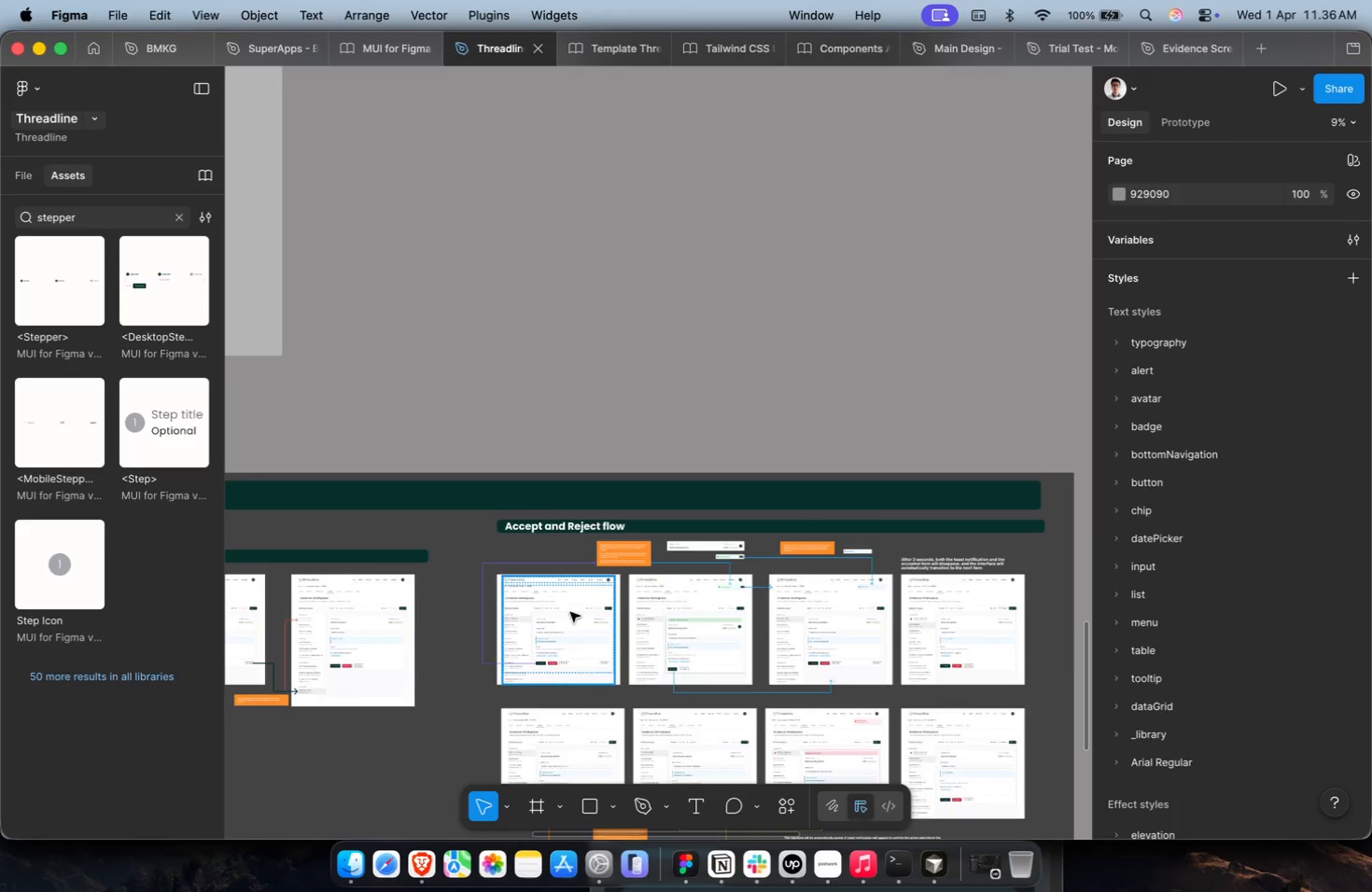 
hold_key(key=CommandLeft, duration=0.85)
hold_key(key=CommandLeft, duration=0.33)
hold_key(key=ShiftLeft, duration=0.59)
scroll: coordinate [584, 611], scroll_direction: down, amount: 56.0
 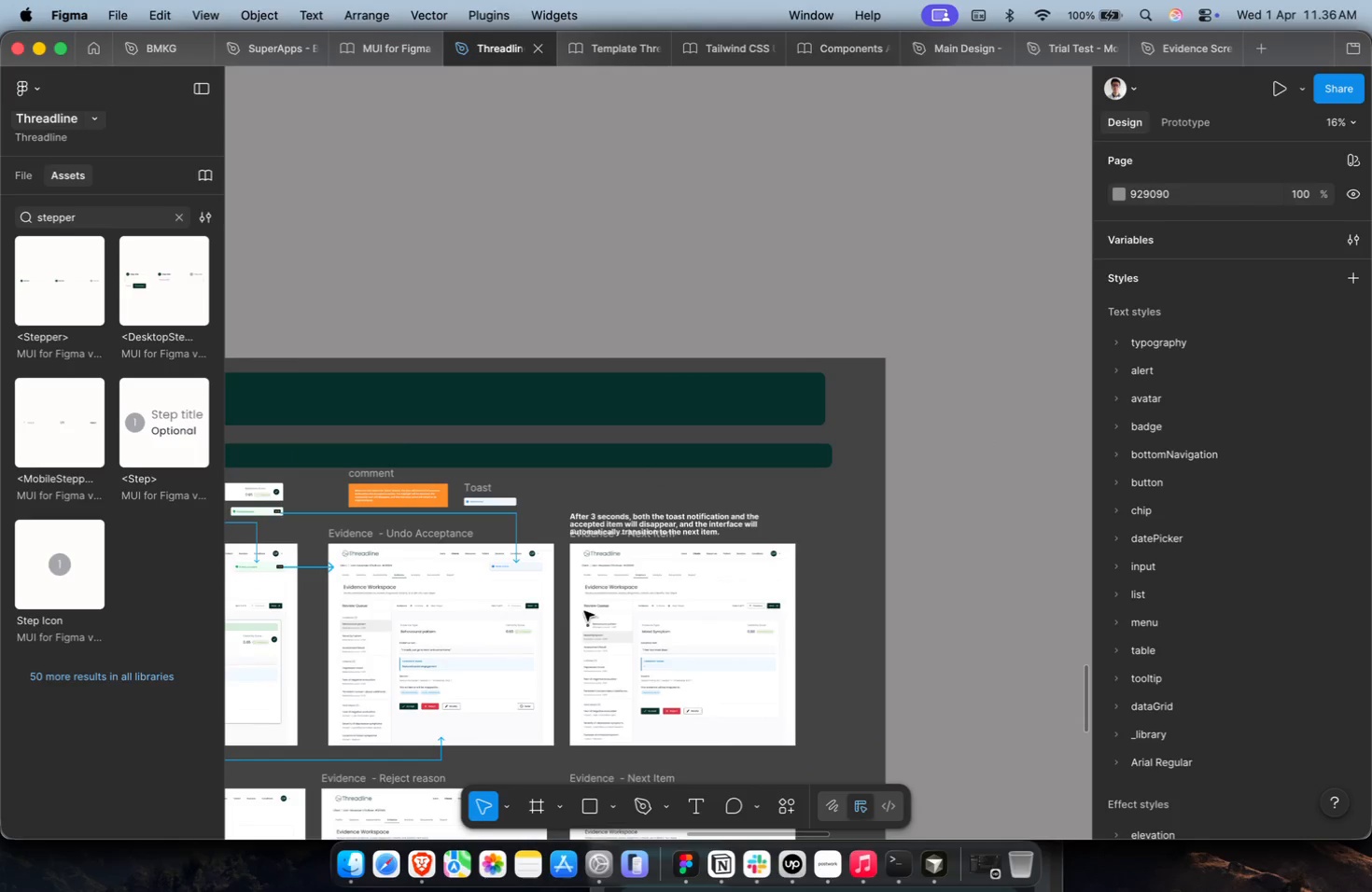 
hold_key(key=CommandLeft, duration=2.79)
scroll: coordinate [659, 613], scroll_direction: up, amount: 38.0
 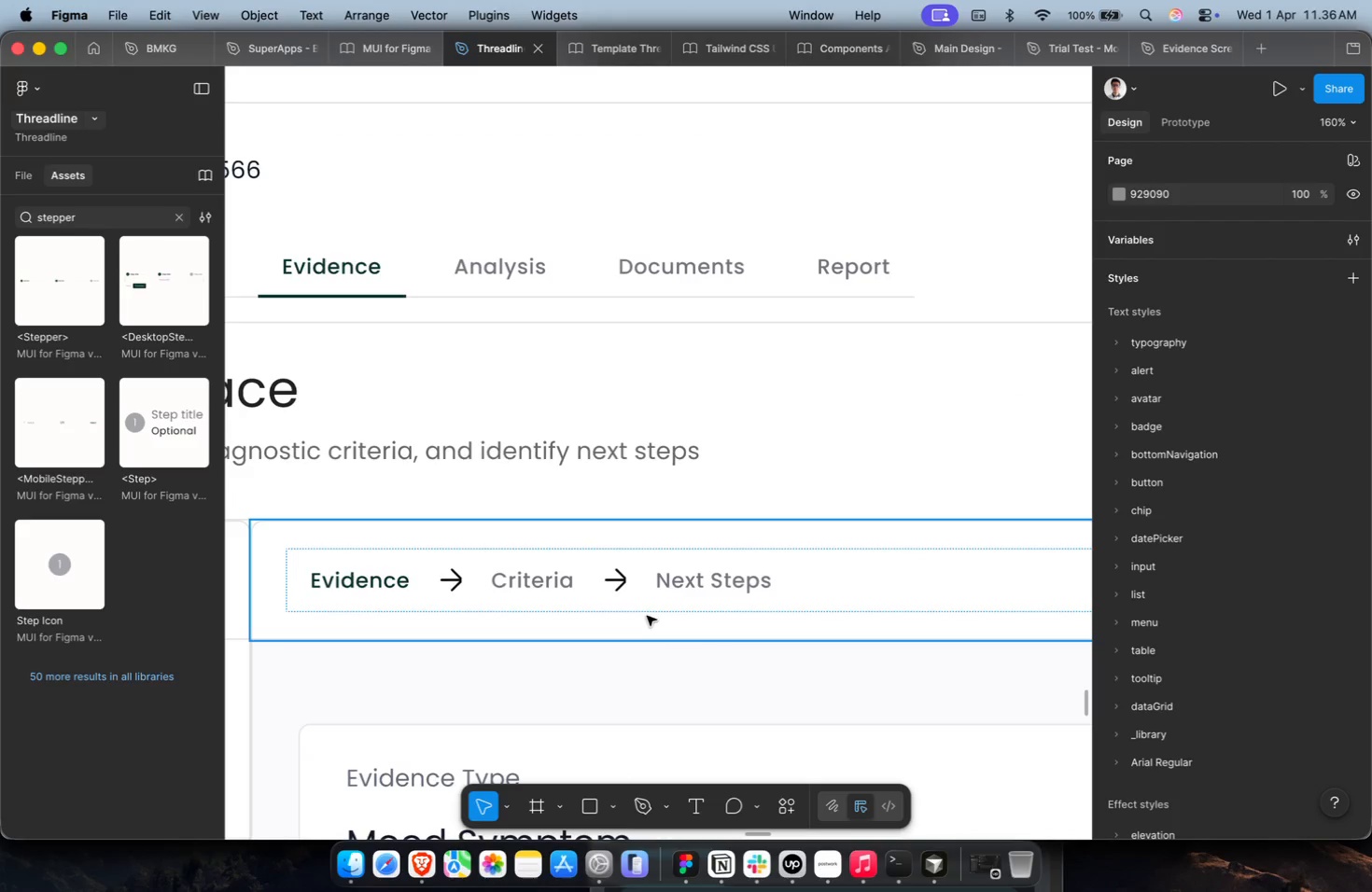 
key(Shift+ShiftLeft)
 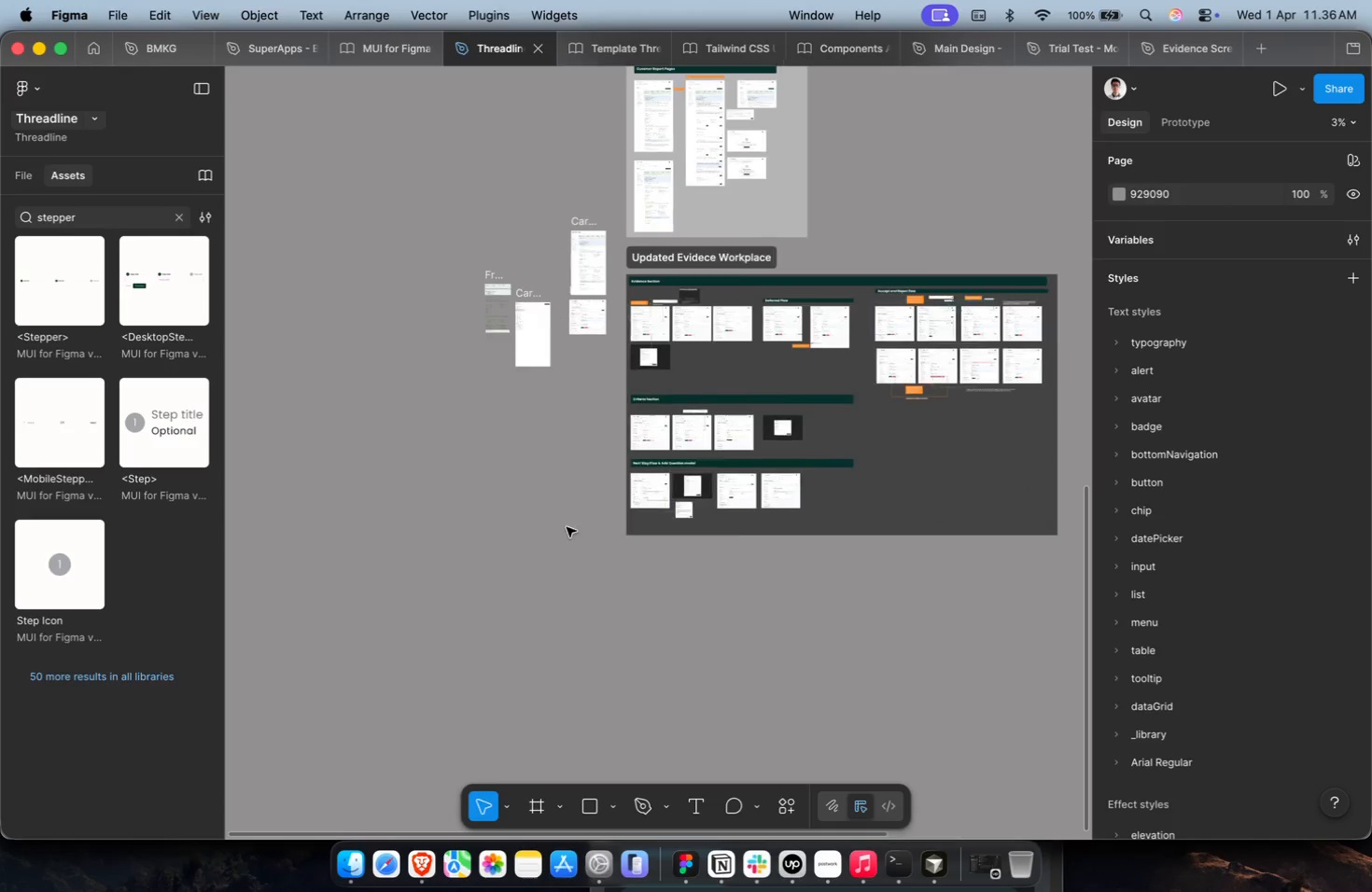 
hold_key(key=CommandLeft, duration=2.24)
hold_key(key=ShiftLeft, duration=0.32)
scroll: coordinate [677, 377], scroll_direction: down, amount: 23.0
 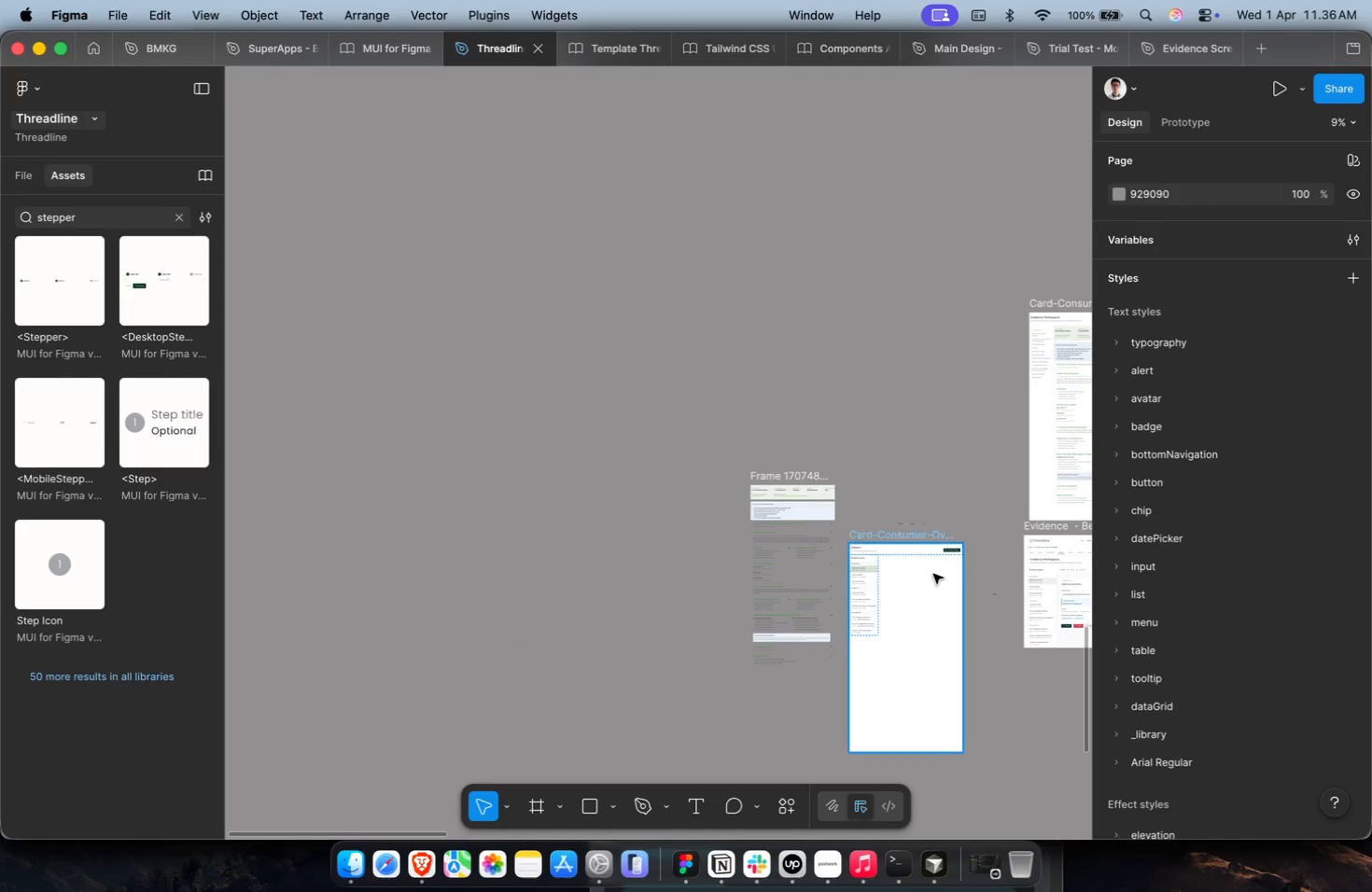 
key(Meta+Z)
 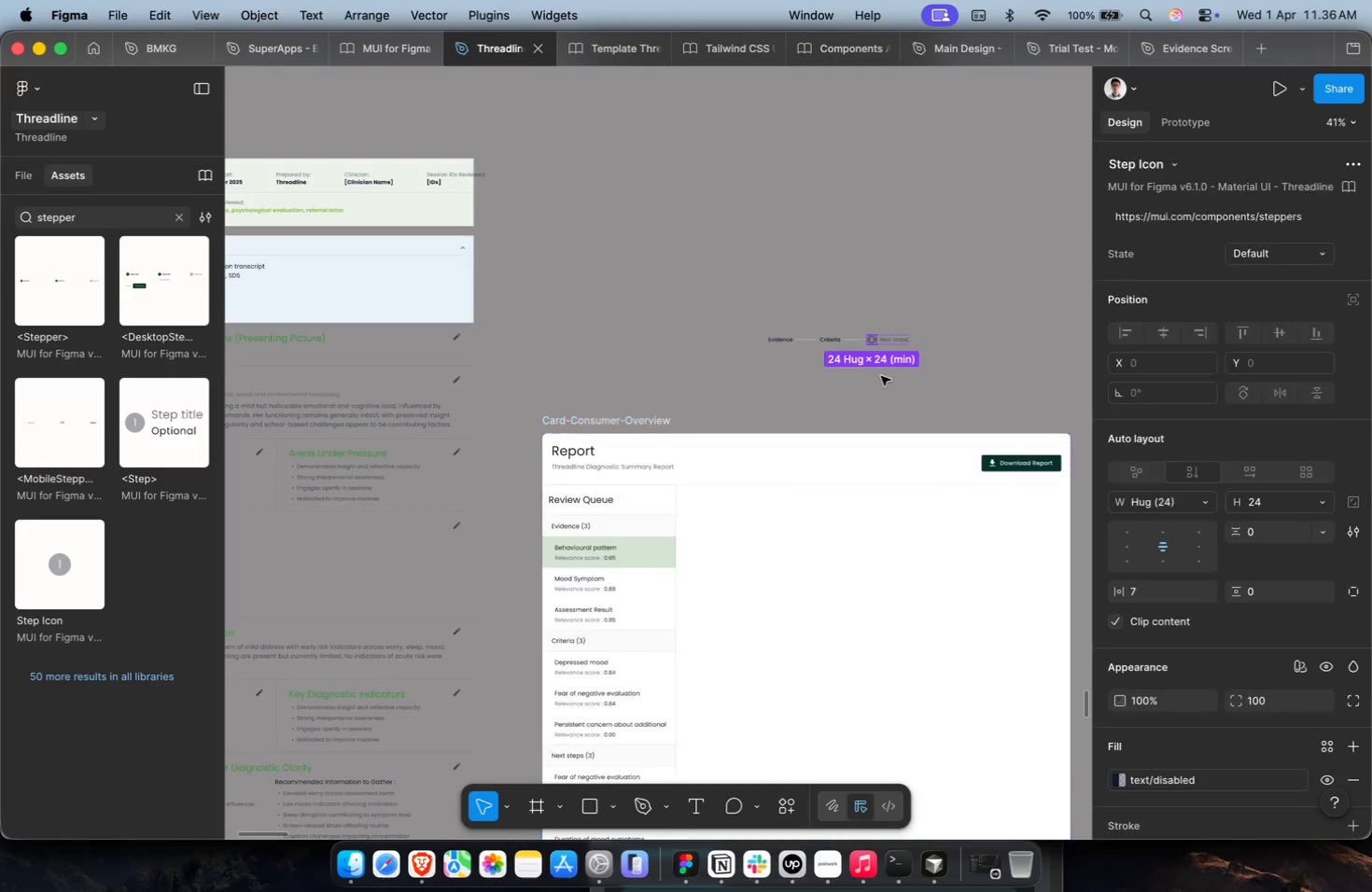 
scroll: coordinate [933, 574], scroll_direction: up, amount: 23.0
 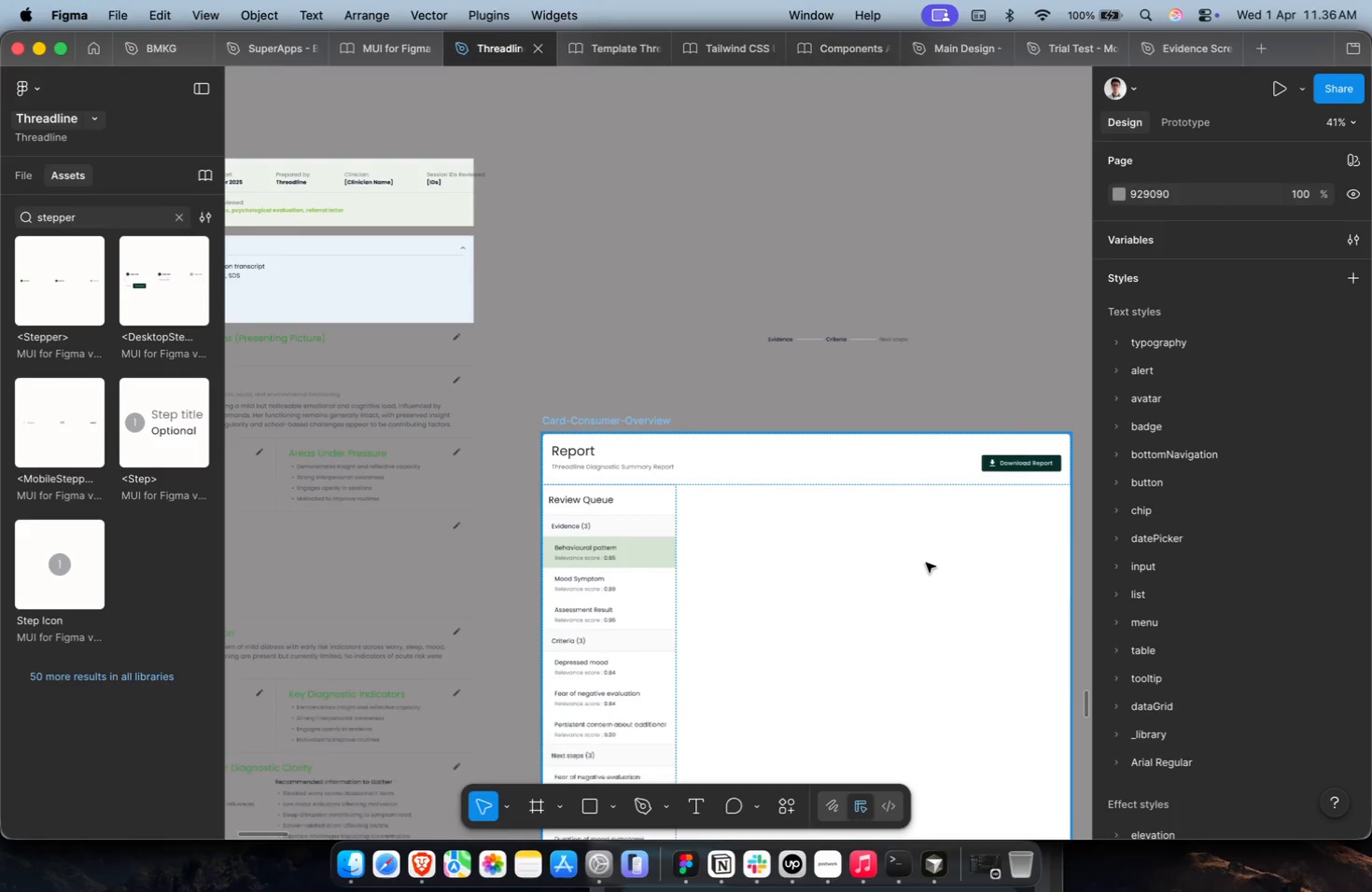 
key(Meta+Z)
 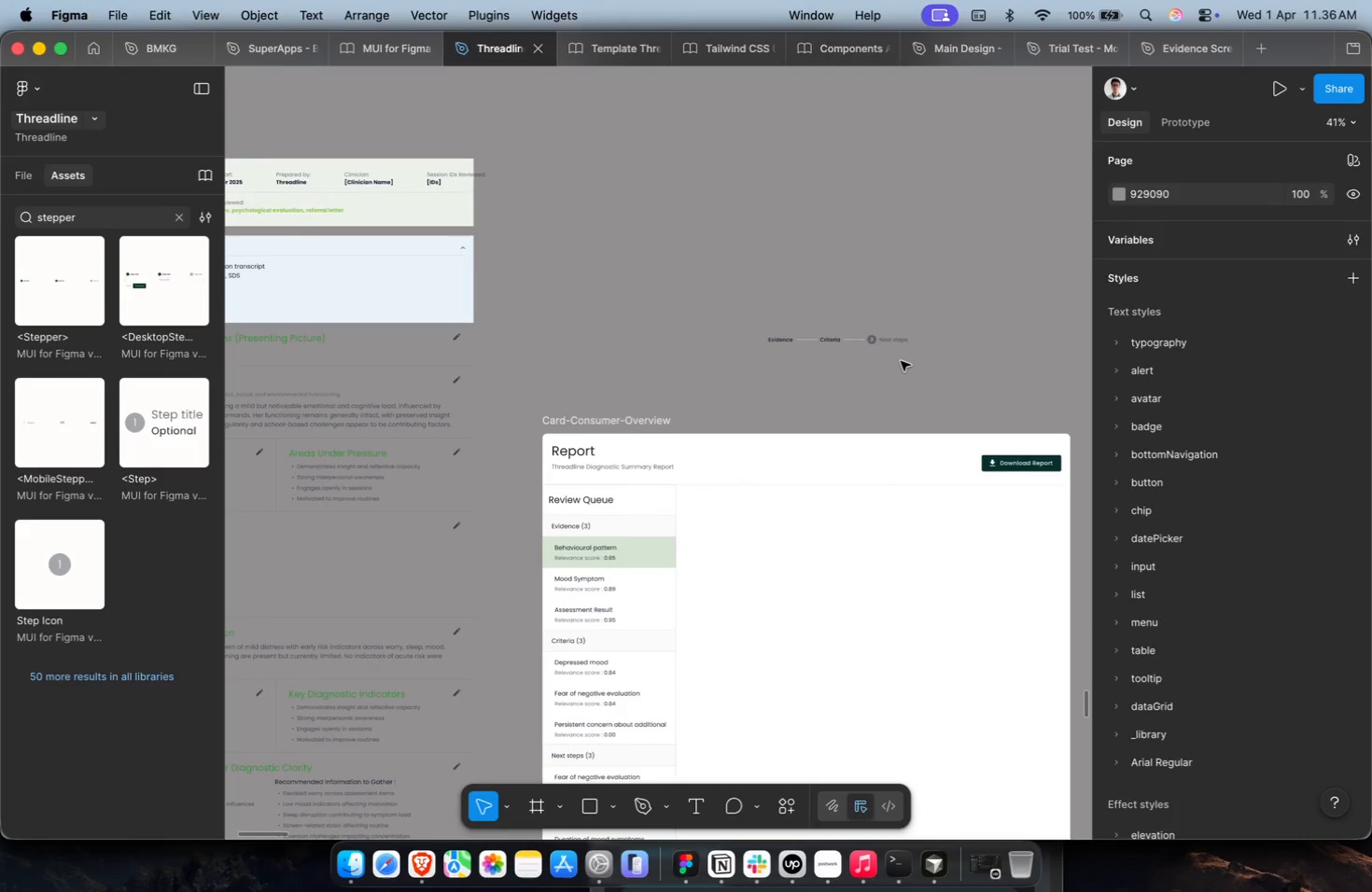 
key(Meta+Z)
 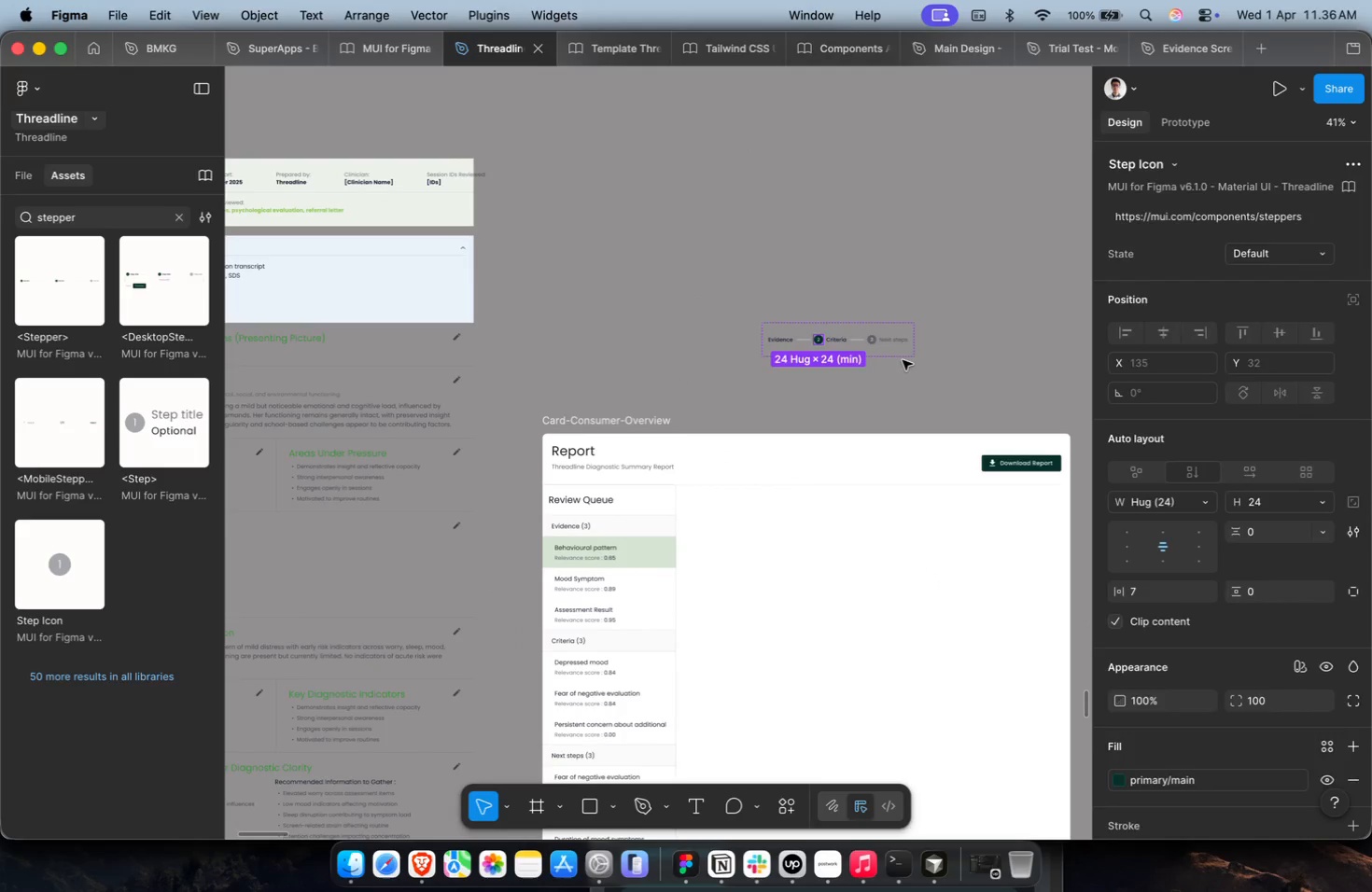 
key(Meta+Z)
 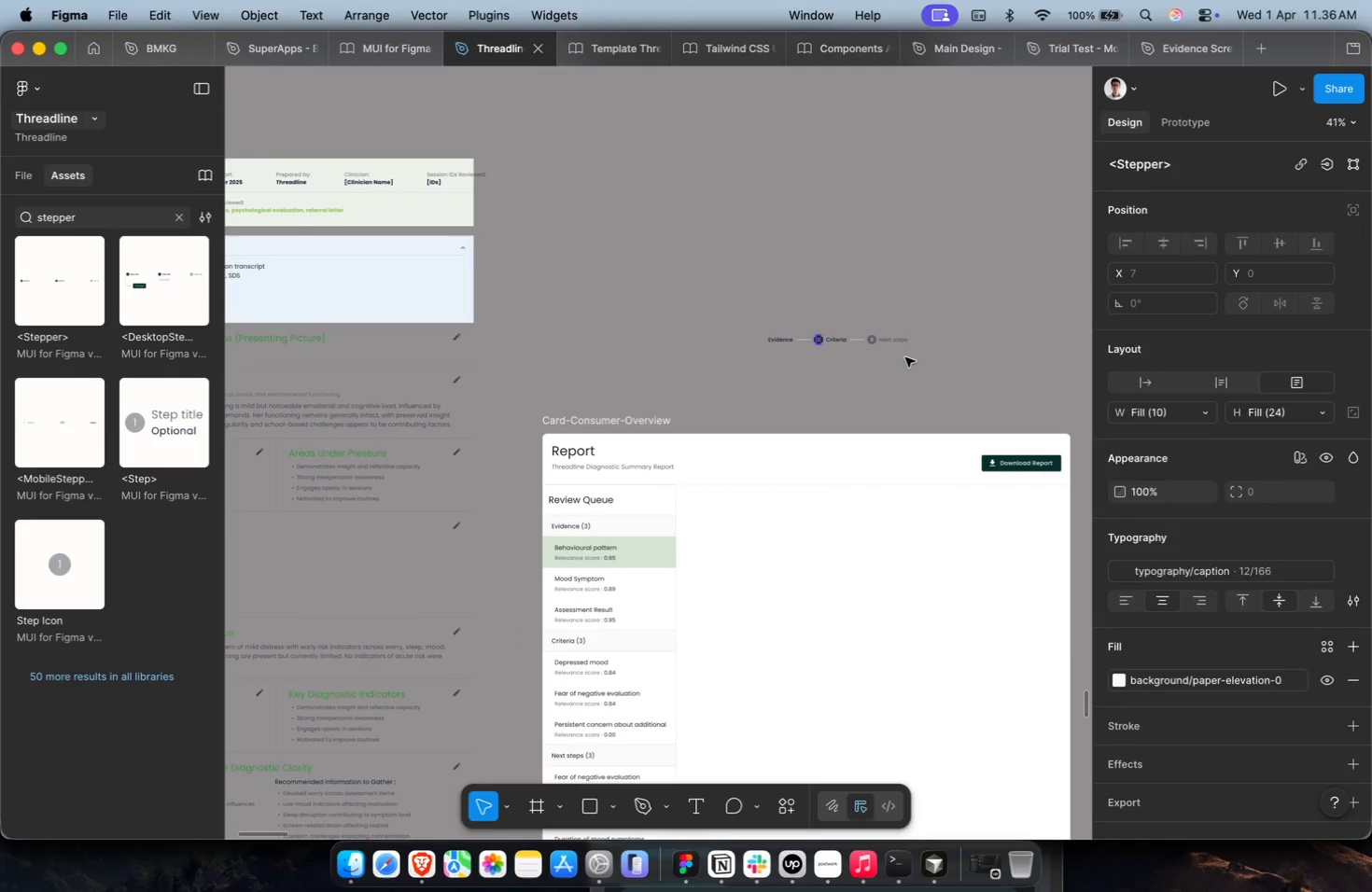 
key(Meta+Z)
 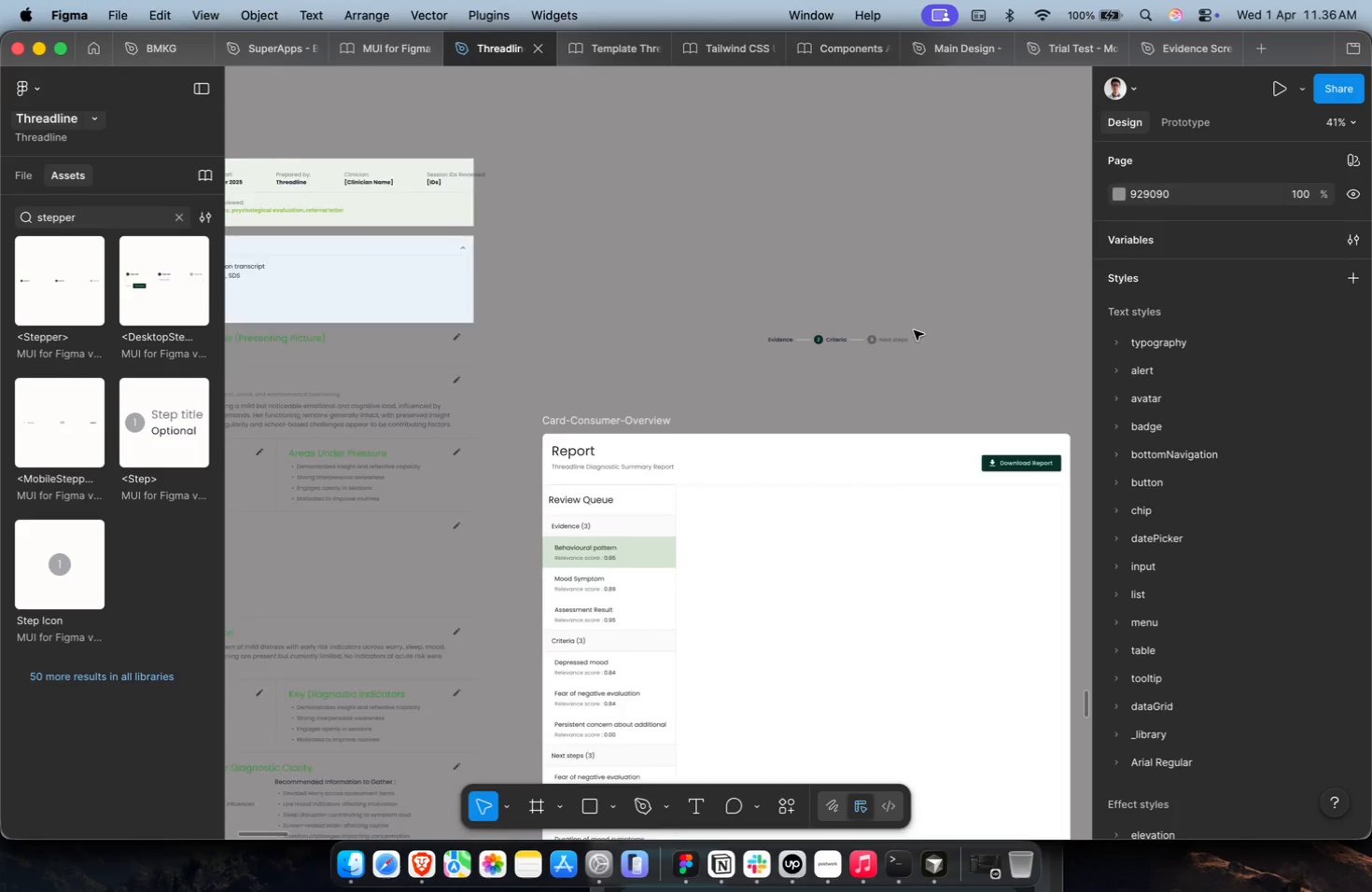 
key(Meta+Z)
 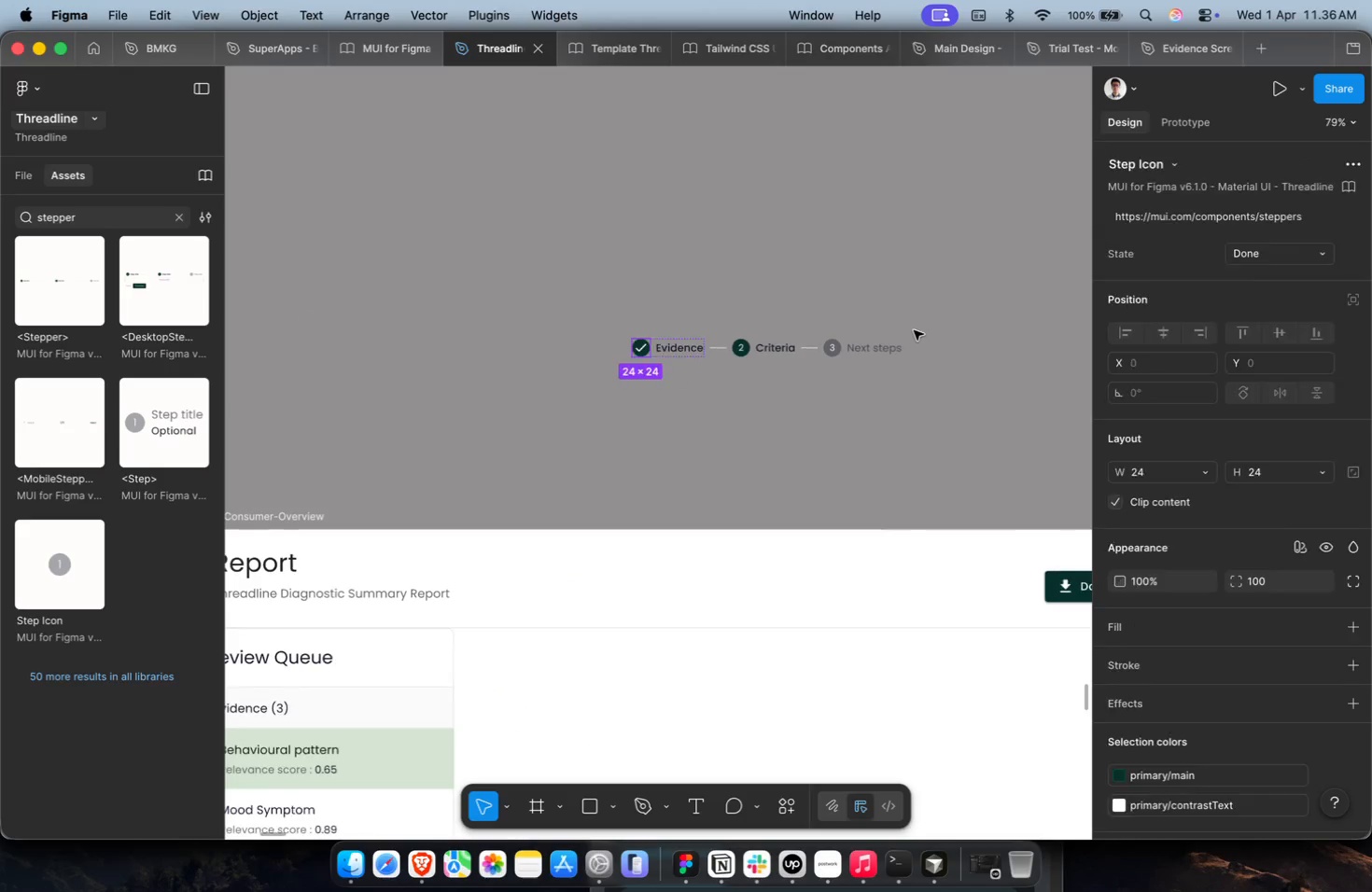 
key(Meta+Z)
 